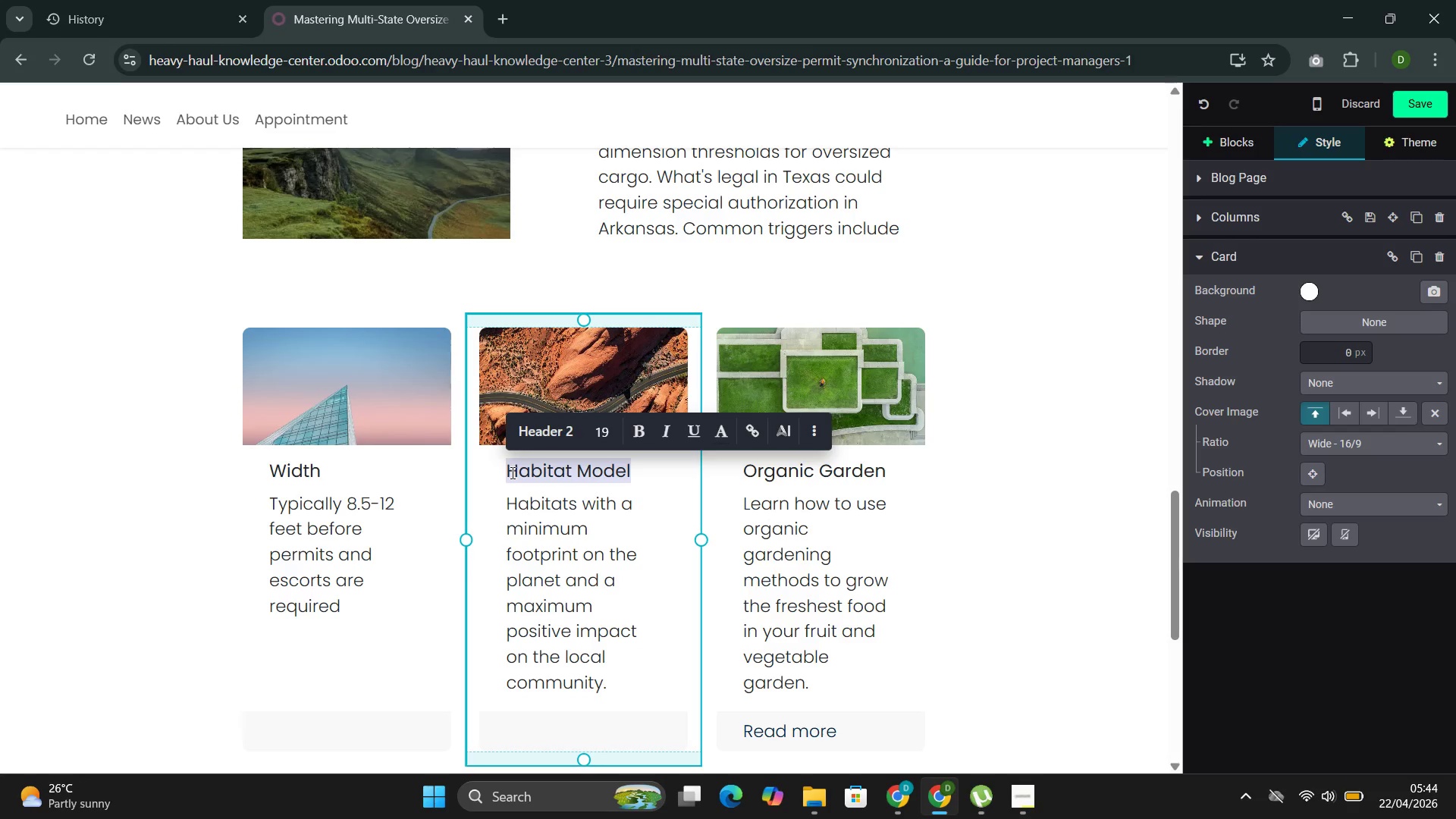 
type(Height)
 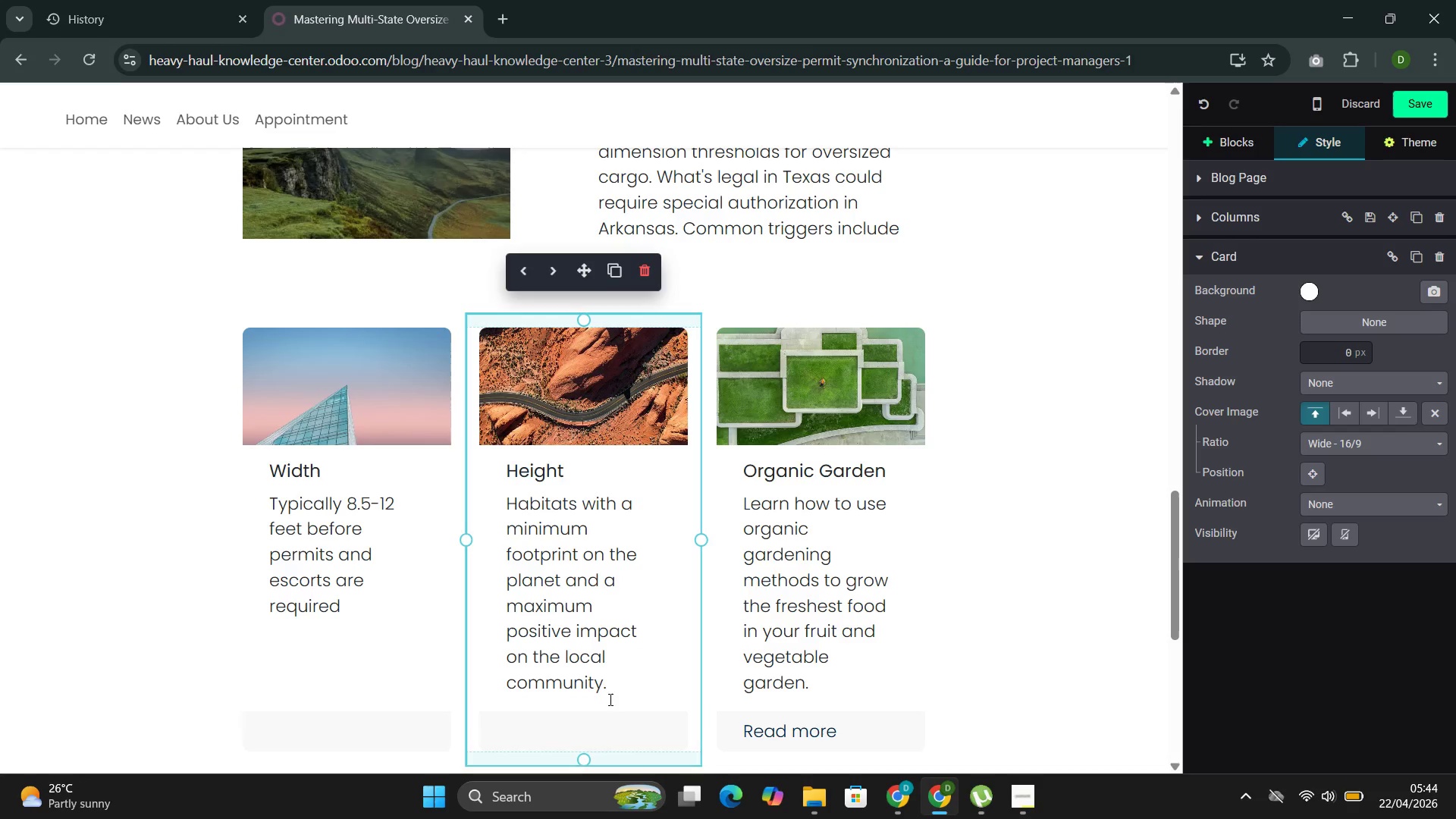 
left_click_drag(start_coordinate=[623, 689], to_coordinate=[494, 511])
 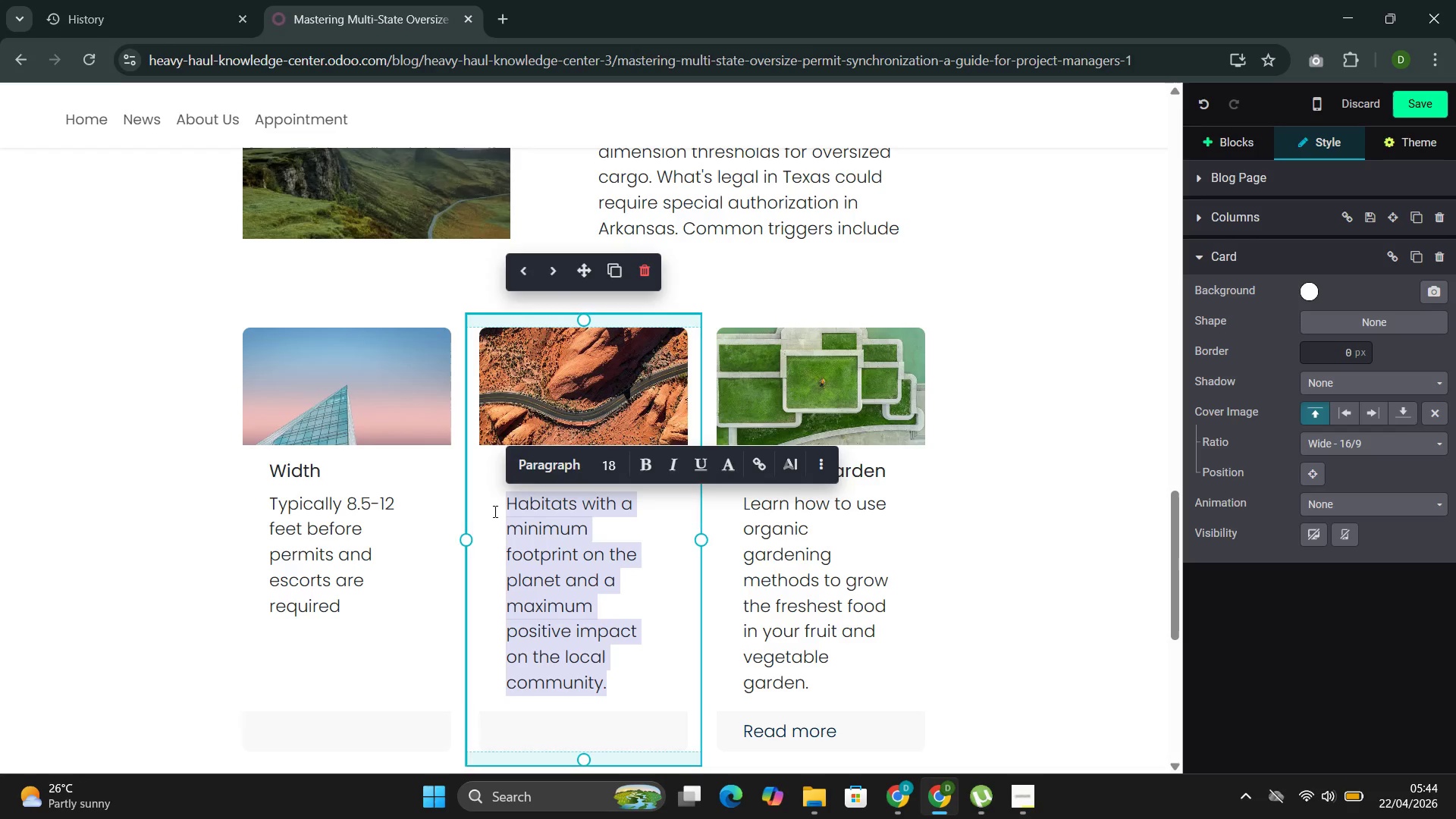 
hold_key(key=ShiftLeft, duration=1.55)
 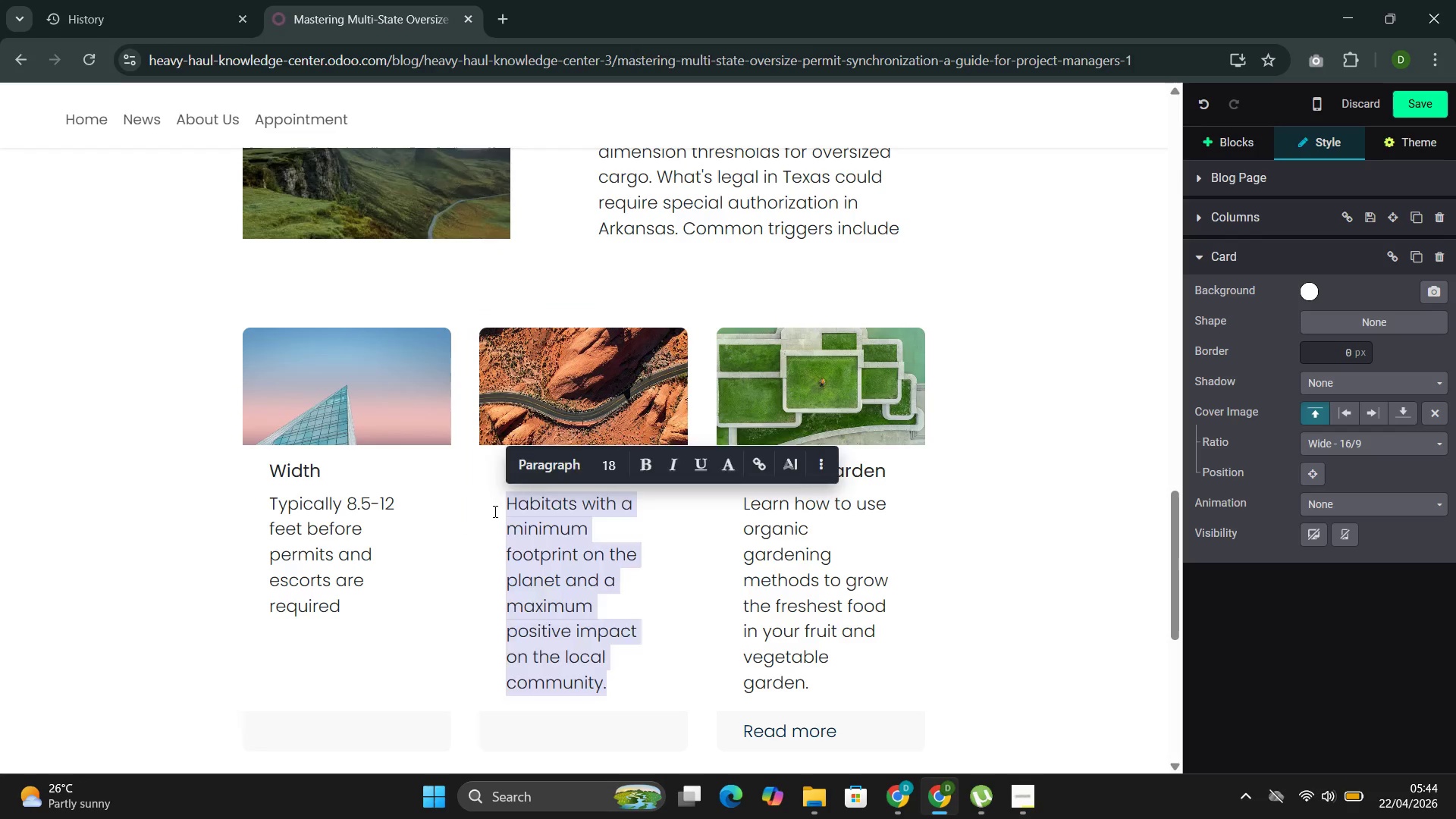 
type(13.5-14.5 feet)
 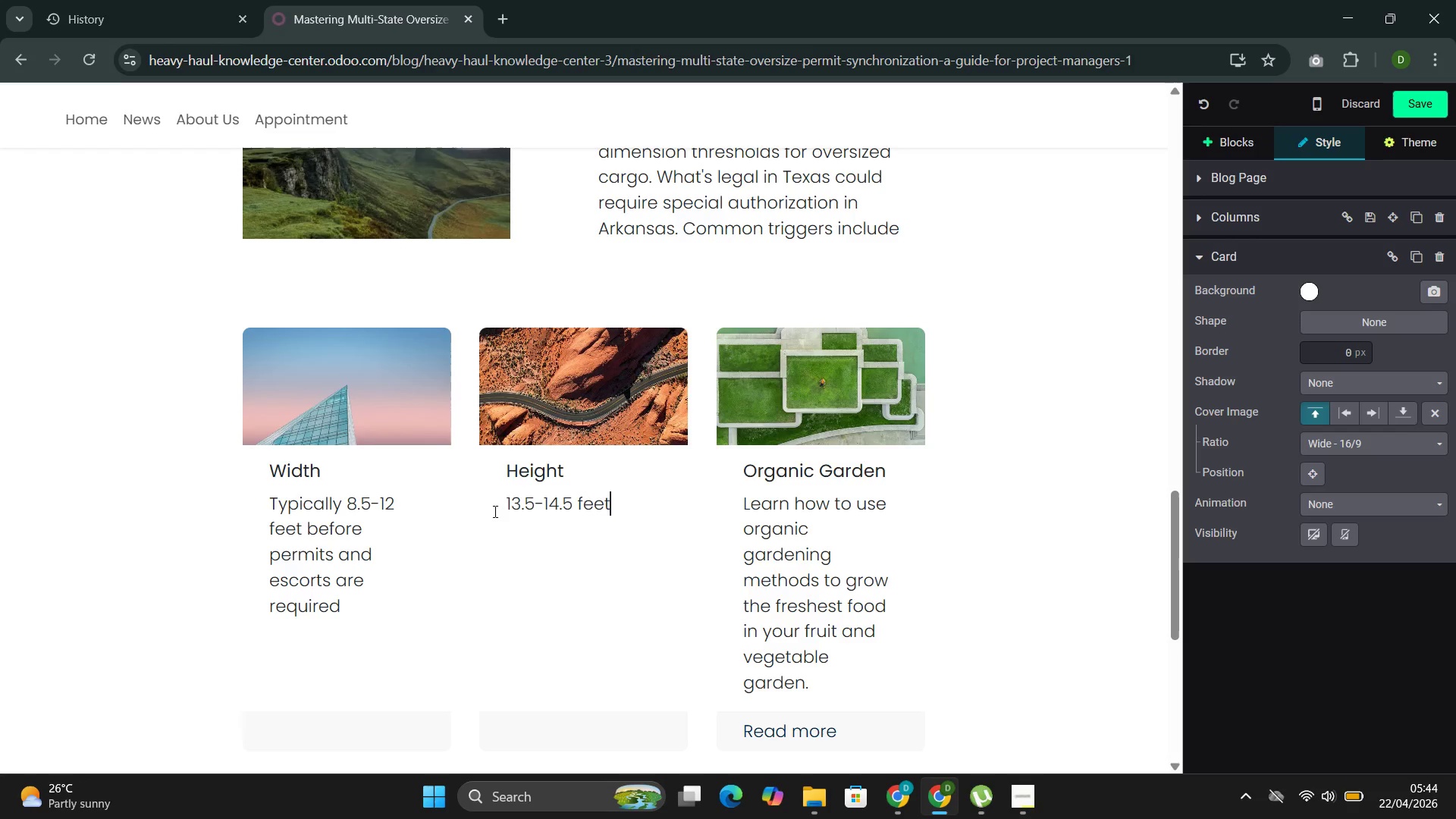 
key(Minus)
 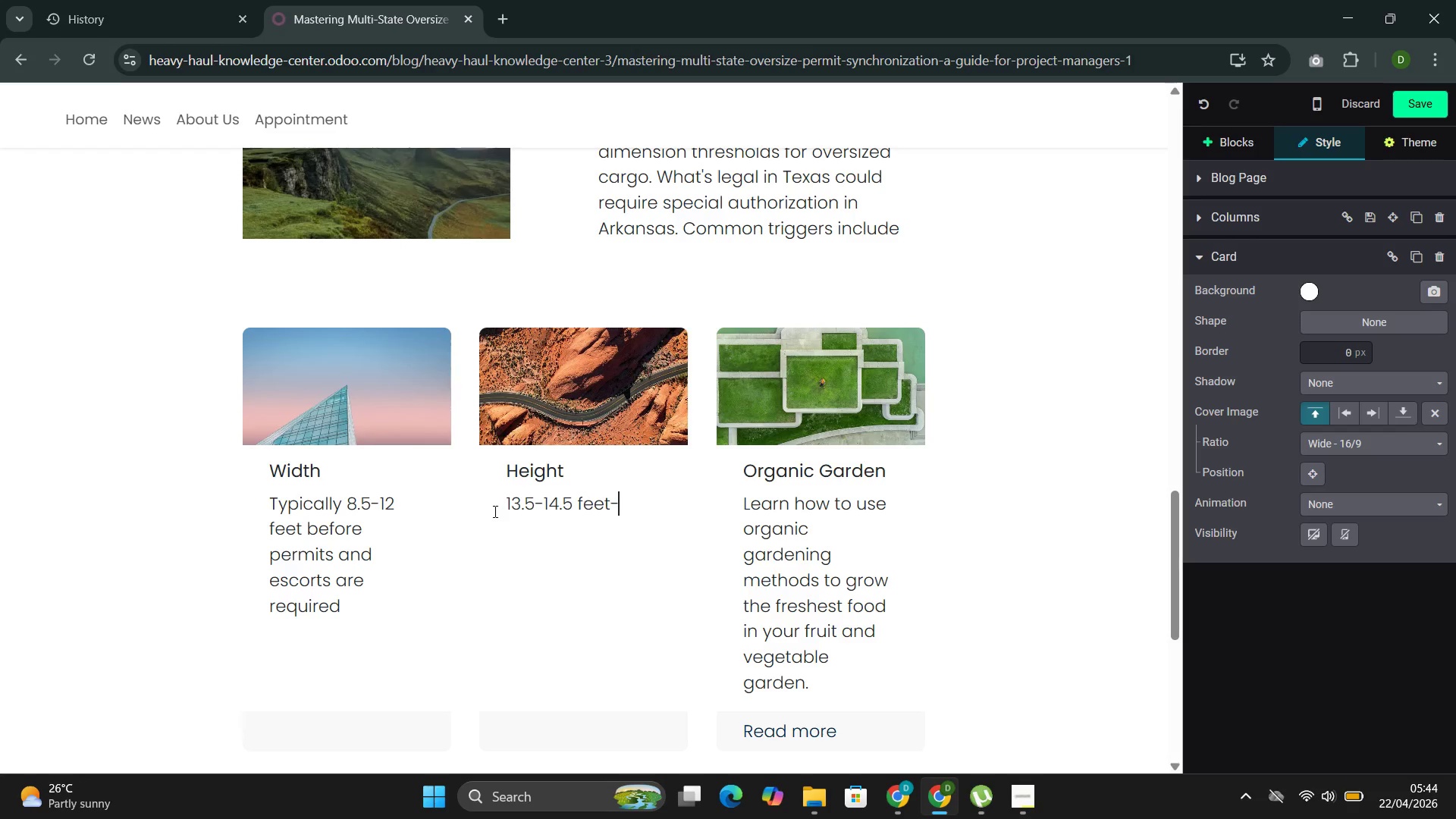 
key(Minus)
 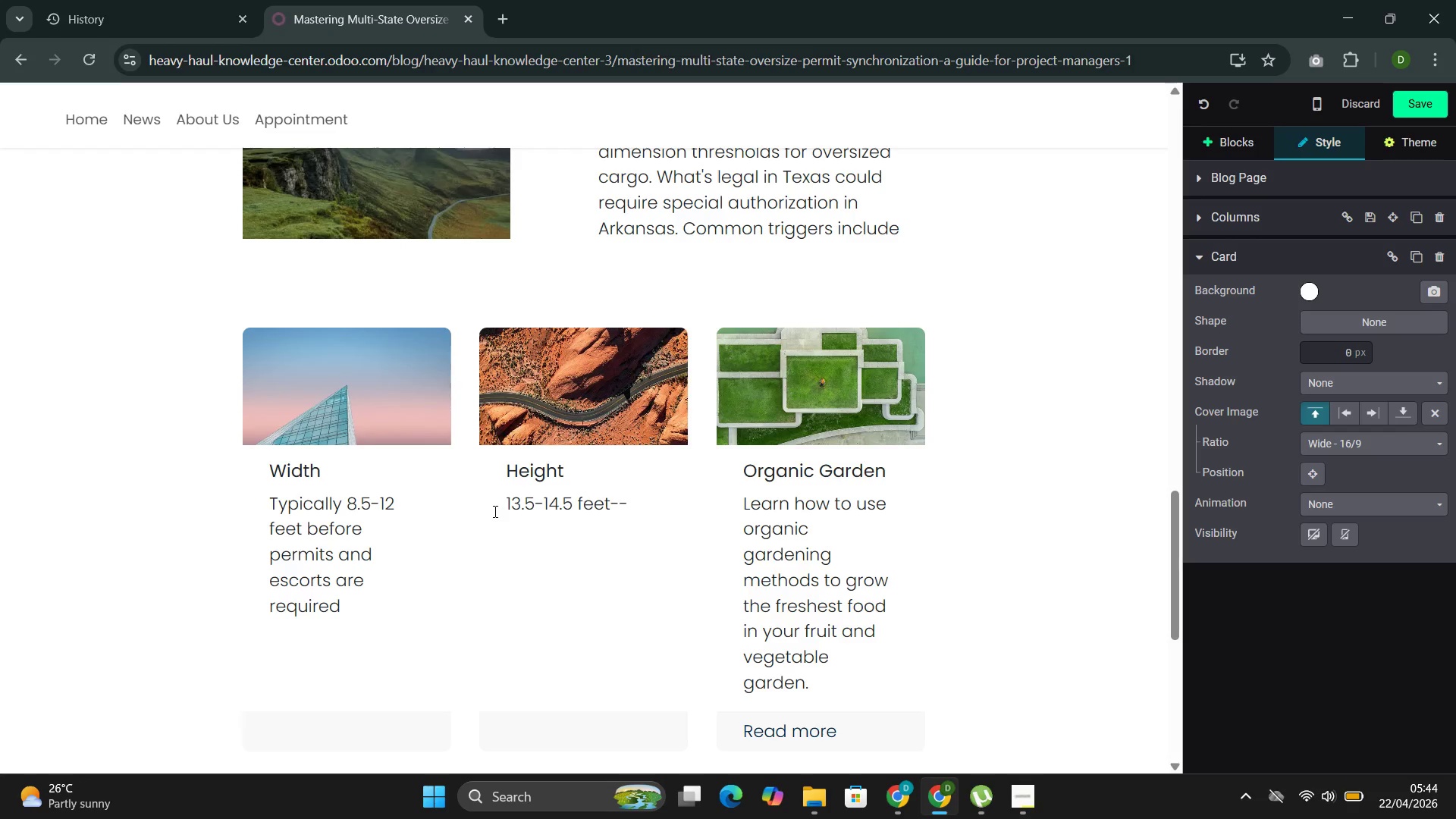 
key(Backspace)
key(Backspace)
type( exceeding these limits often demands route surveys and pole cars)
 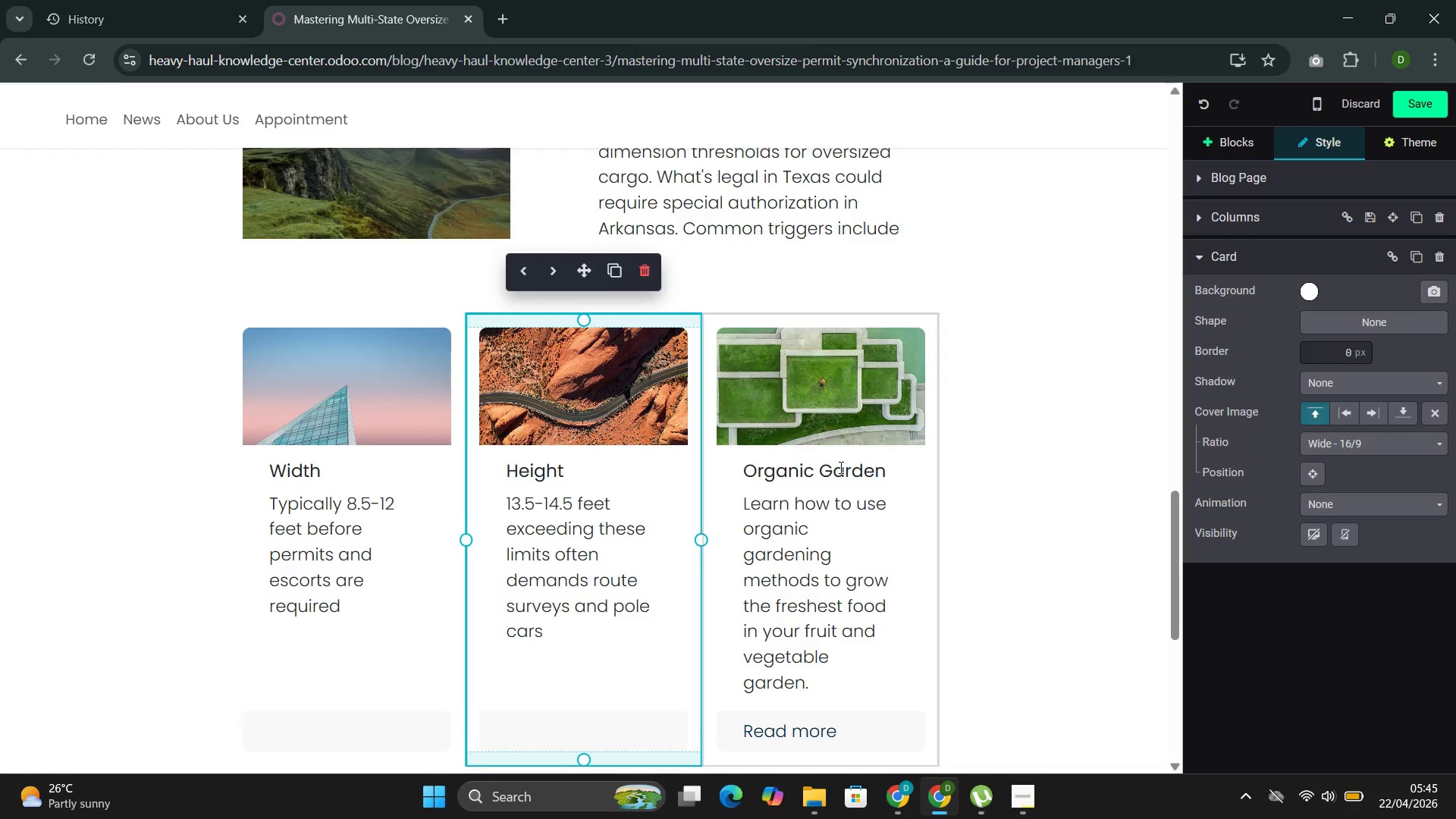 
double_click([839, 468])
 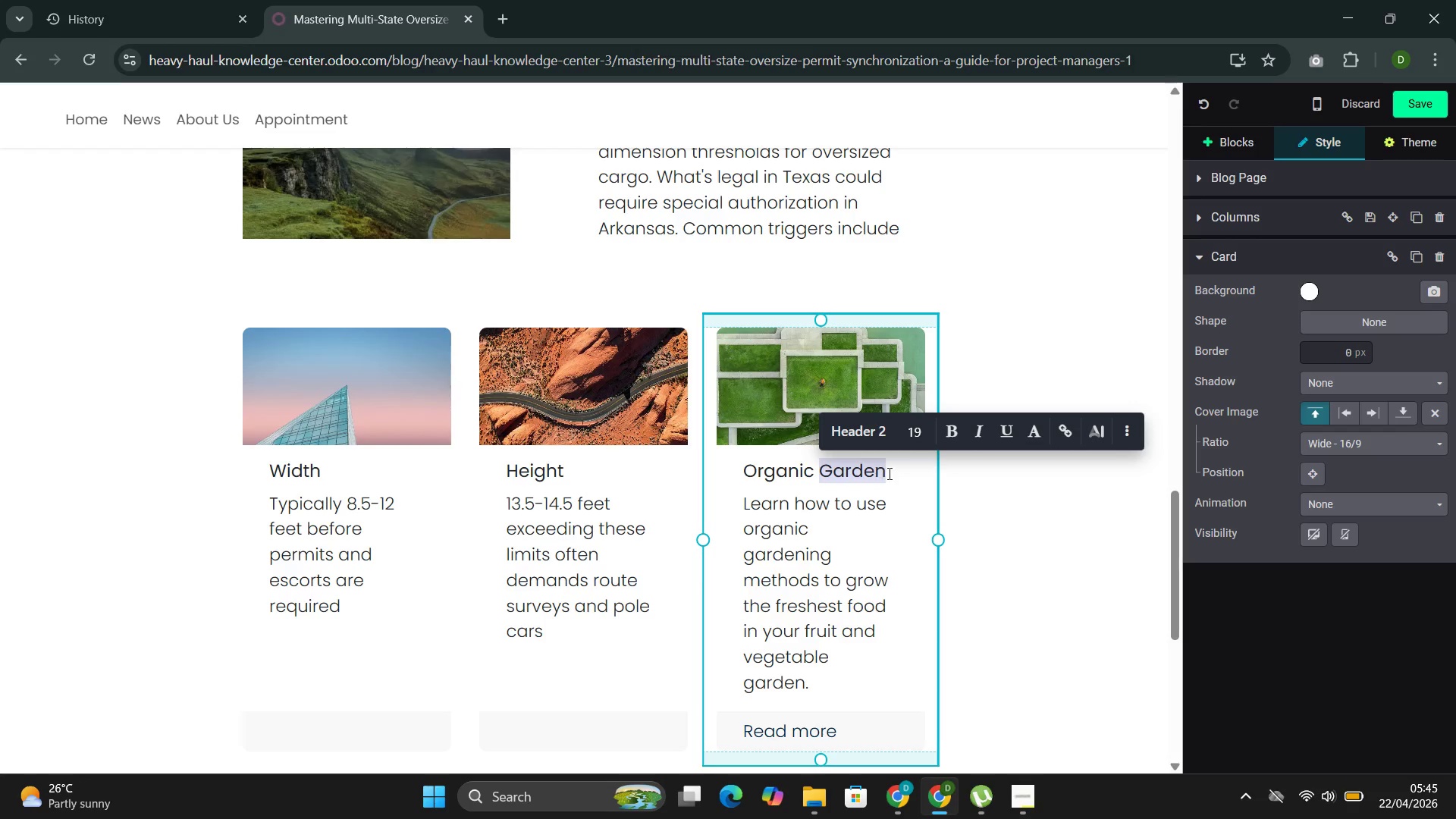 
left_click([891, 473])
 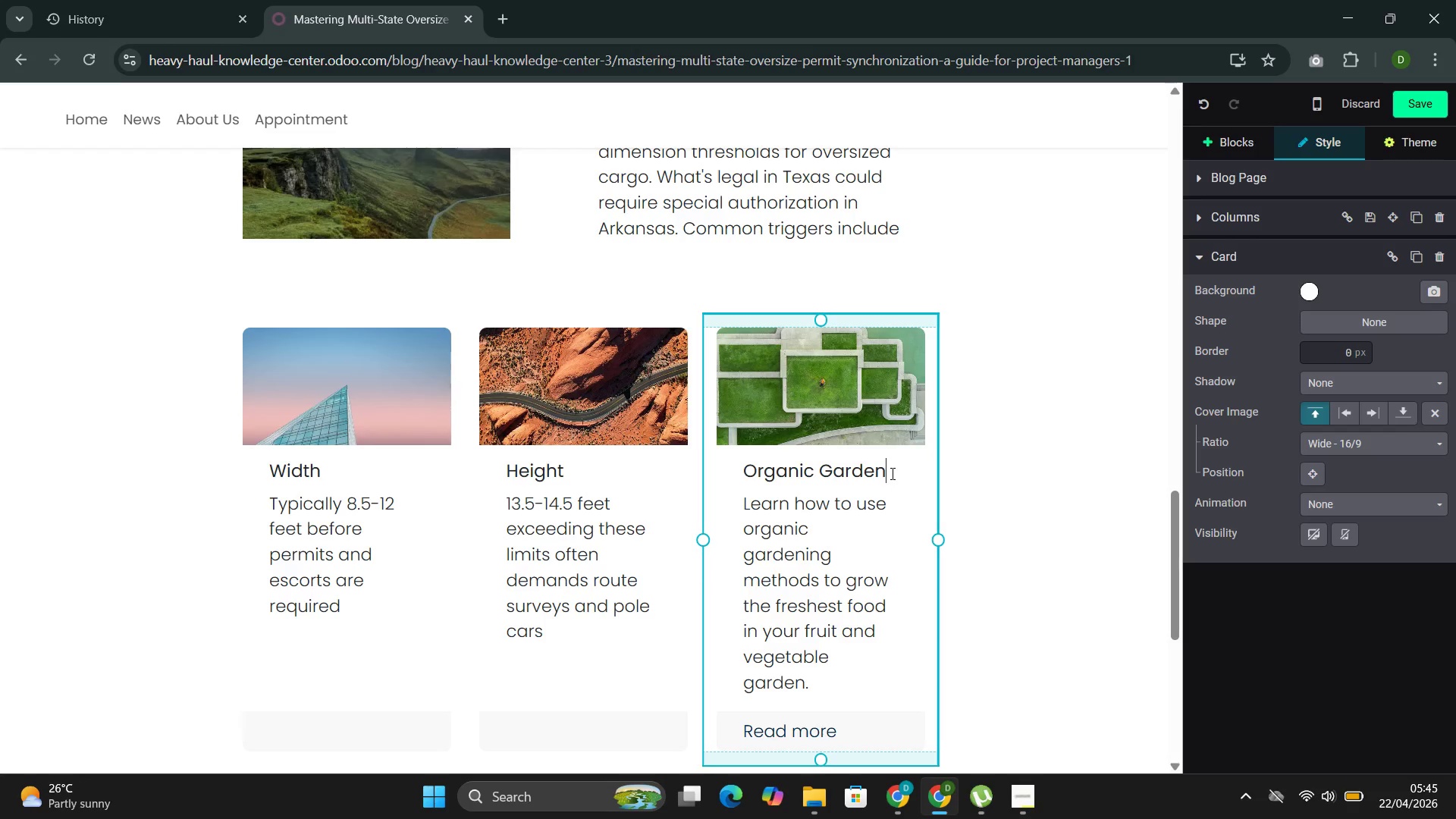 
left_click_drag(start_coordinate=[891, 473], to_coordinate=[739, 466])
 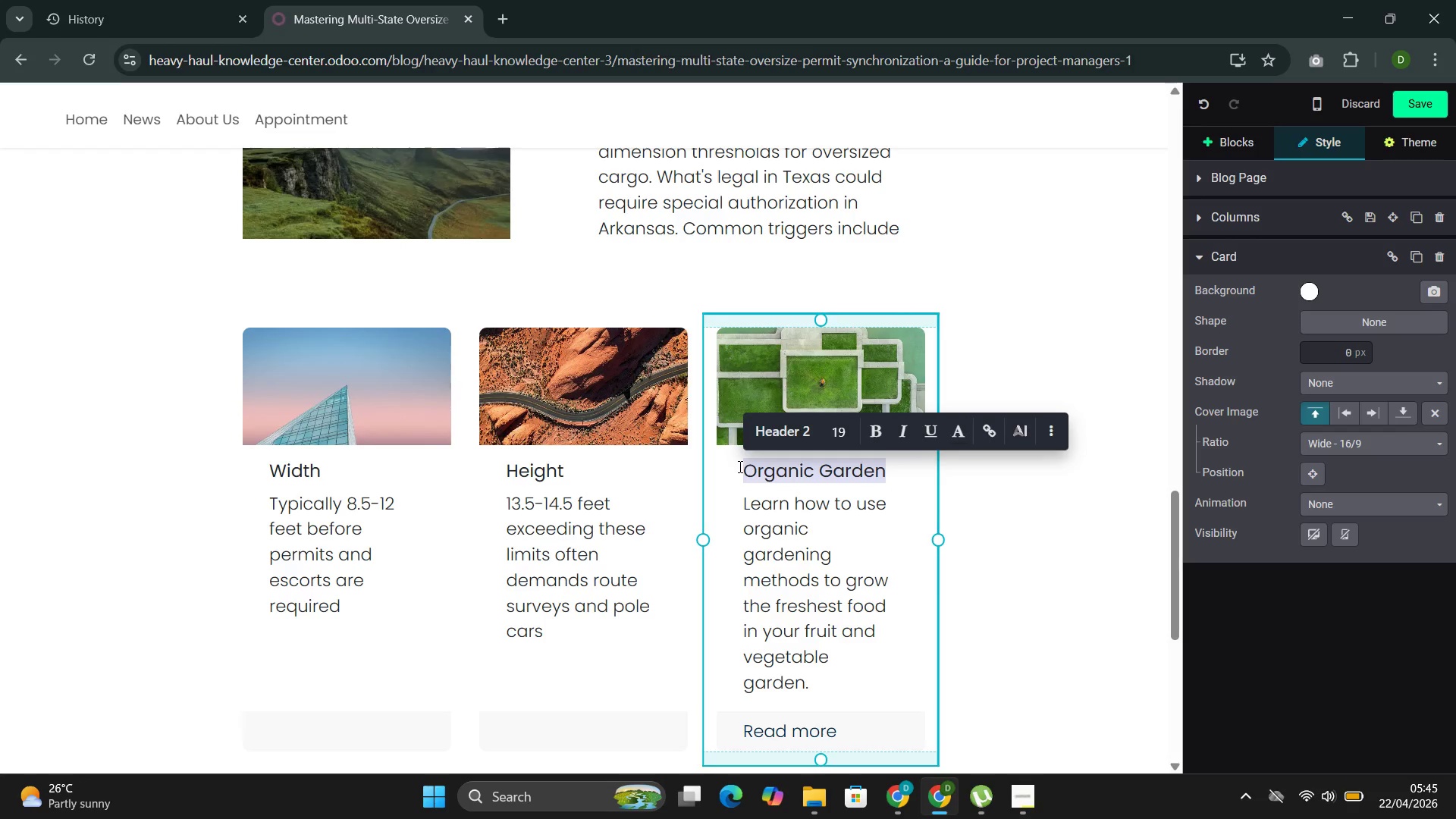 
type(Weight)
 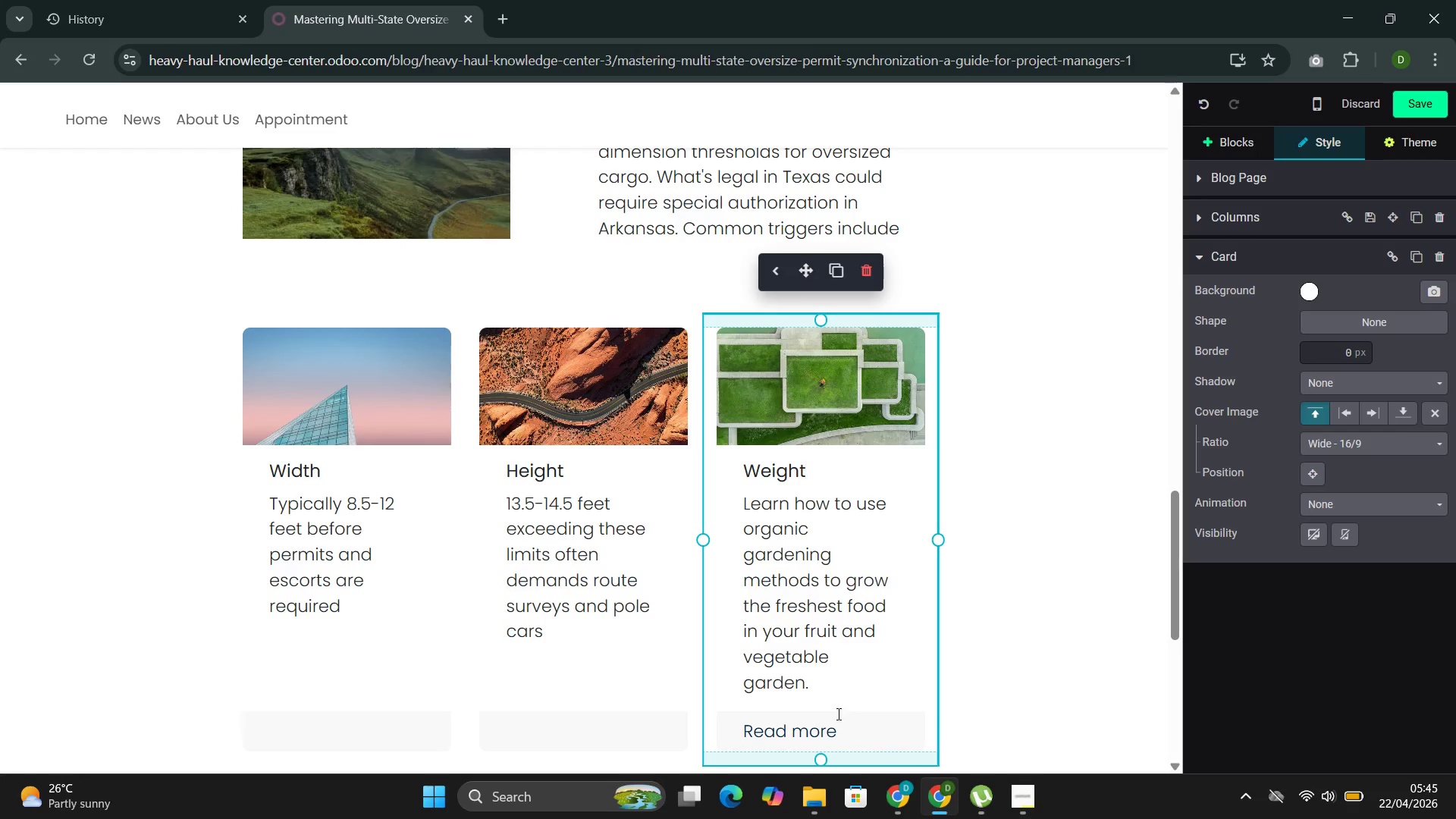 
left_click_drag(start_coordinate=[854, 736], to_coordinate=[743, 507])
 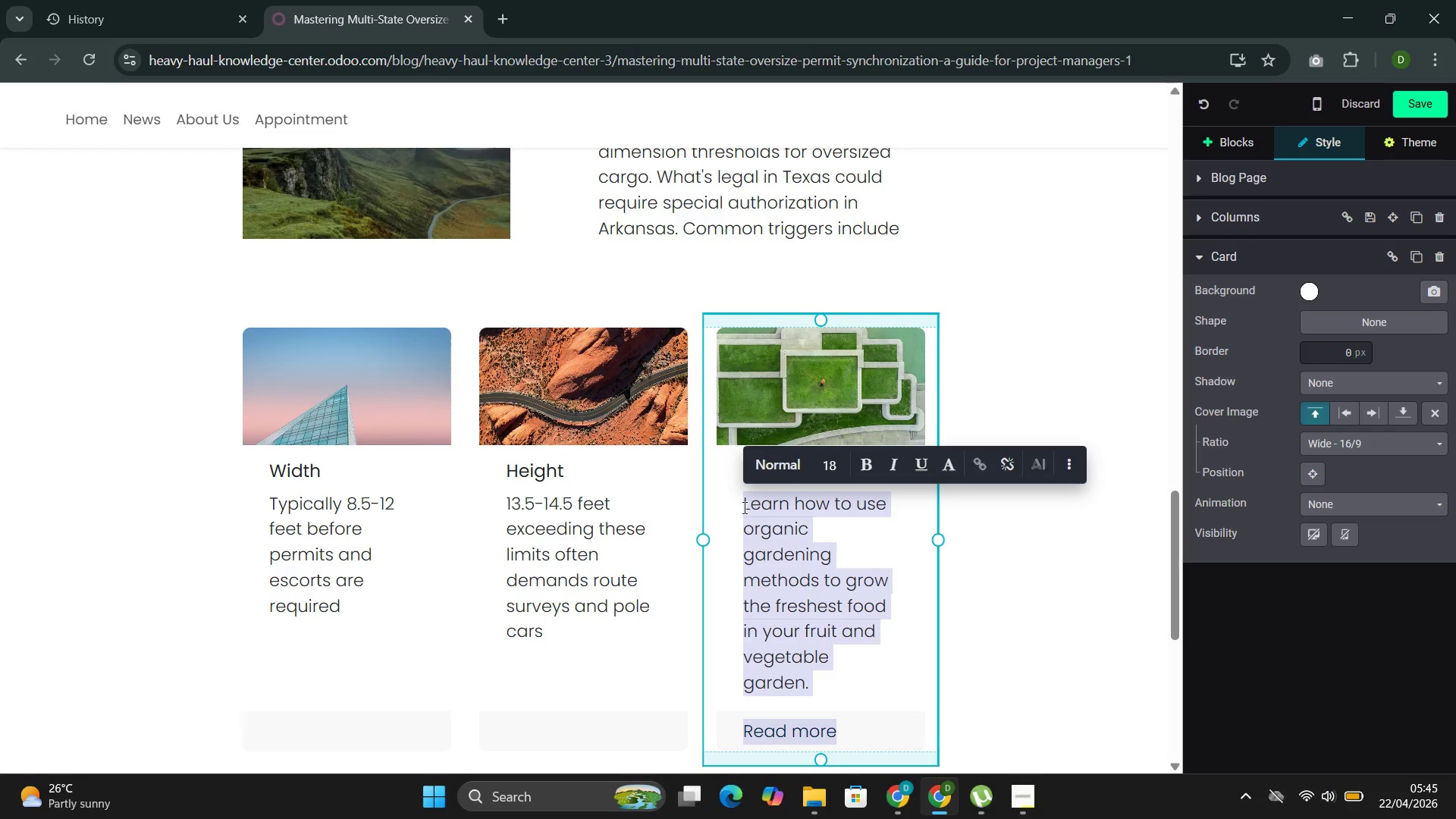 
hold_key(key=ShiftLeft, duration=0.66)
 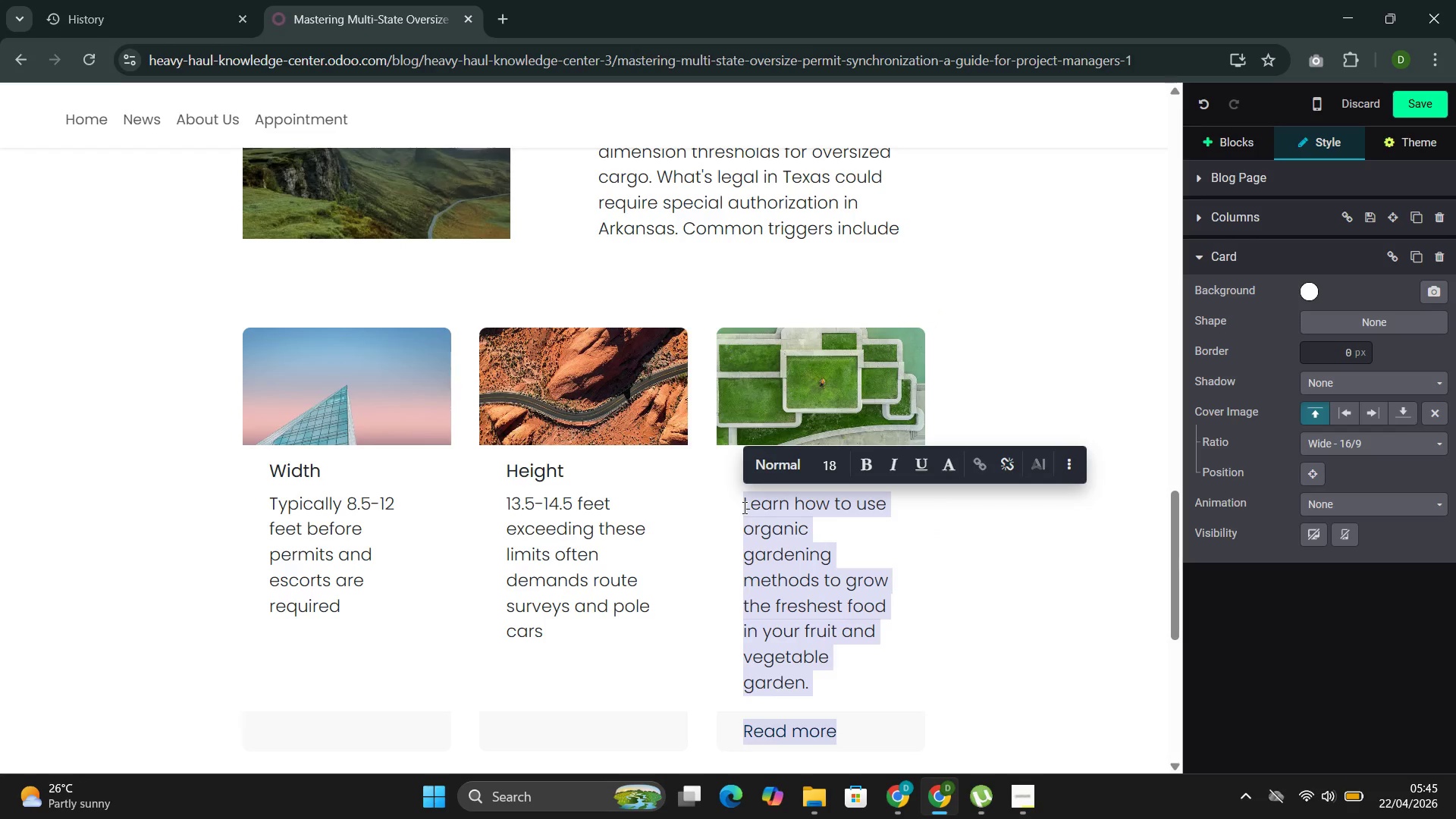 
type(80,000+ pounds triggers additional brin)
key(Backspace)
type(dge analyses and axle-space)
key(Backspace)
type(ing revie)
 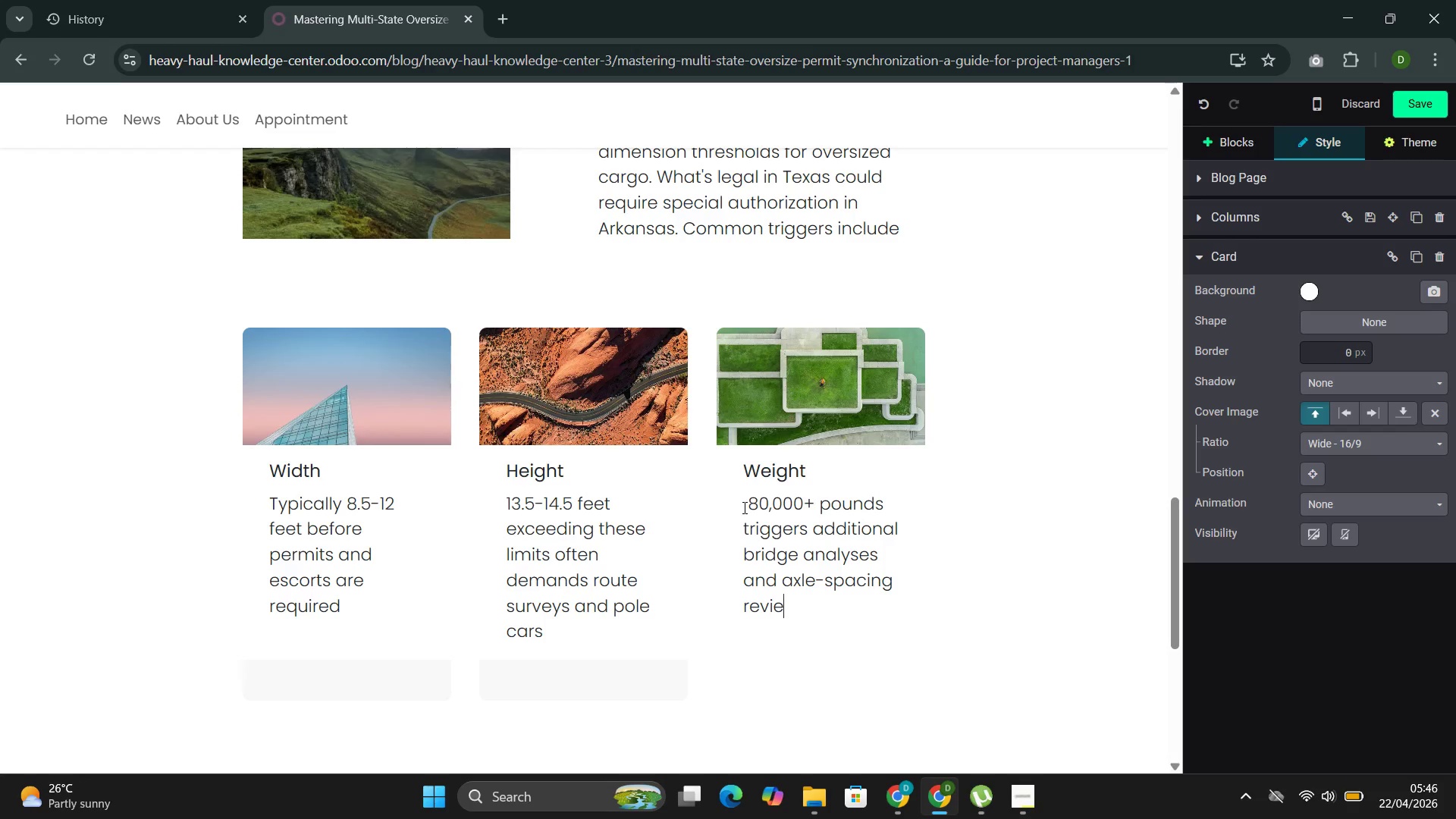 
type(ws )
 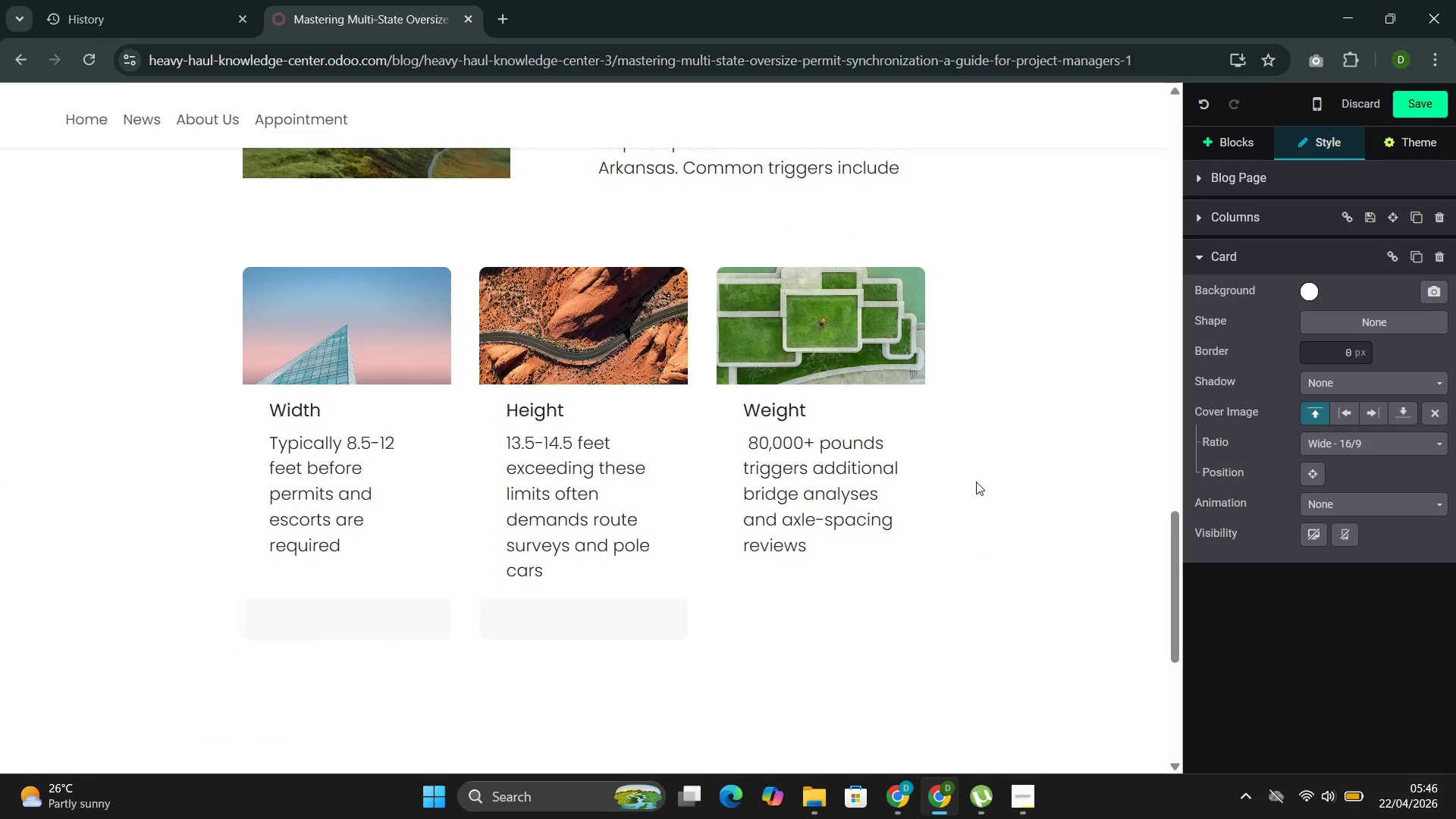 
wait(6.62)
 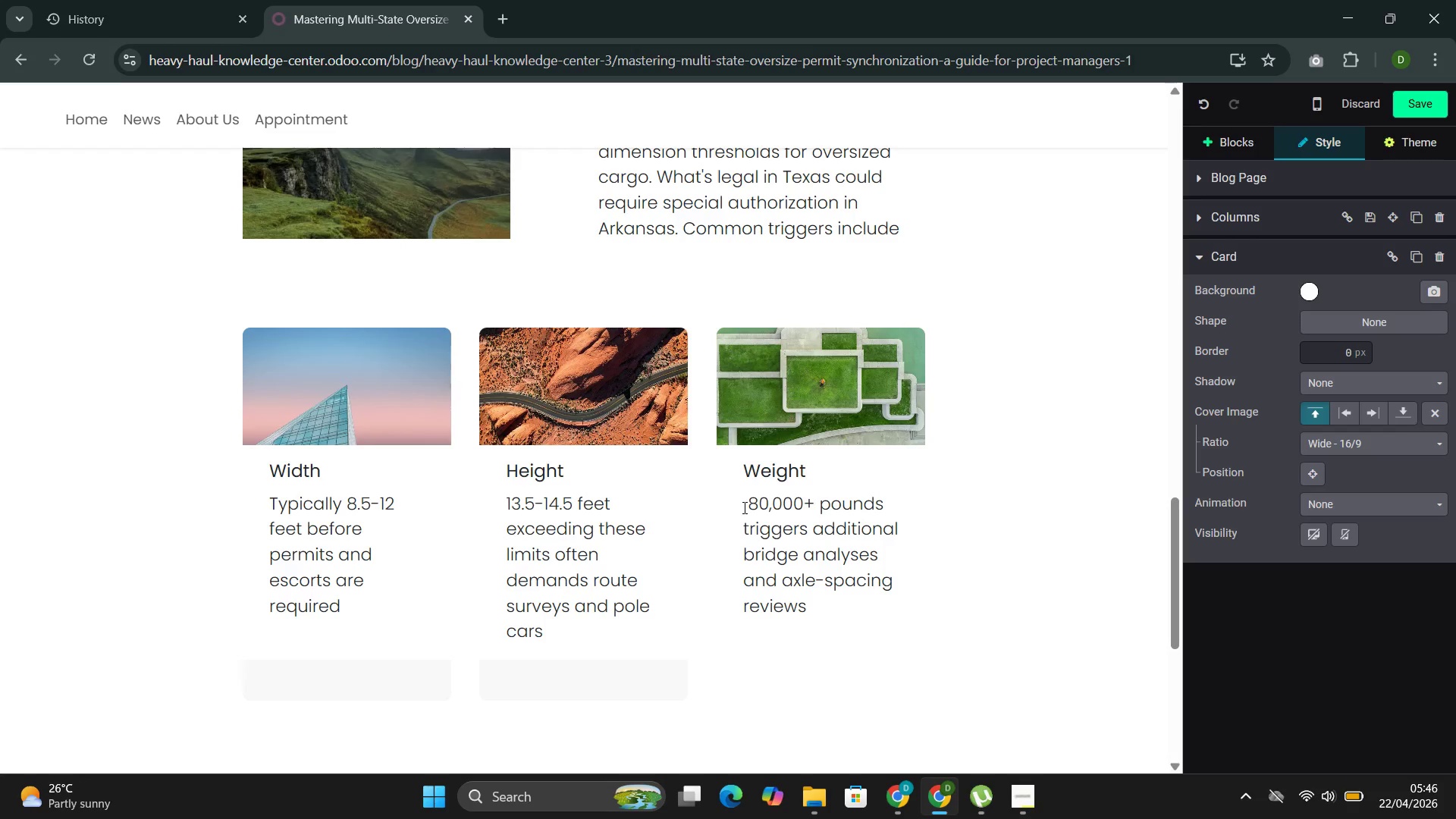 
left_click([1226, 146])
 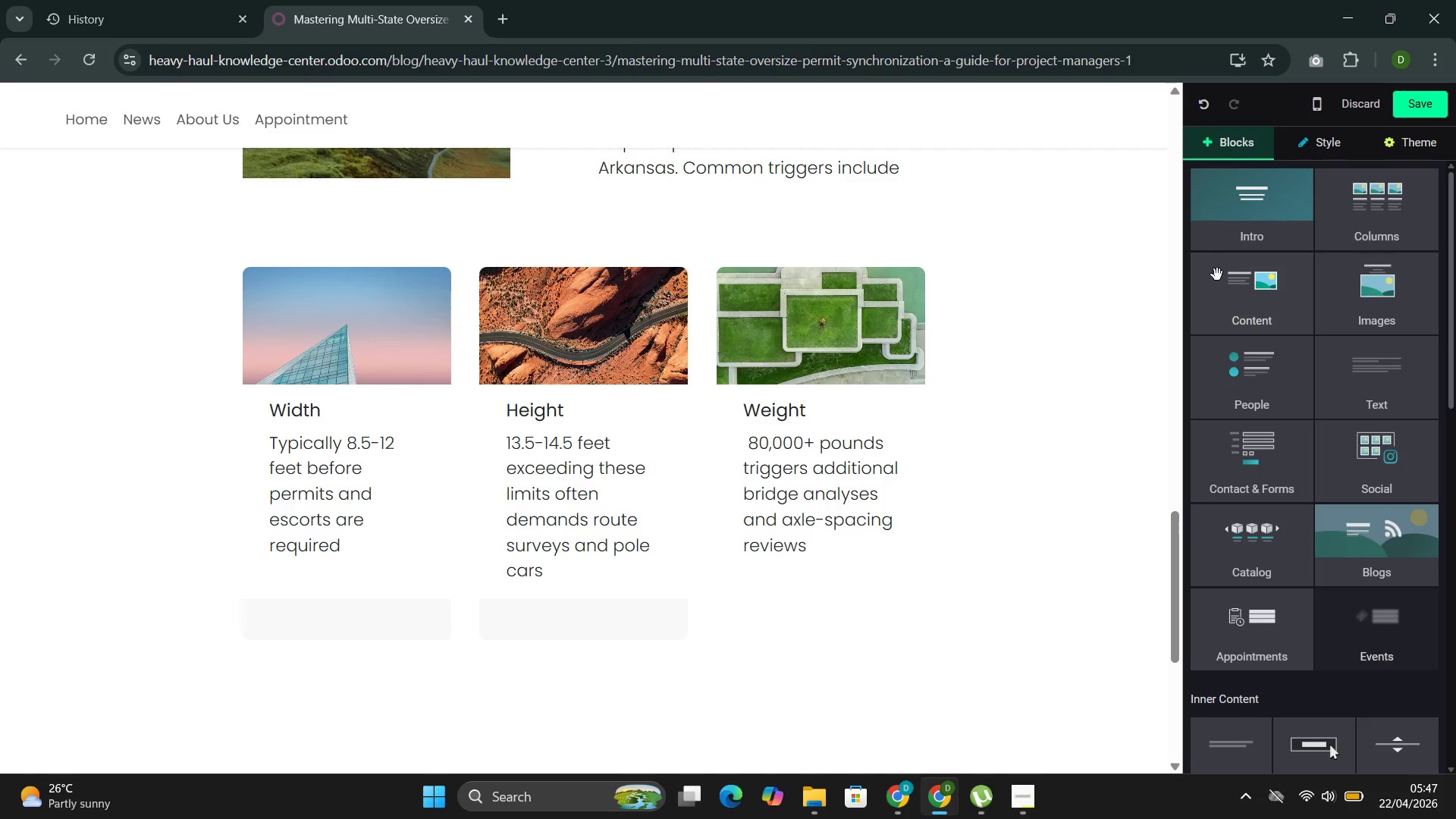 
left_click([1210, 285])
 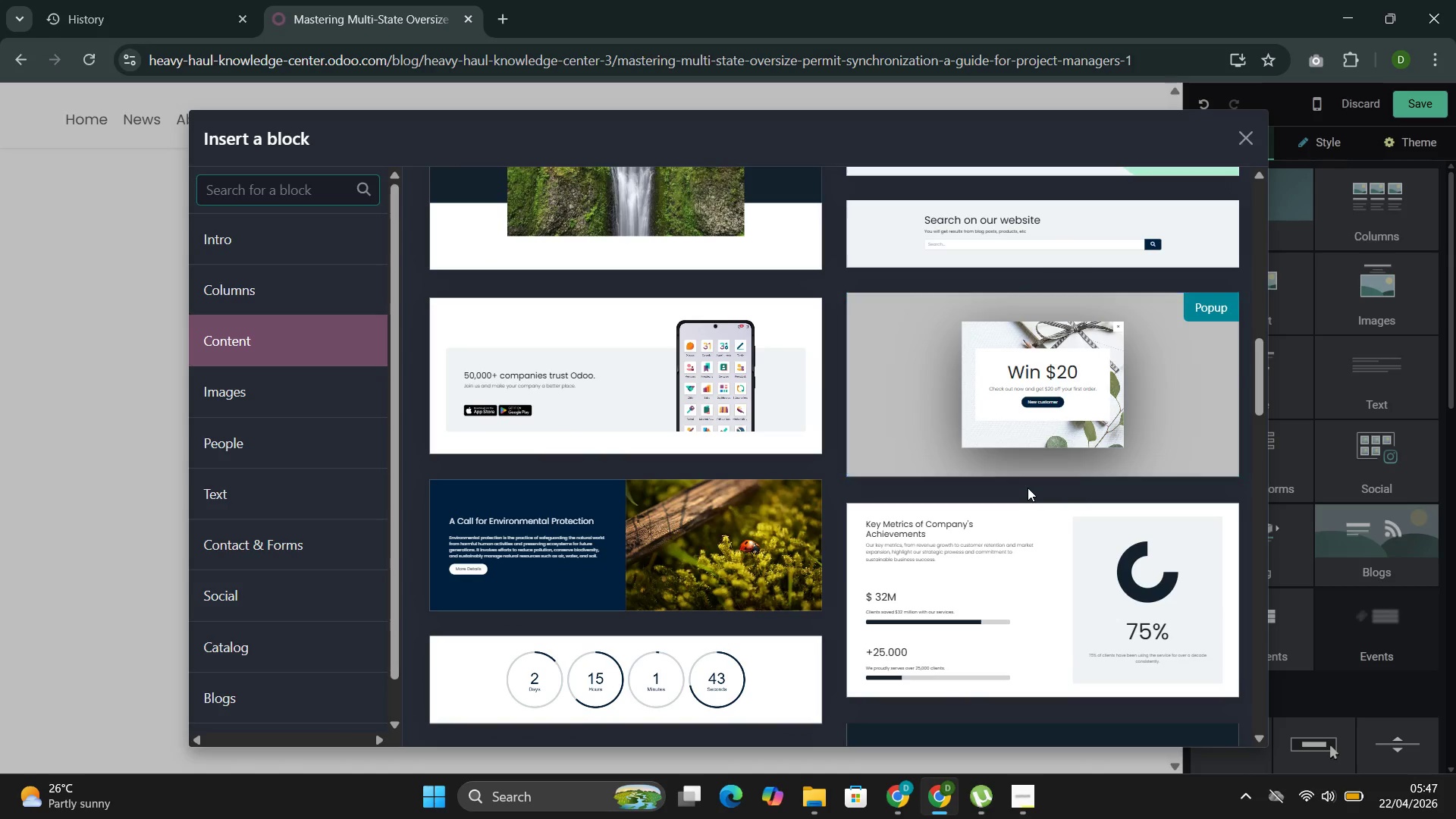 
wait(20.11)
 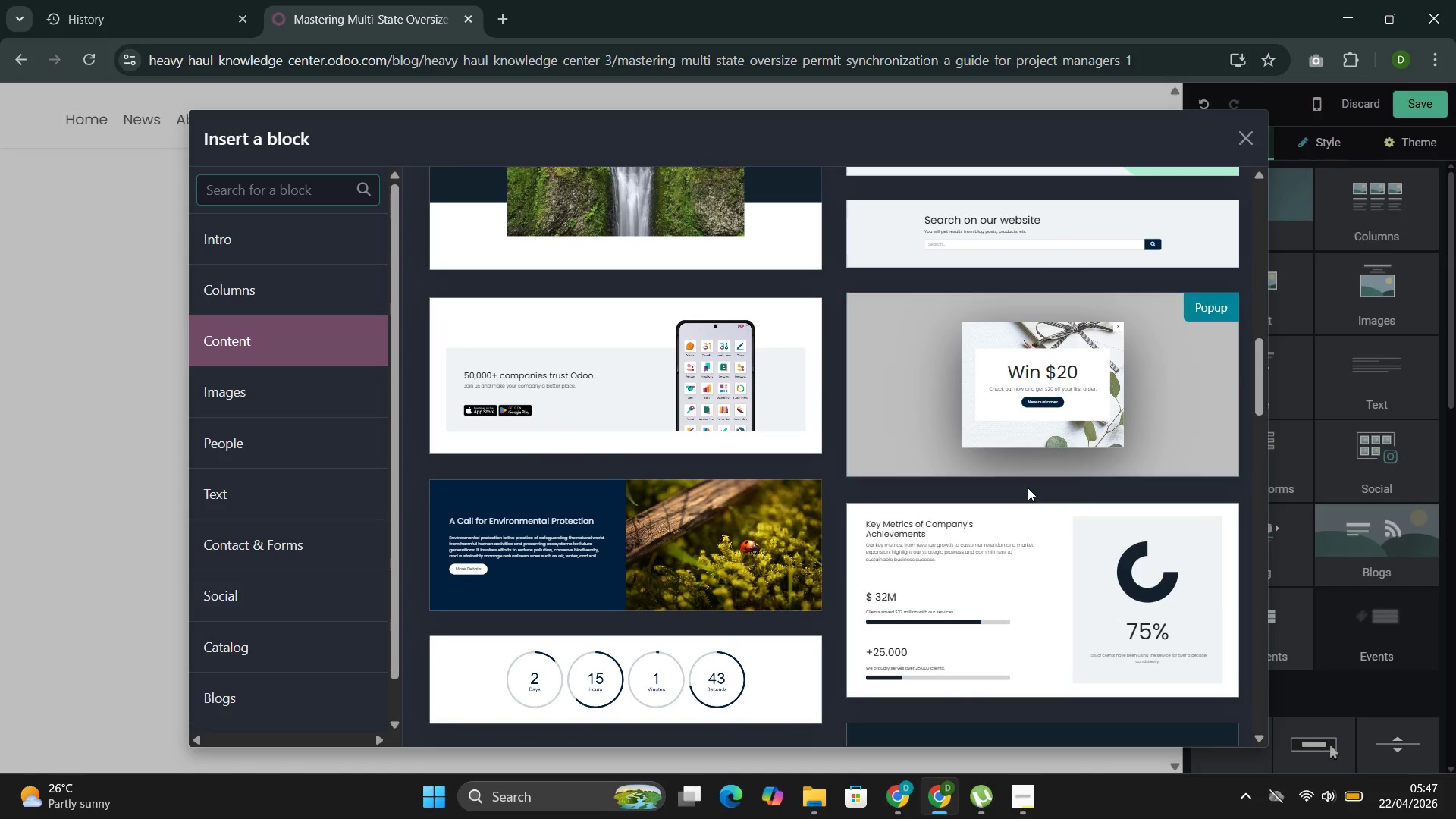 
left_click([1252, 150])
 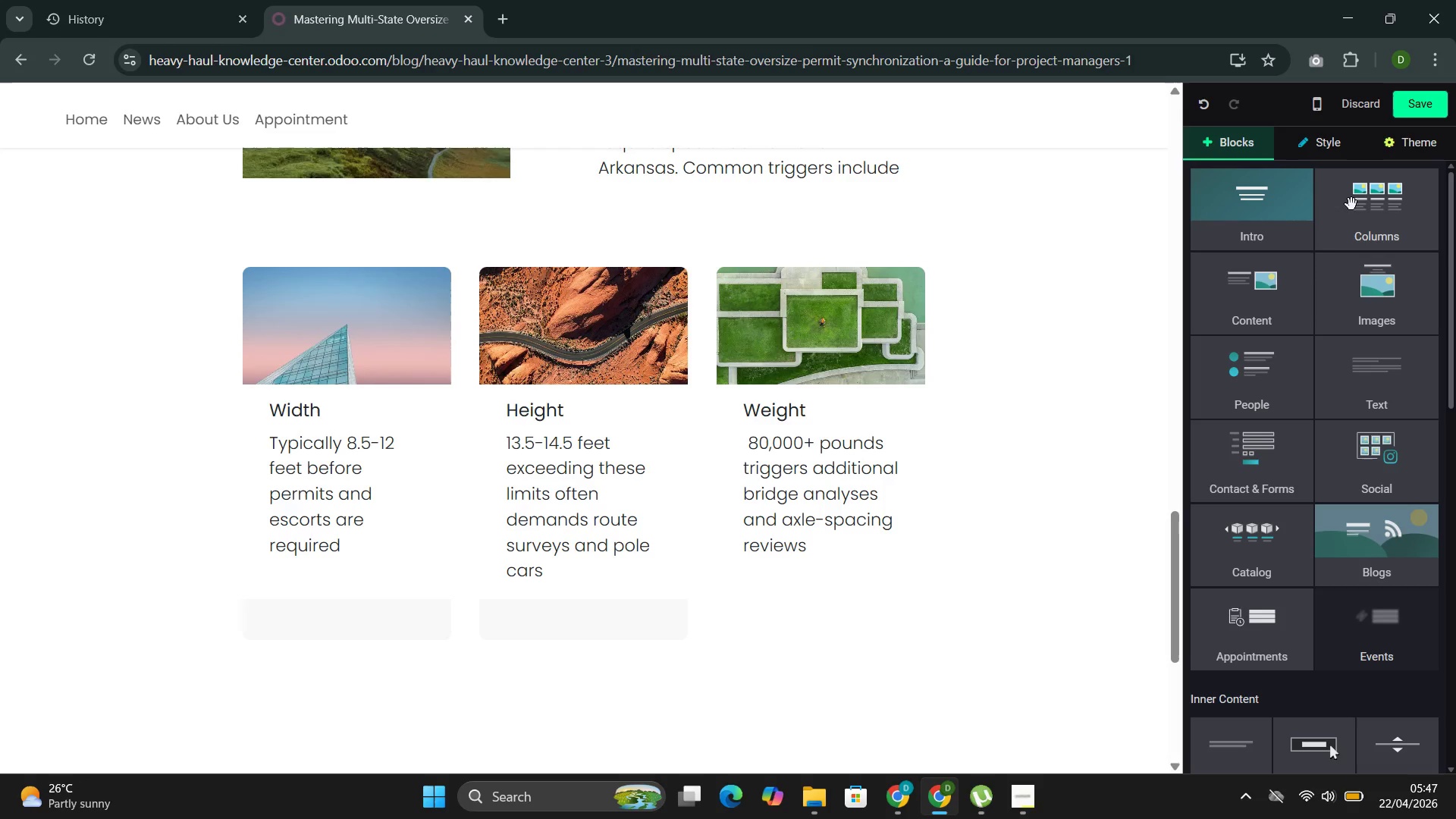 
left_click([1348, 322])
 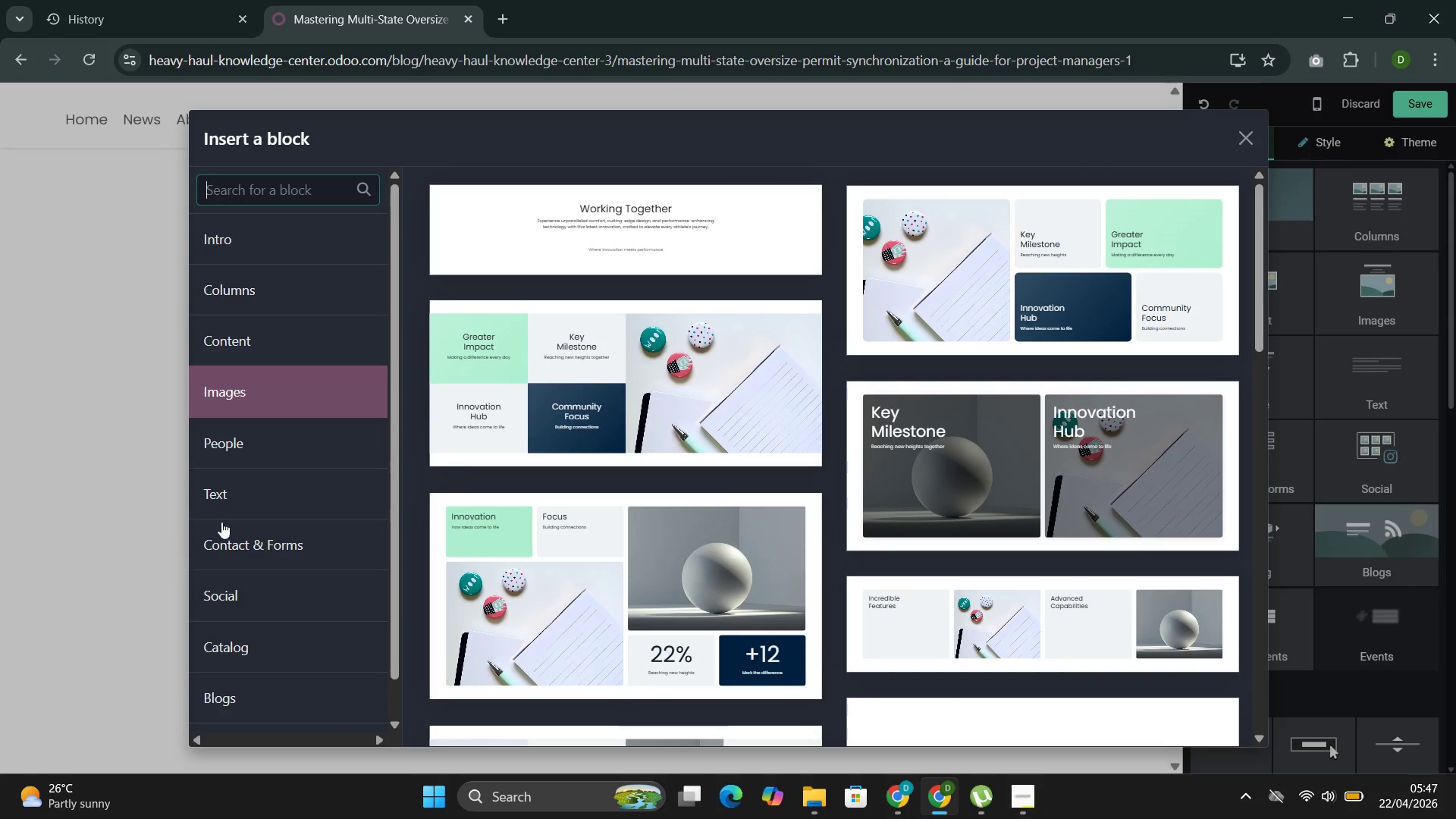 
left_click([249, 492])
 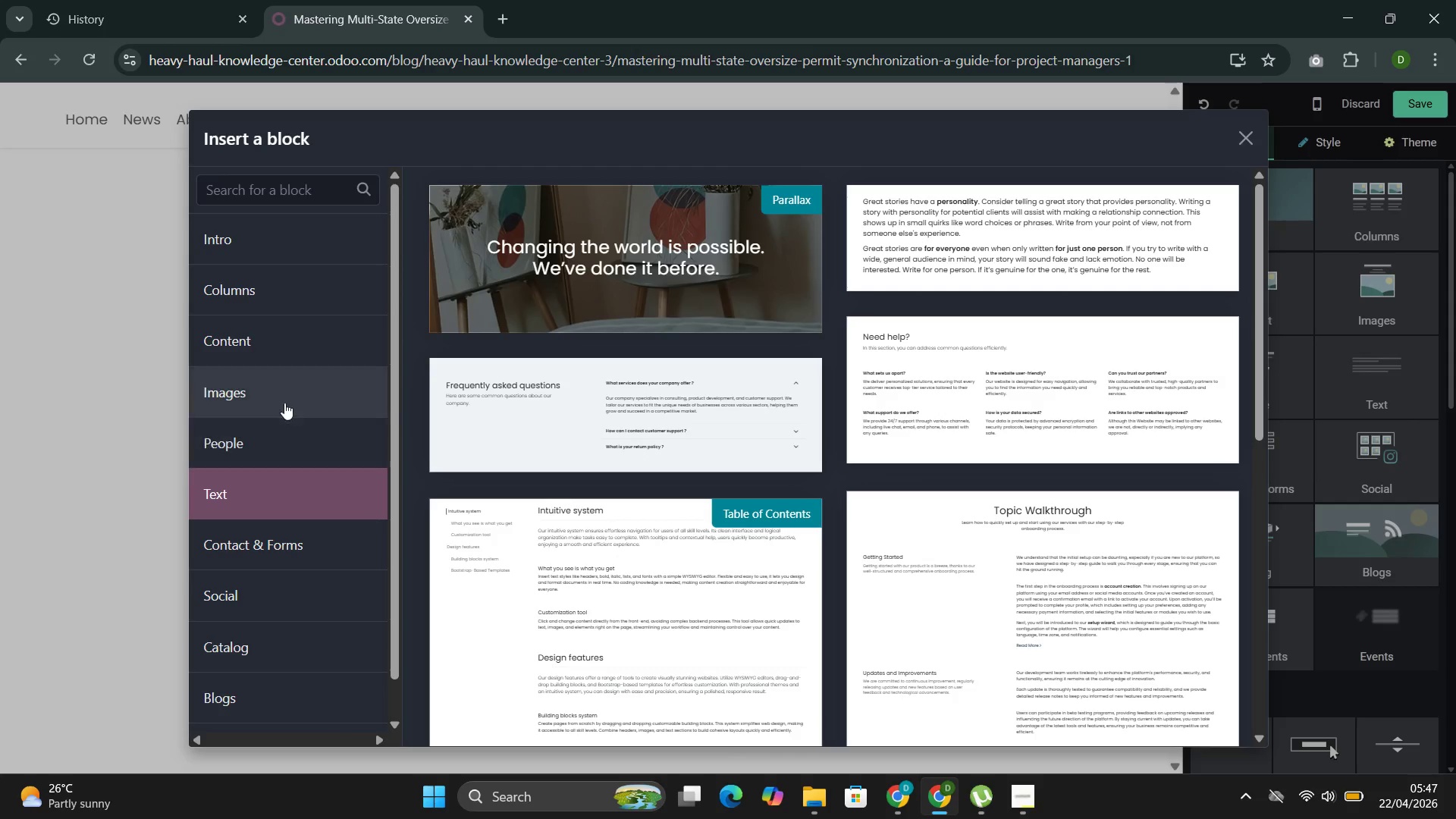 
left_click([284, 397])
 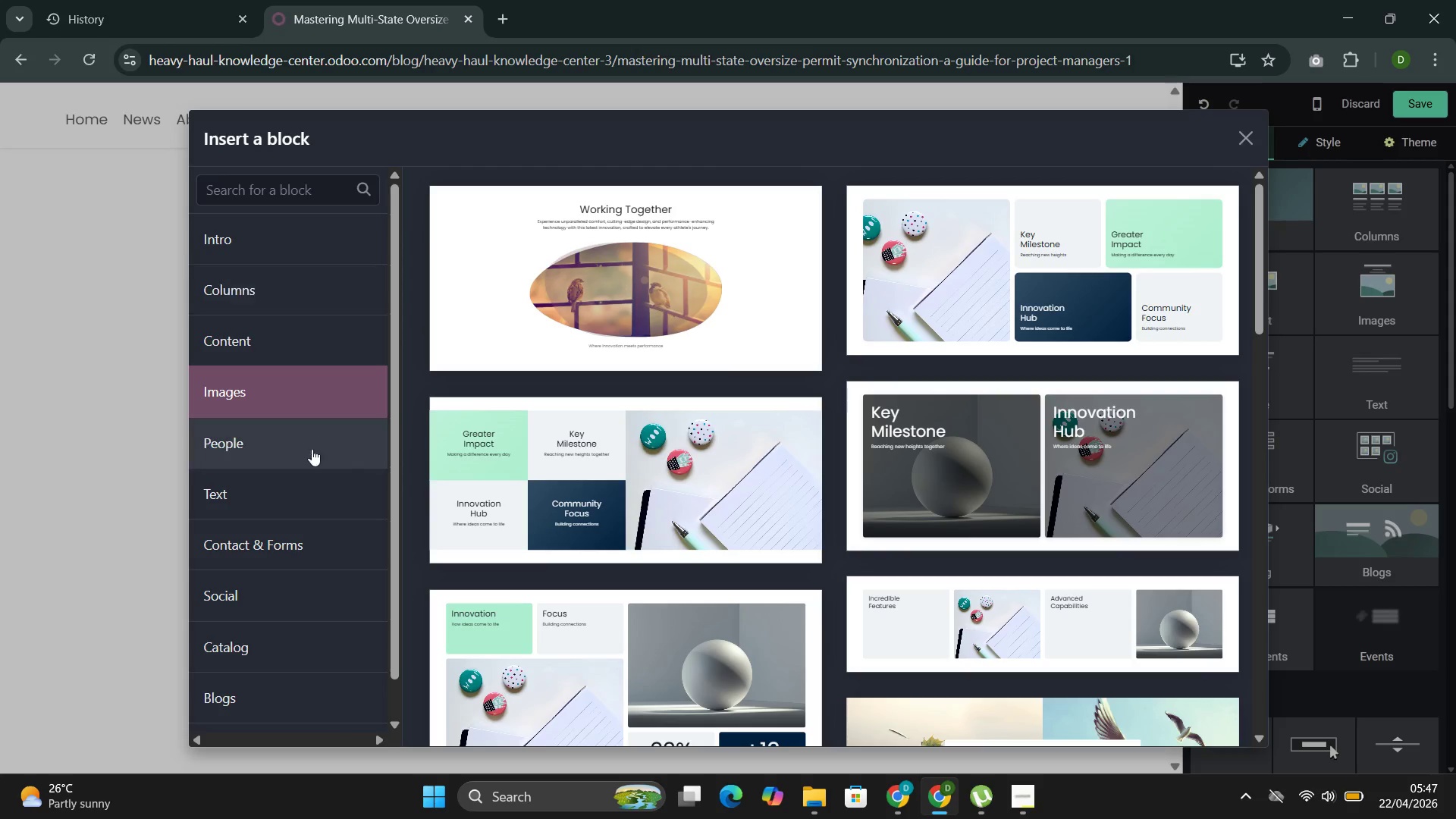 
left_click([308, 482])
 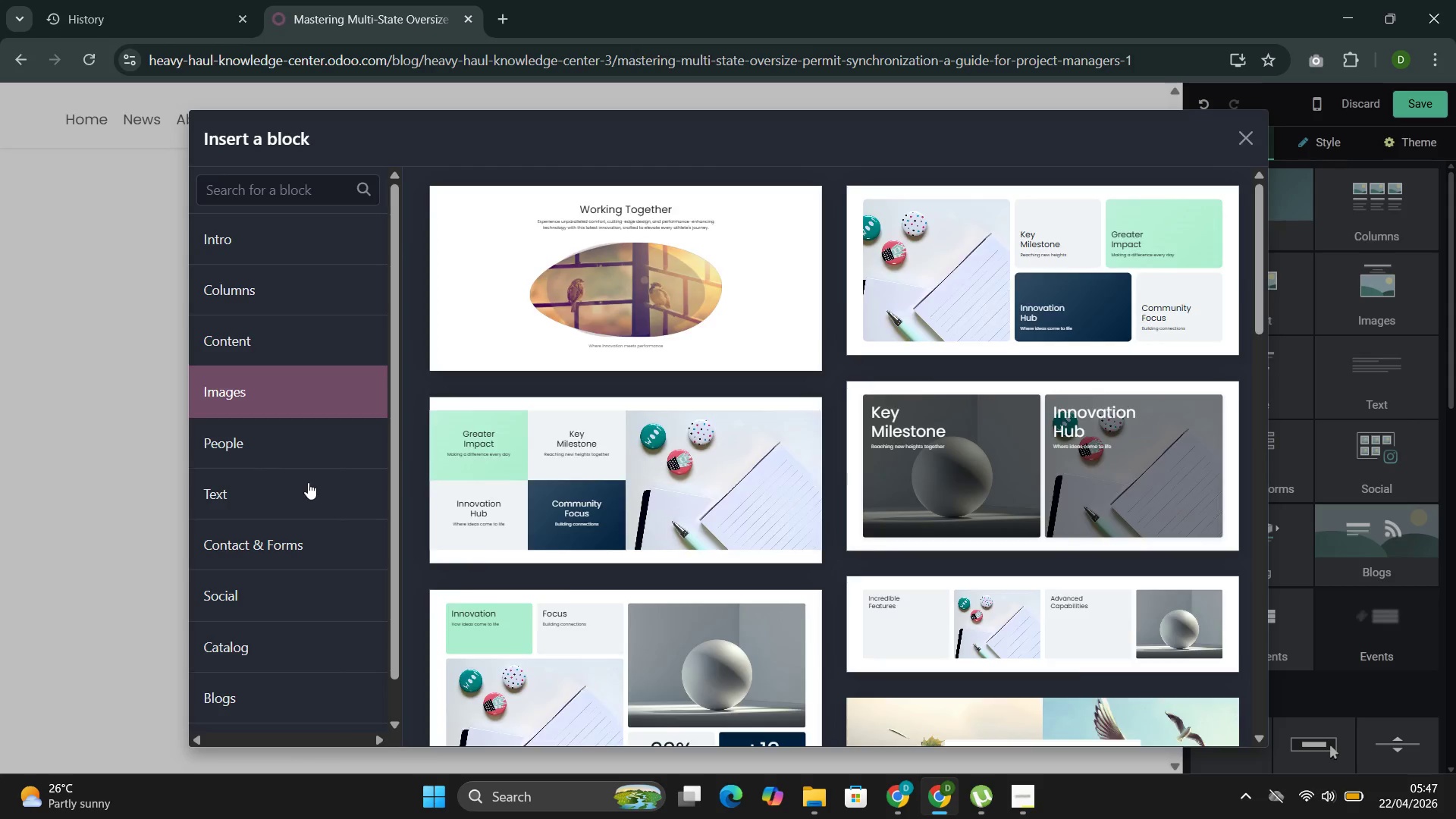 
left_click_drag(start_coordinate=[308, 482], to_coordinate=[773, 472])
 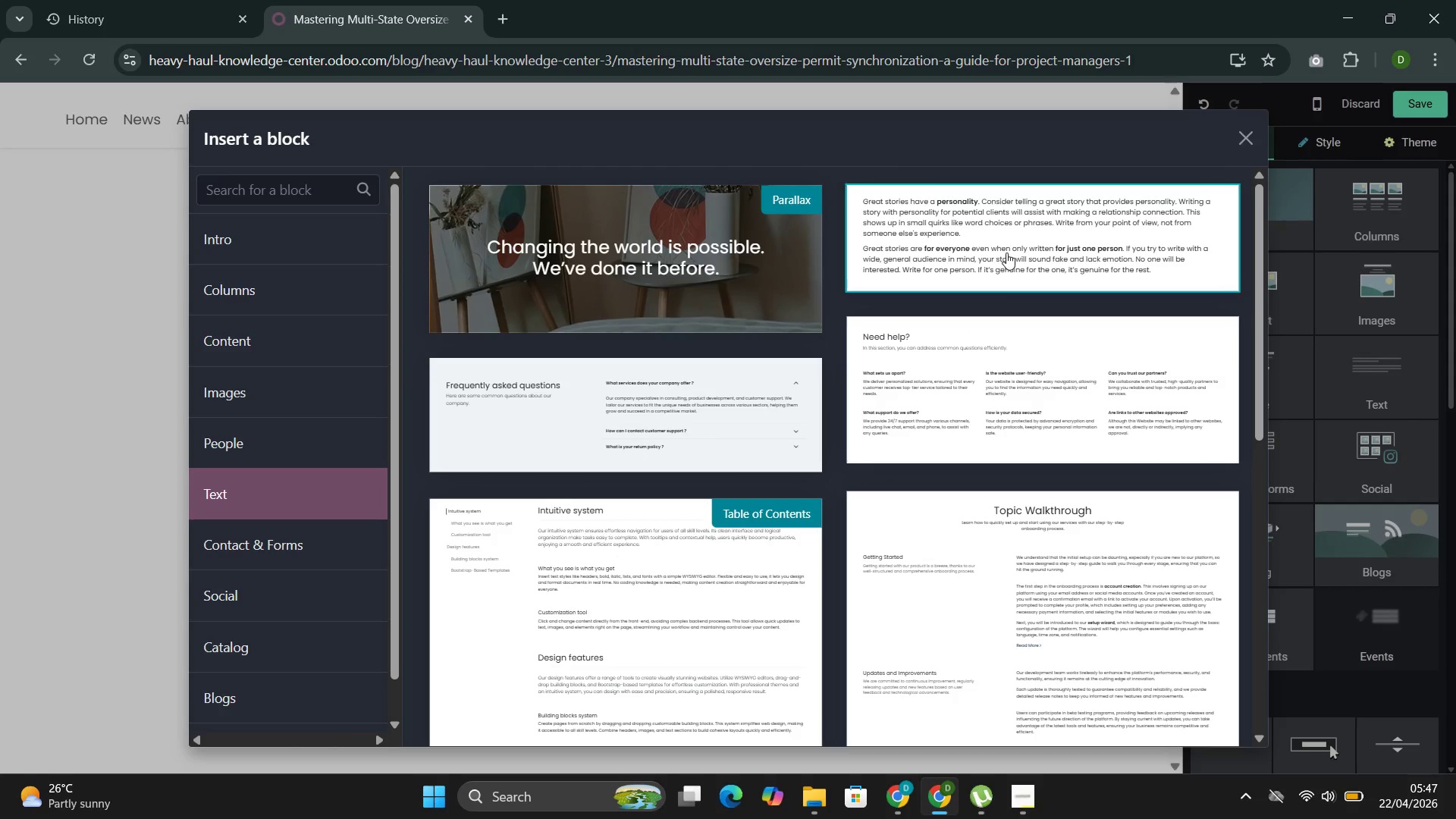 
left_click([1007, 255])
 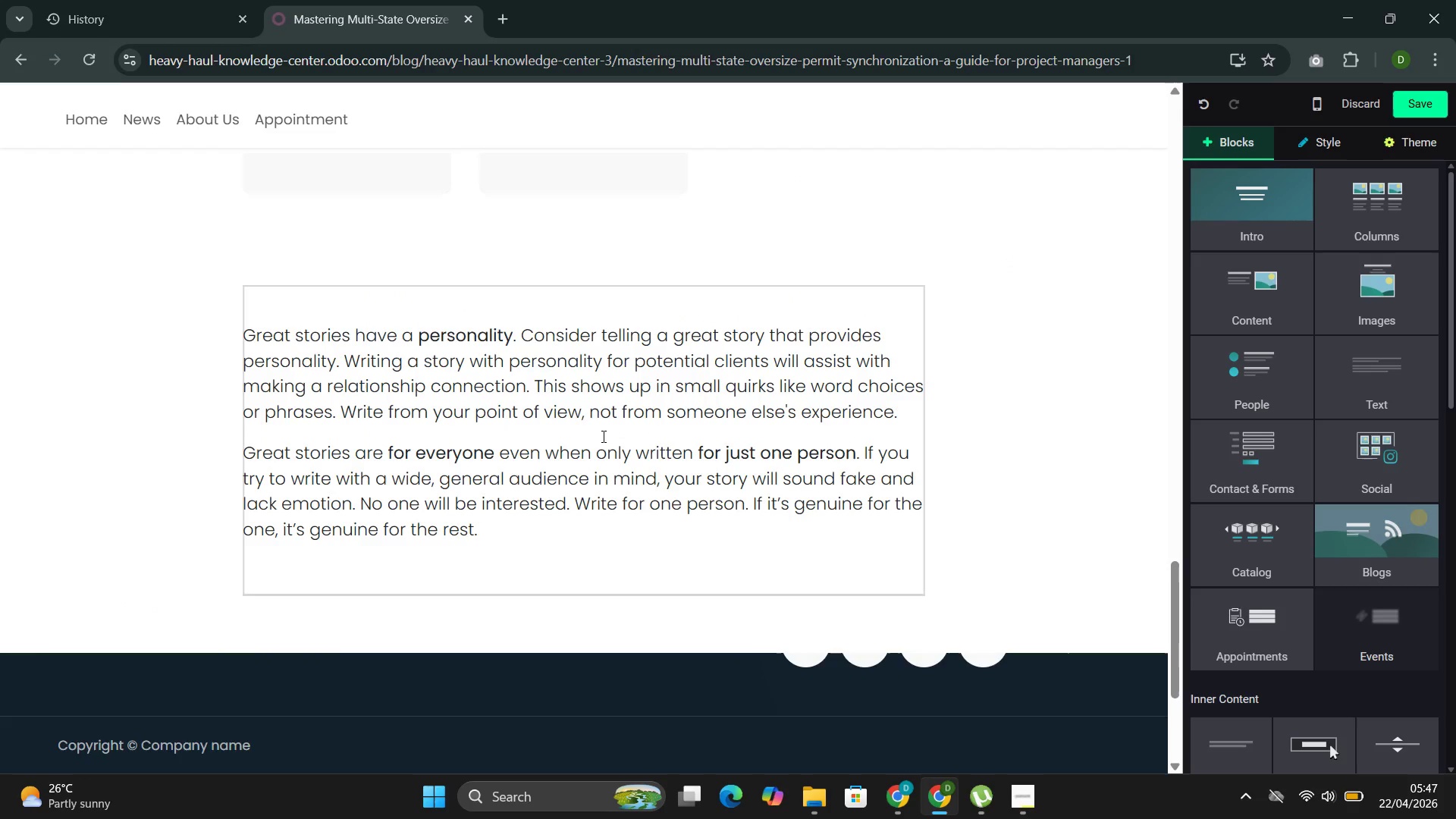 
left_click([576, 206])
 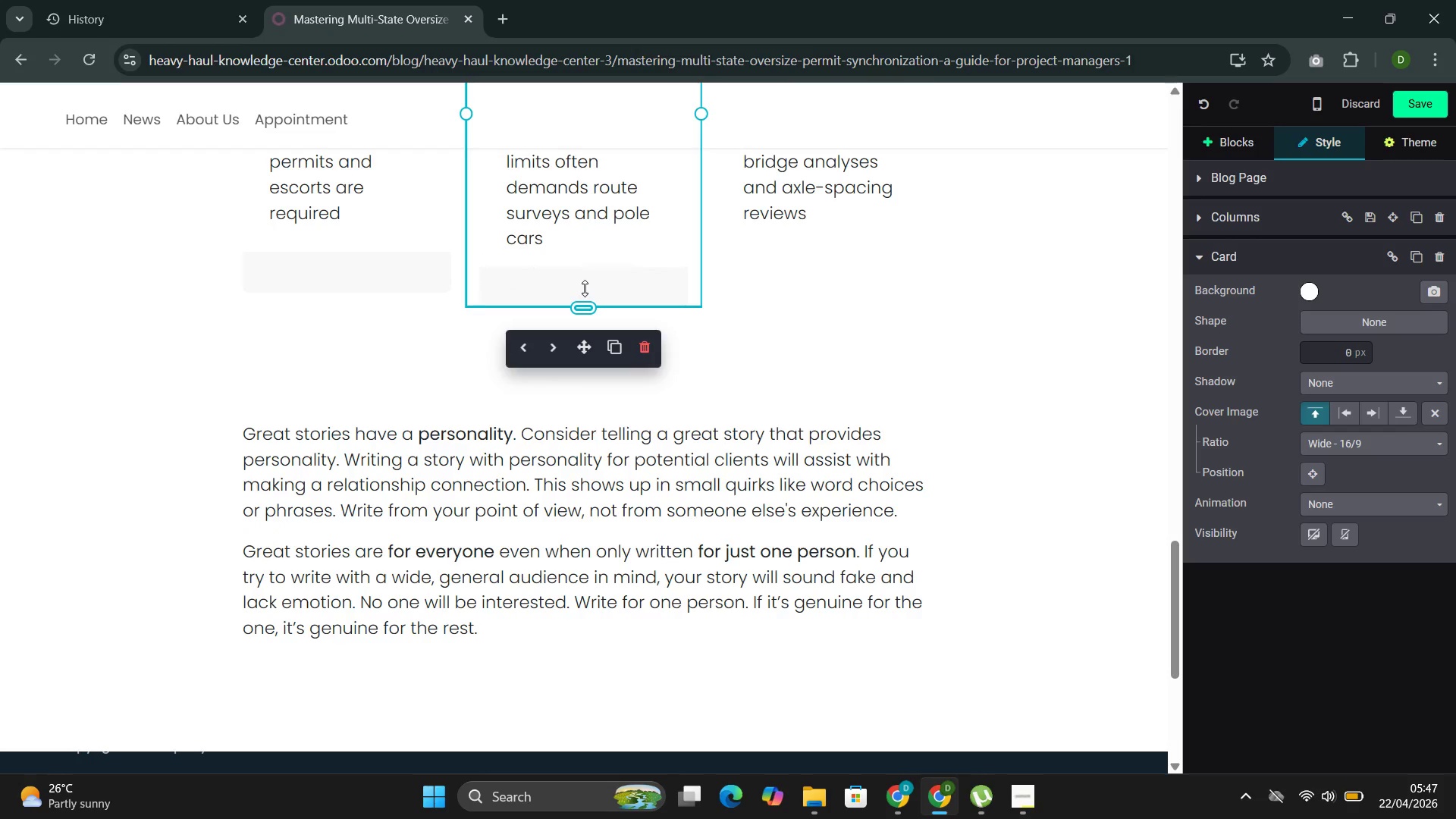 
wait(5.34)
 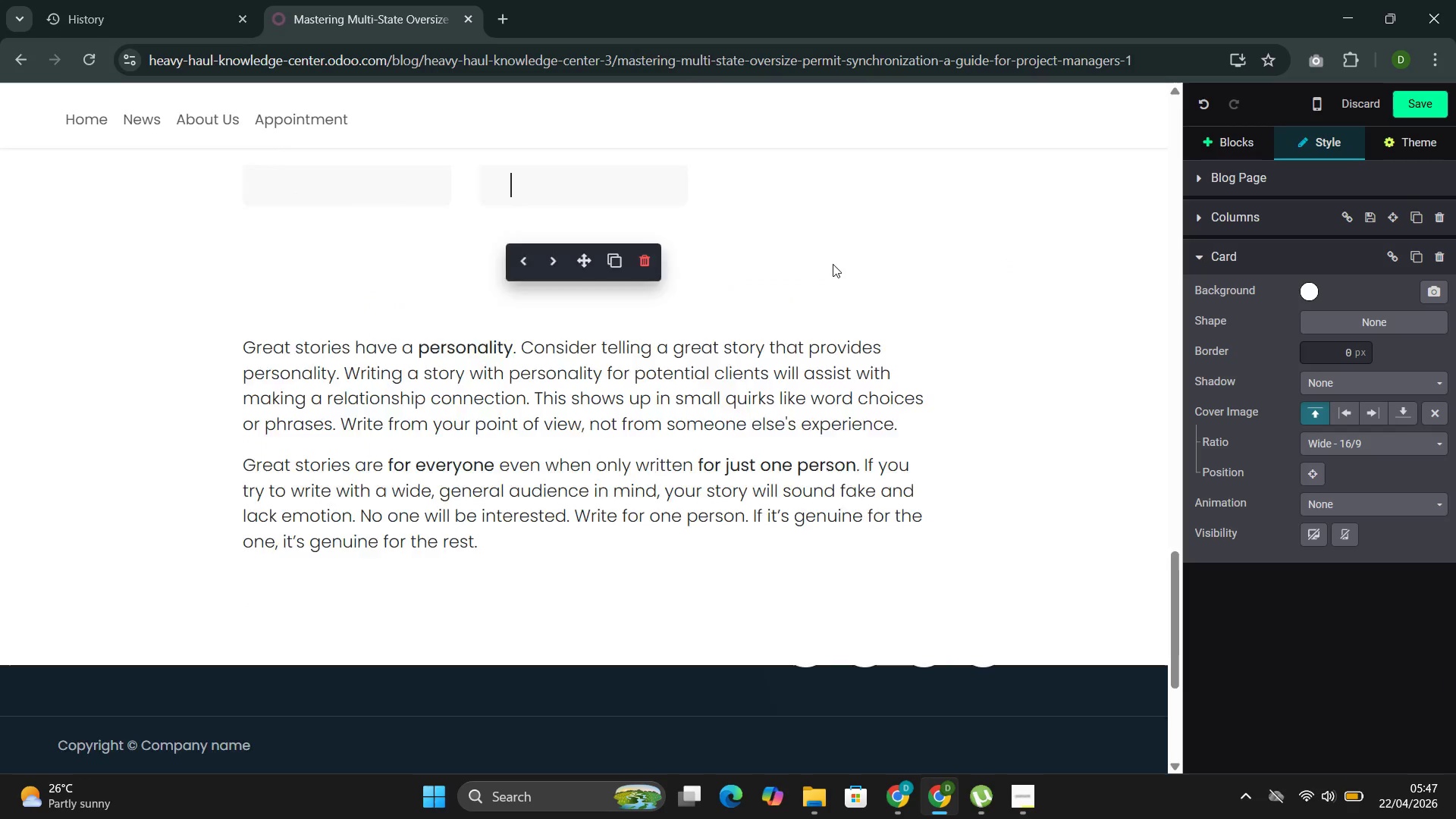 
left_click([438, 333])
 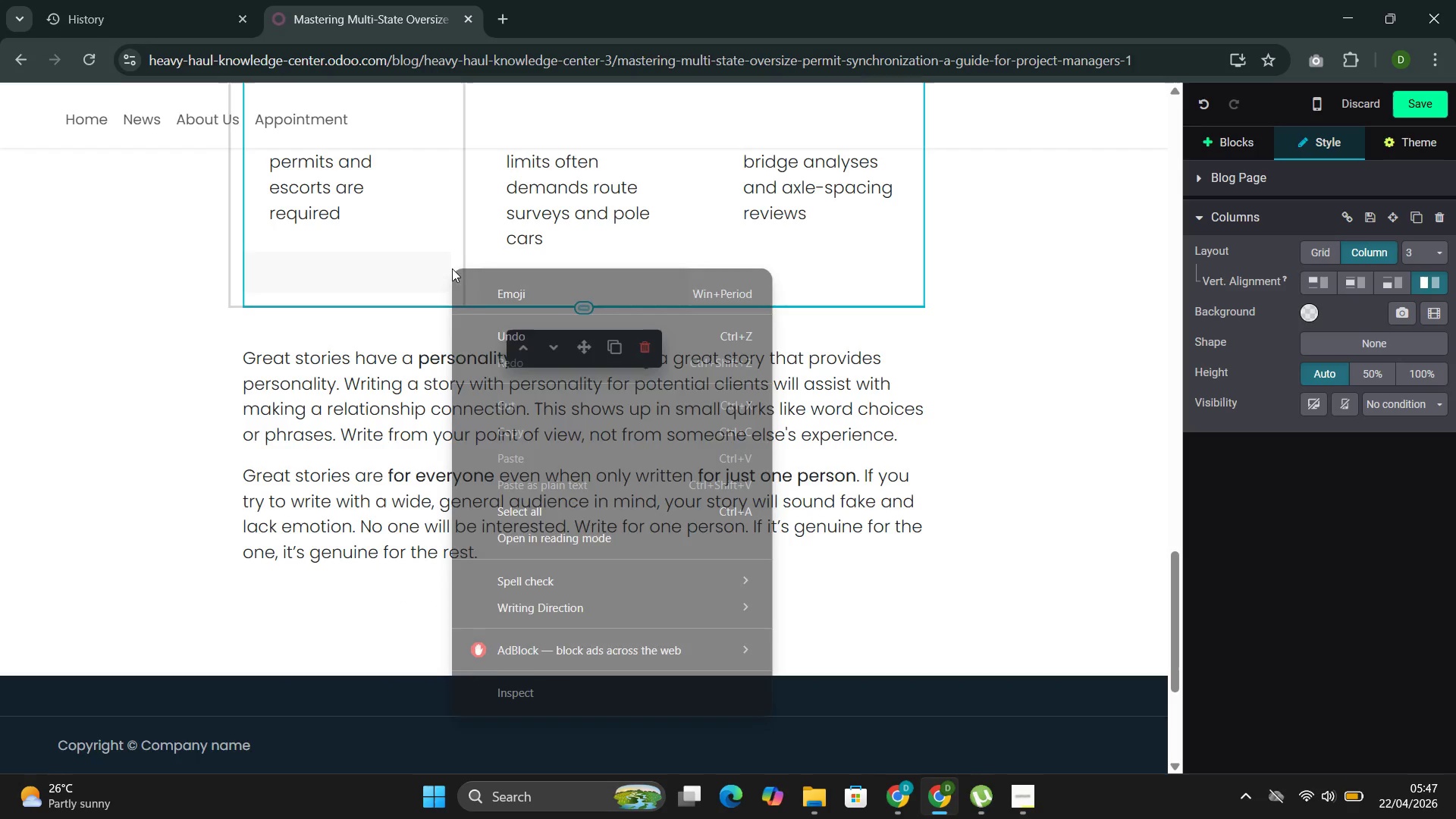 
left_click([359, 362])
 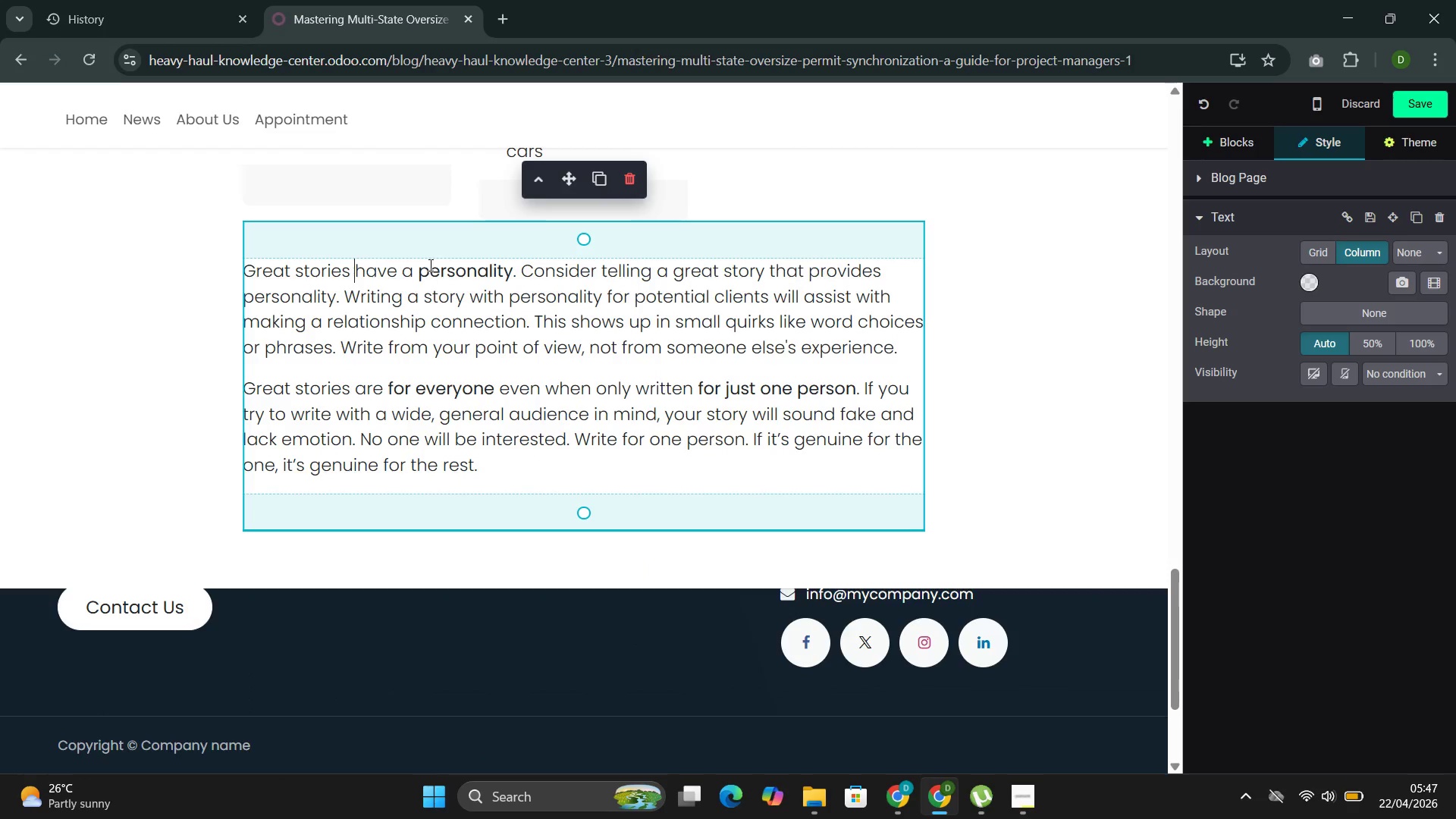 
wait(7.58)
 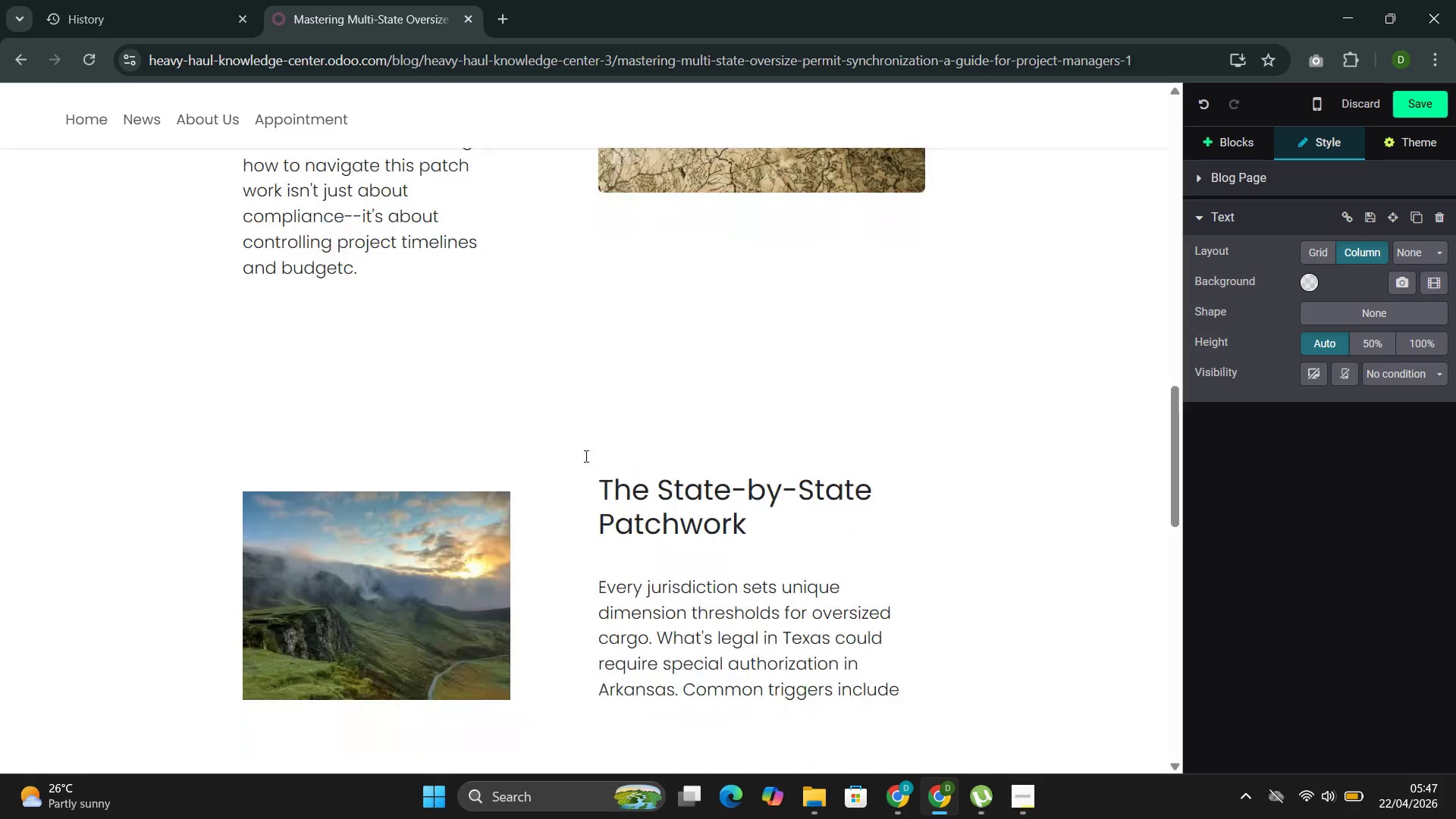 
scroll: coordinate [509, 325], scroll_direction: none, amount: 0.0
 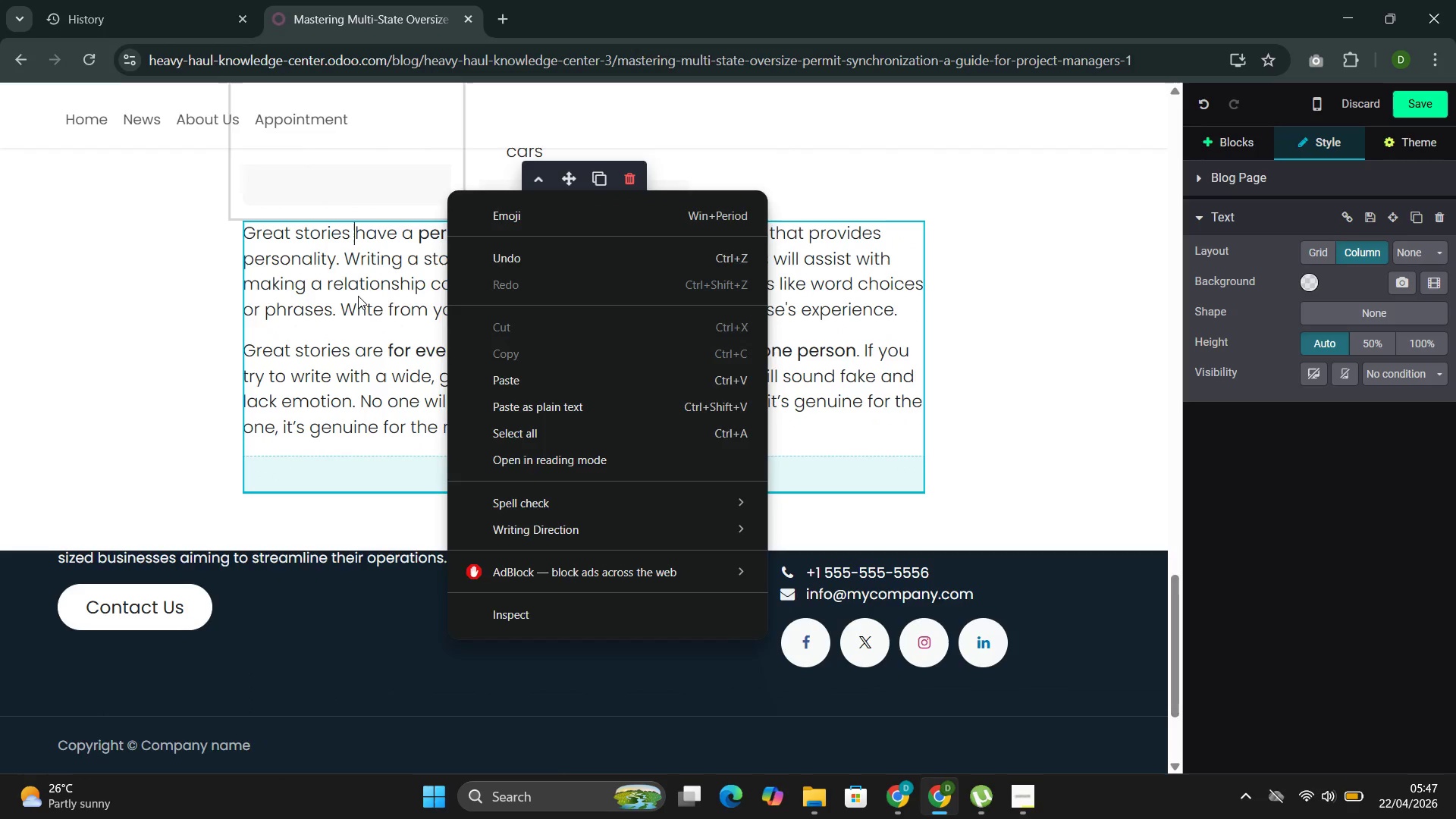 
left_click([358, 296])
 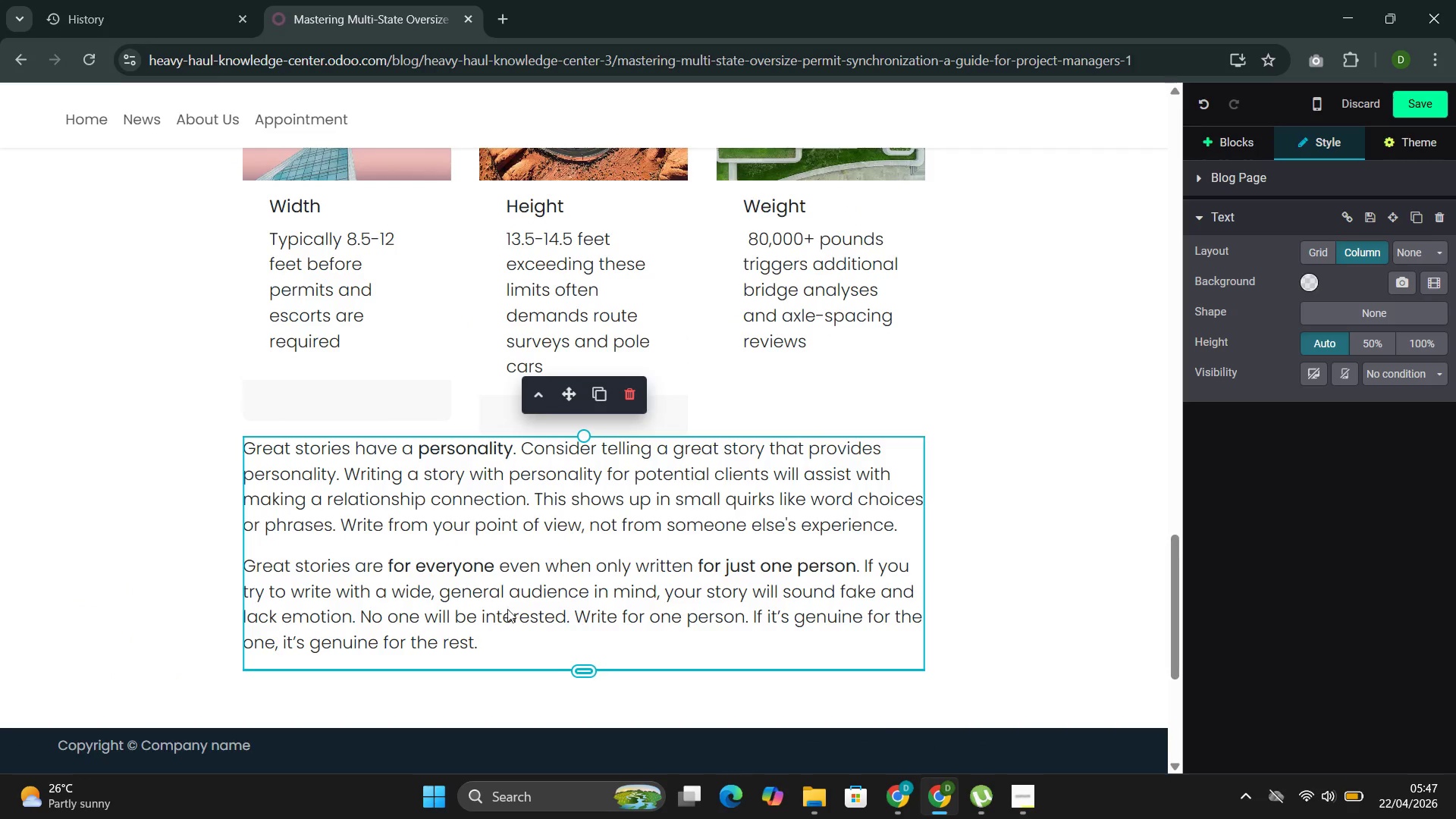 
left_click([479, 654])
 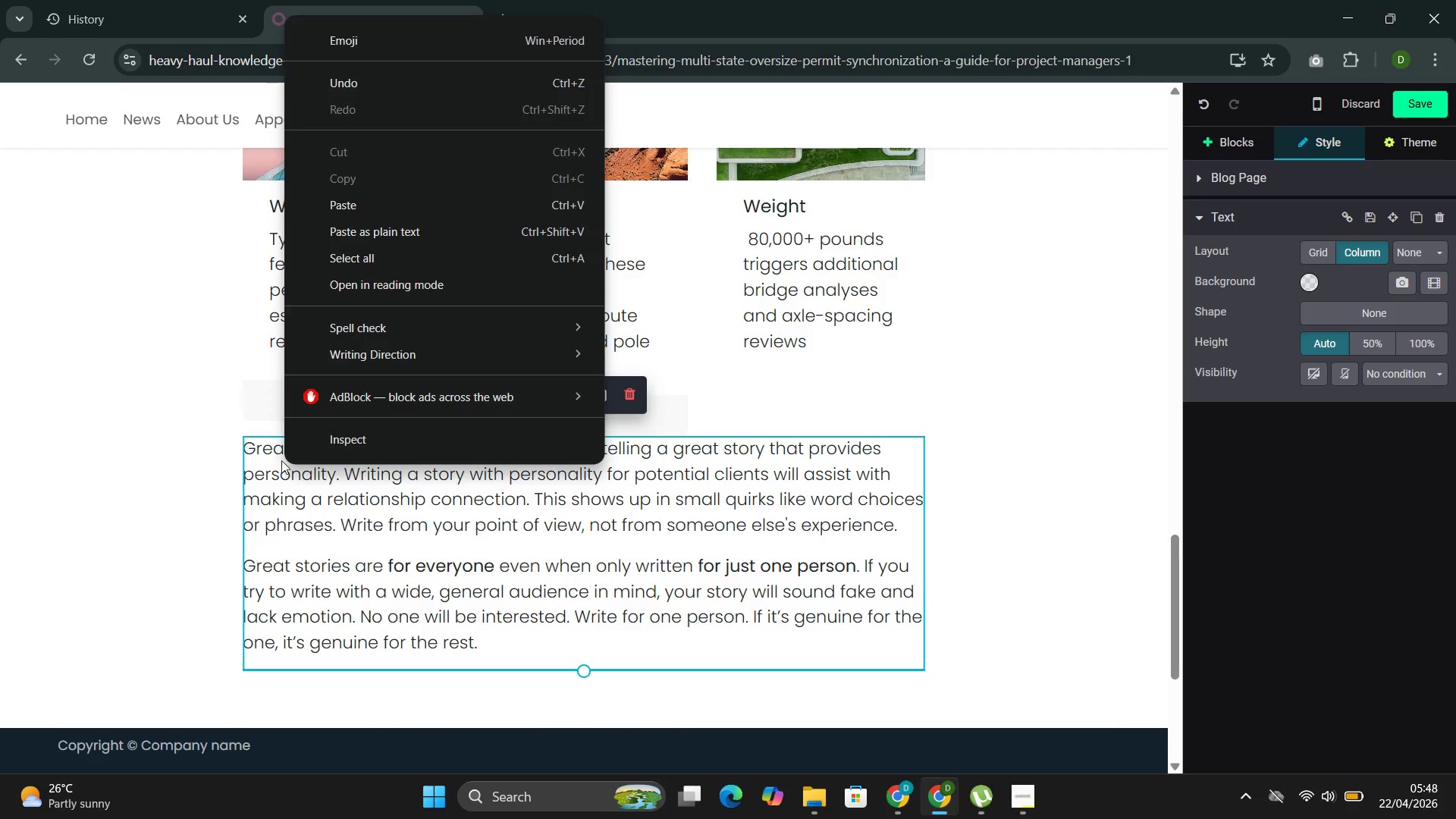 
double_click([248, 450])
 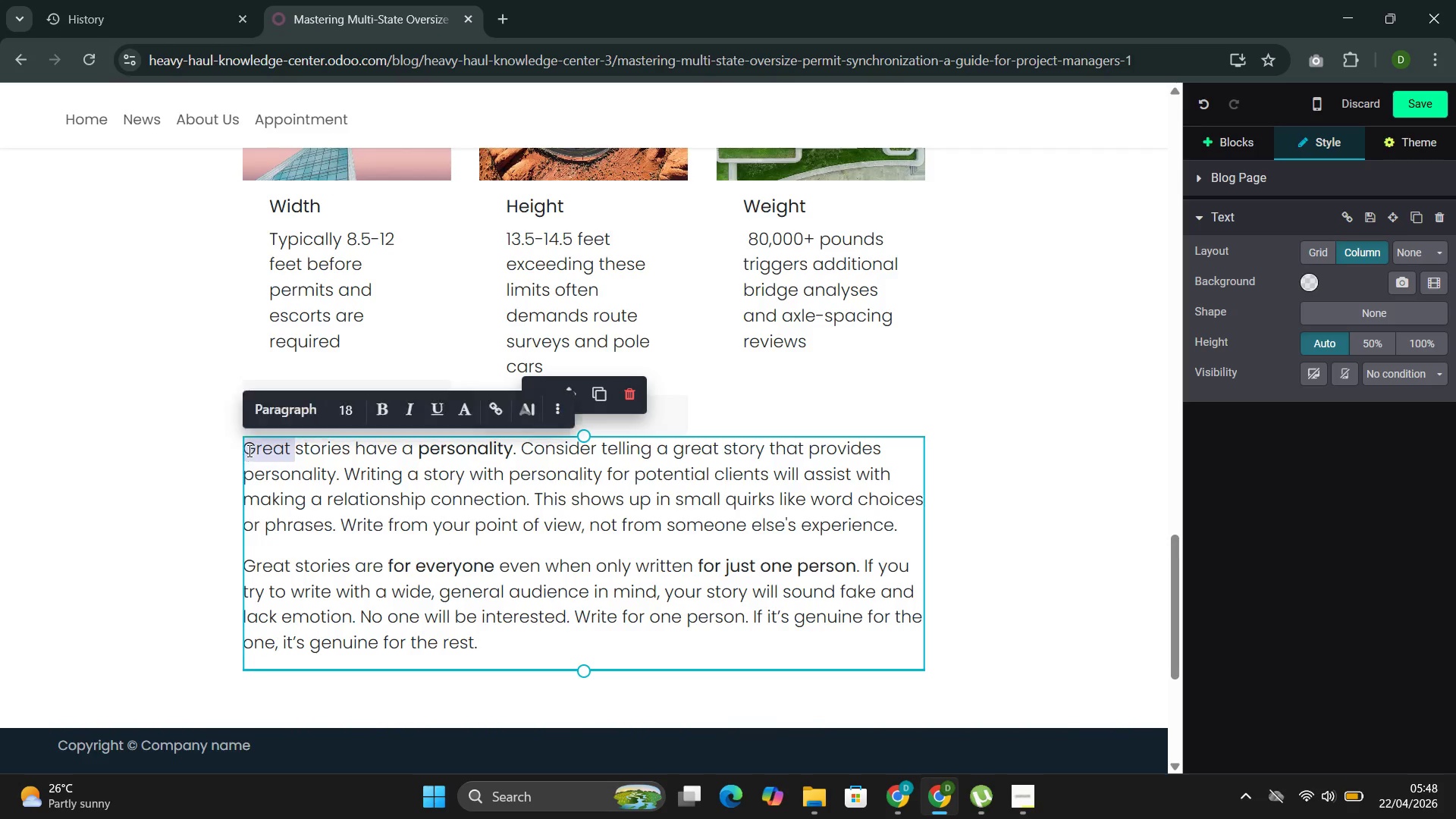 
triple_click([248, 450])
 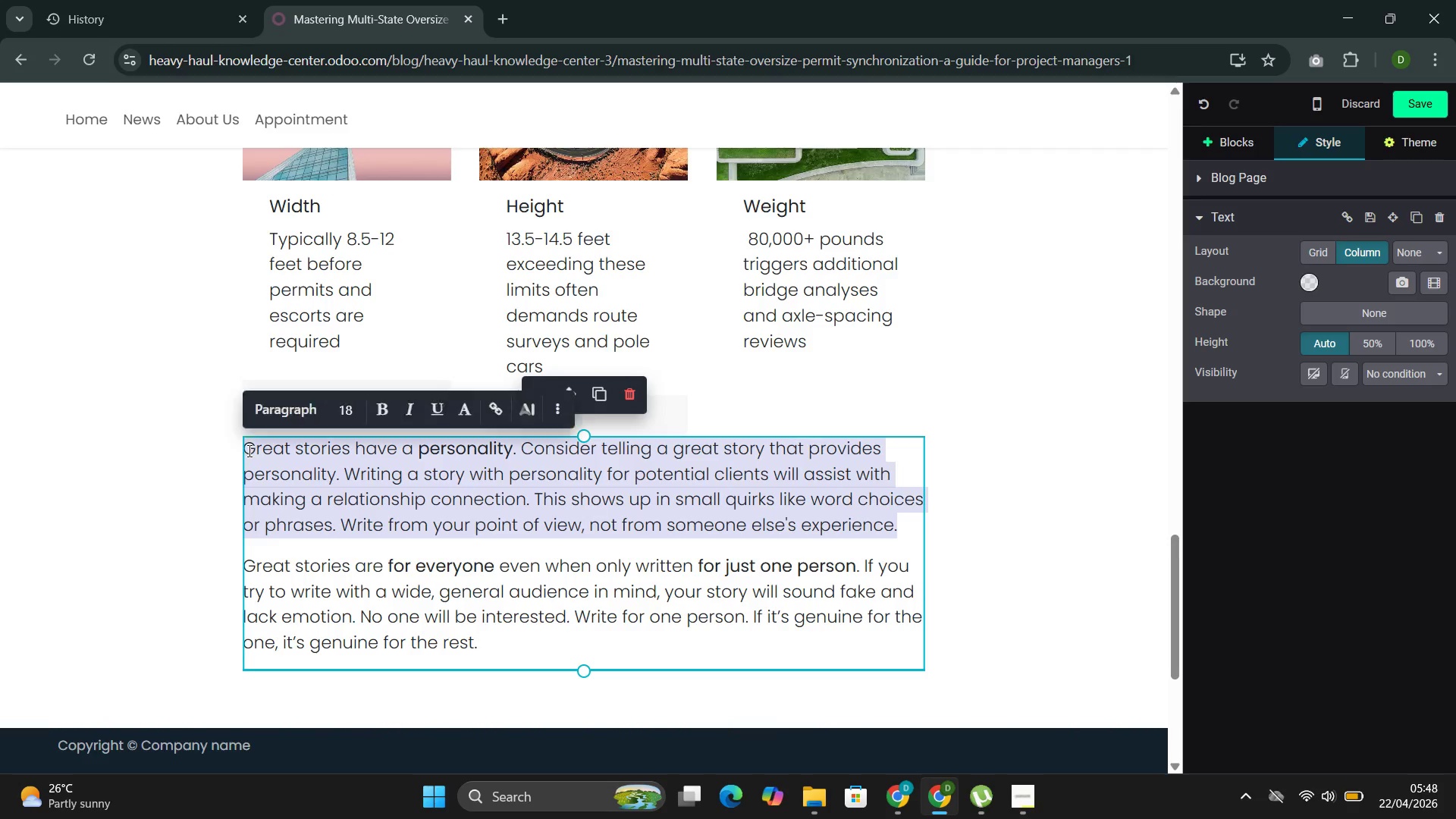 
triple_click([248, 450])
 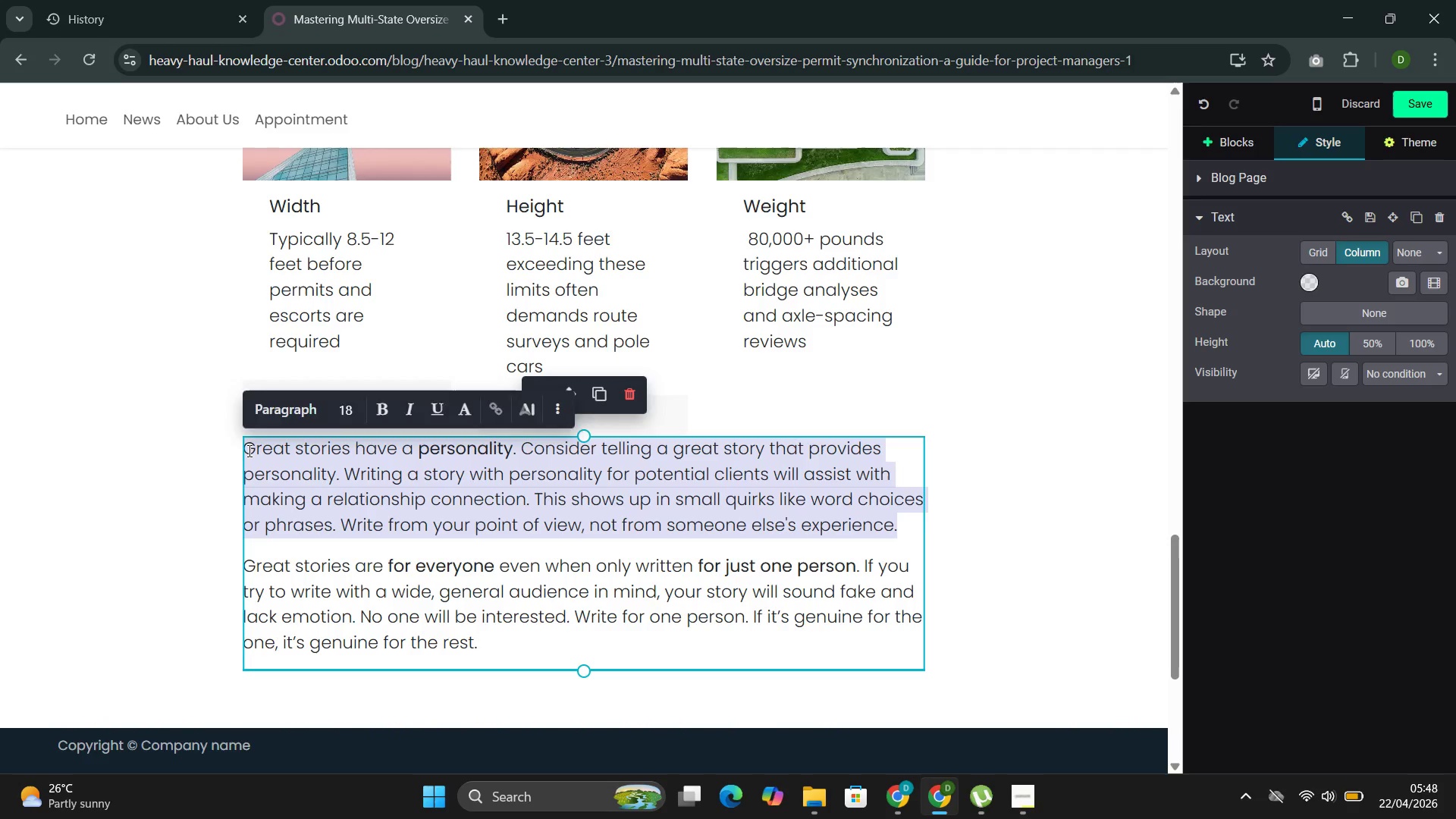 
triple_click([248, 450])
 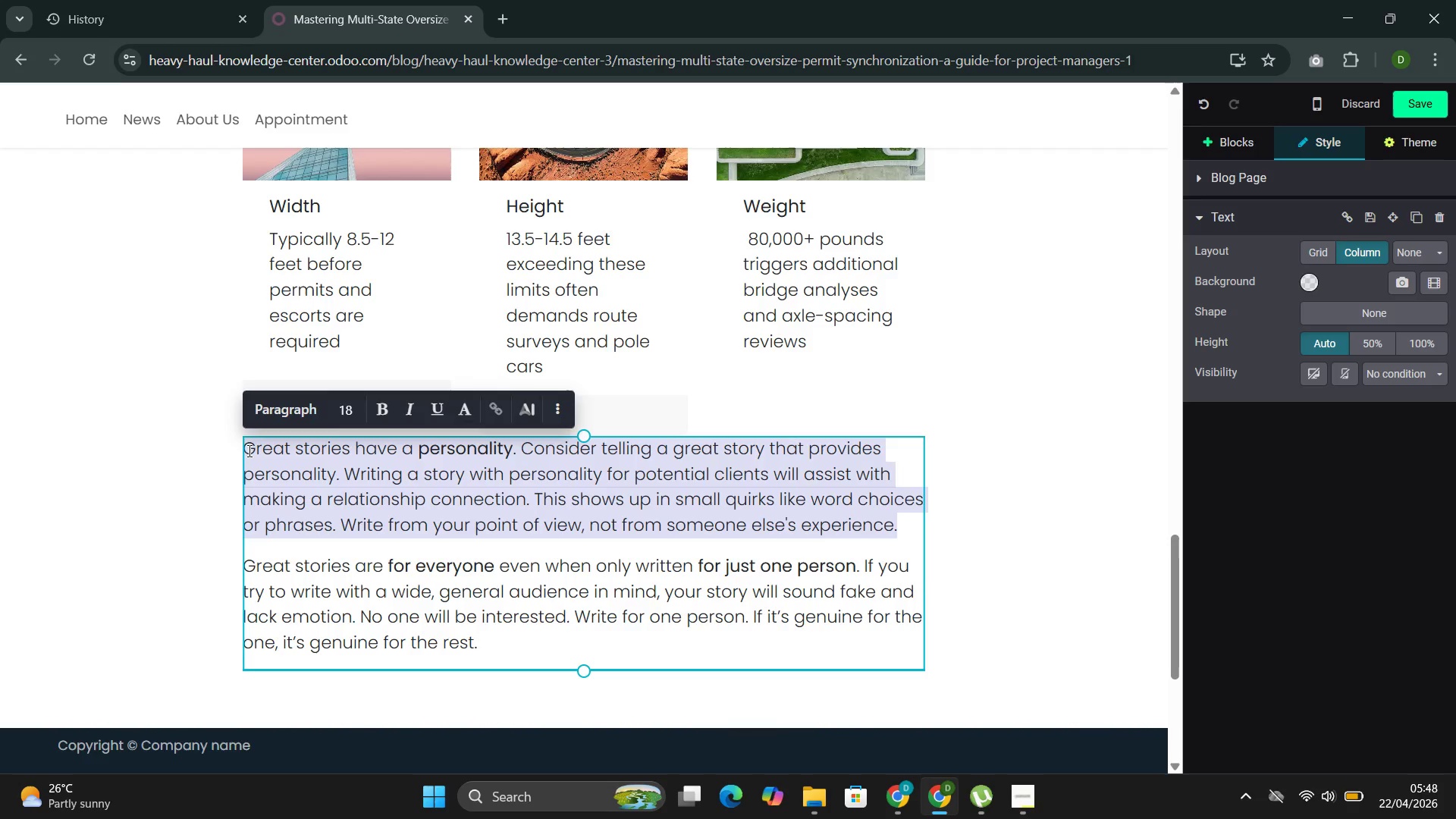 
key(Backspace)
 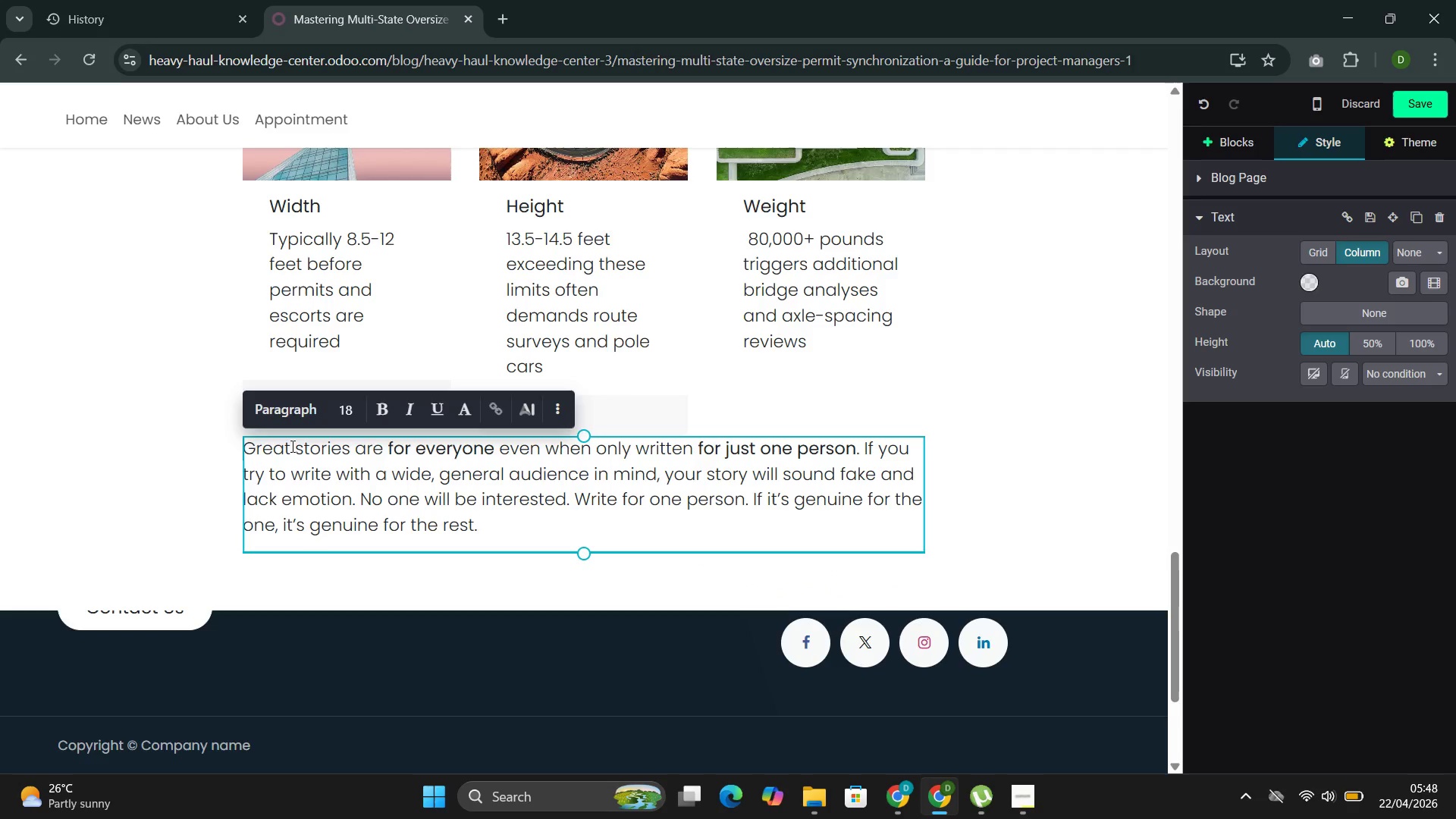 
double_click([290, 444])
 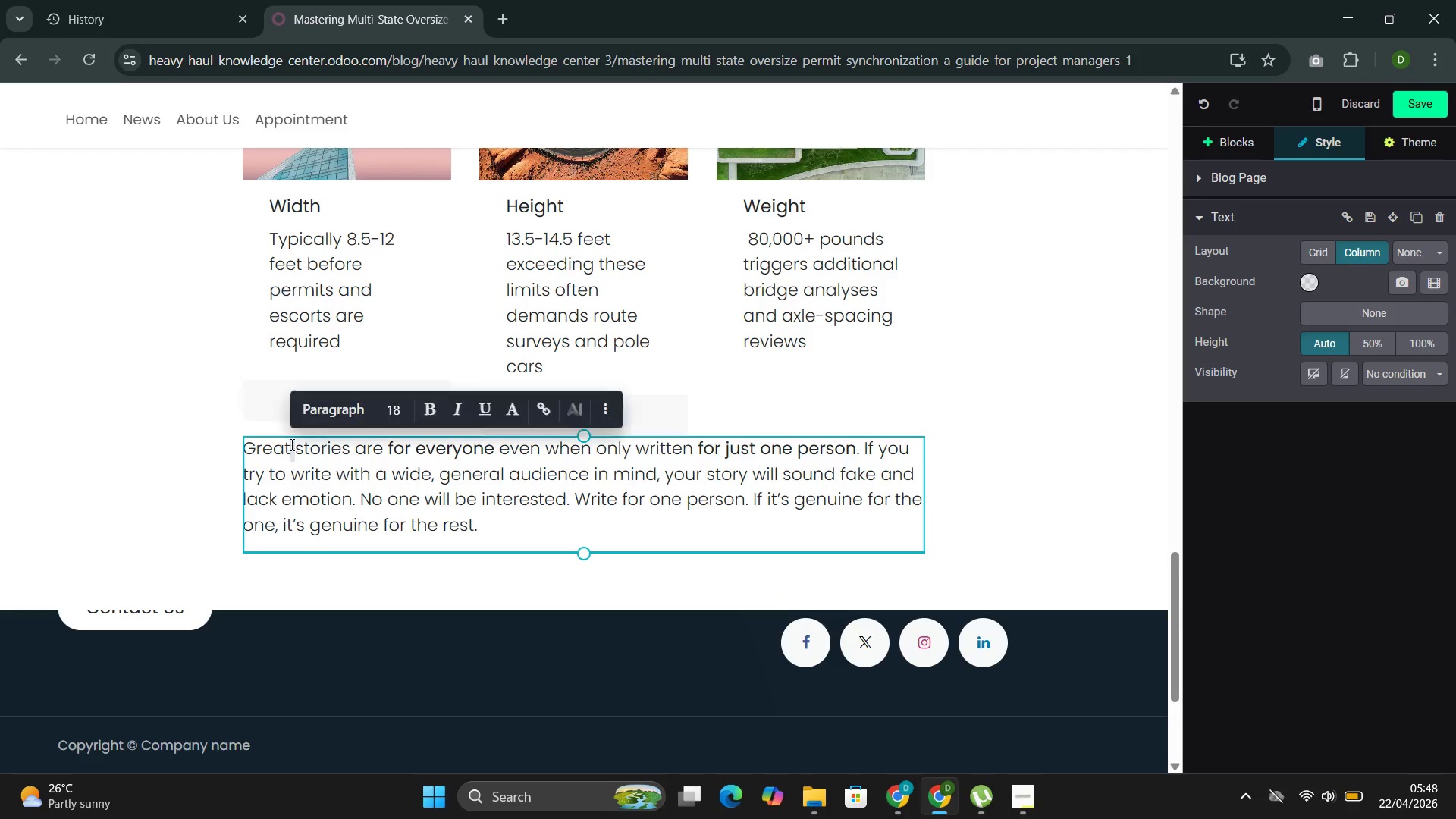 
triple_click([290, 444])
 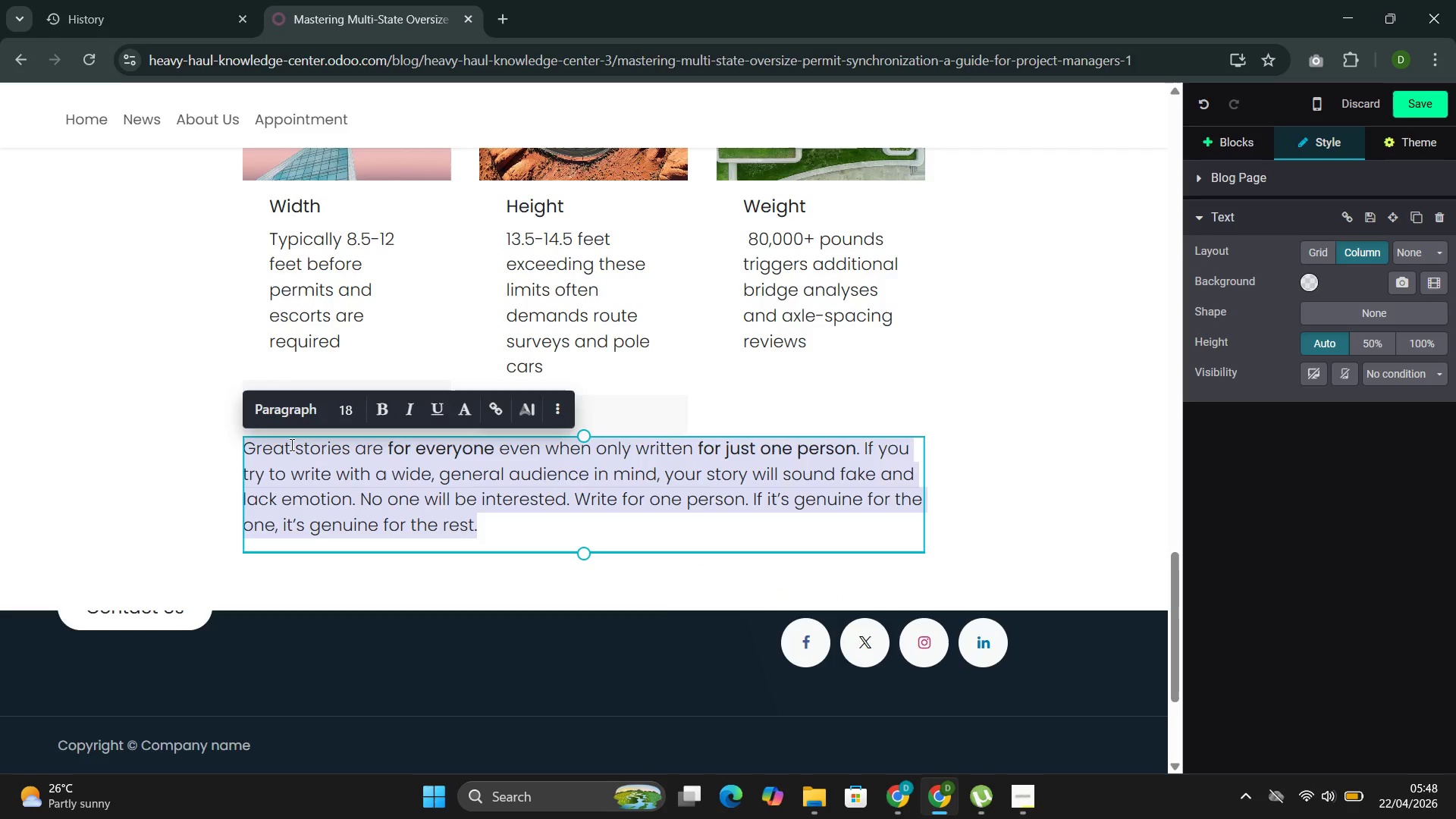 
key(Backspace)
 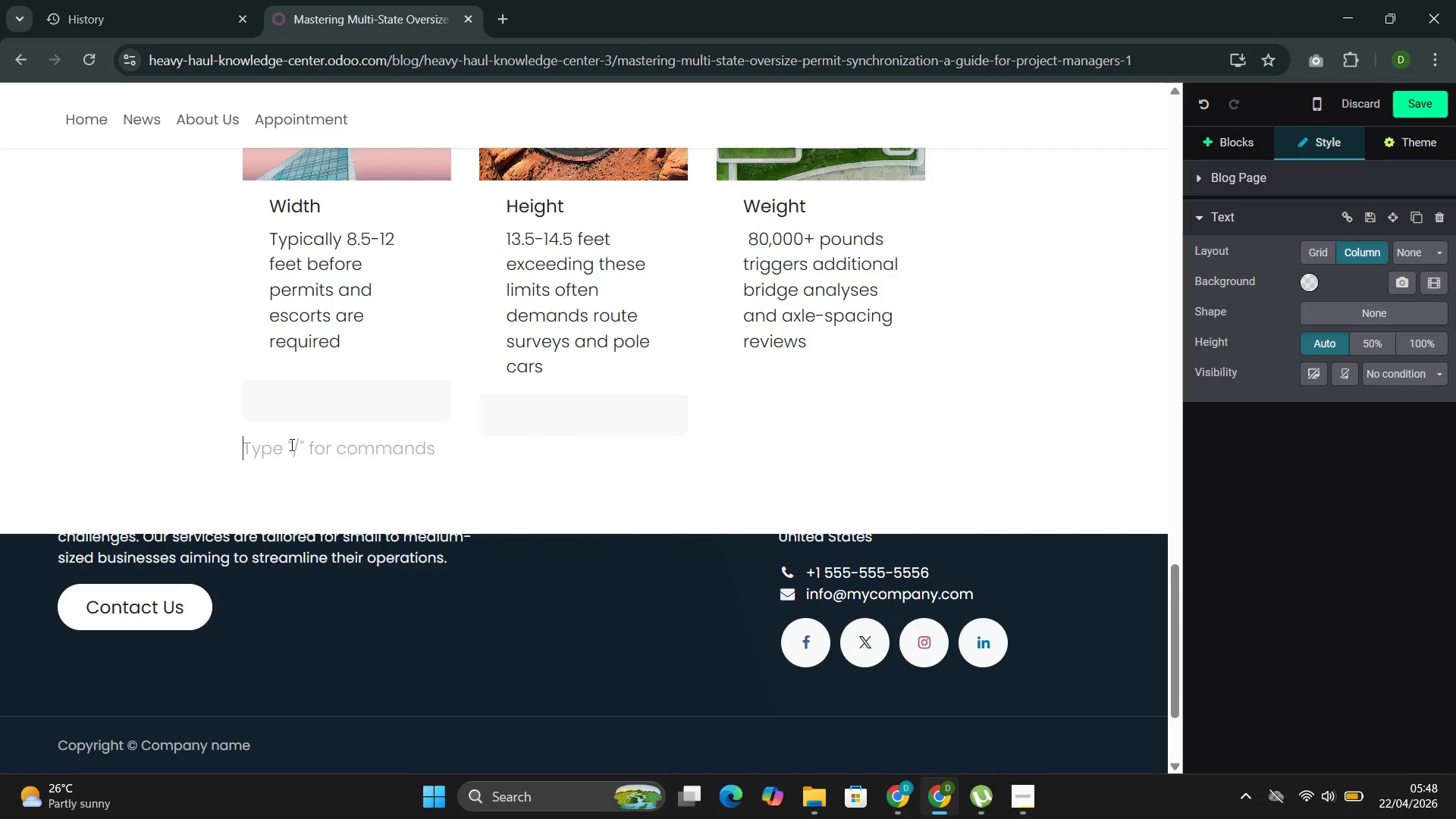 
left_click([290, 444])
 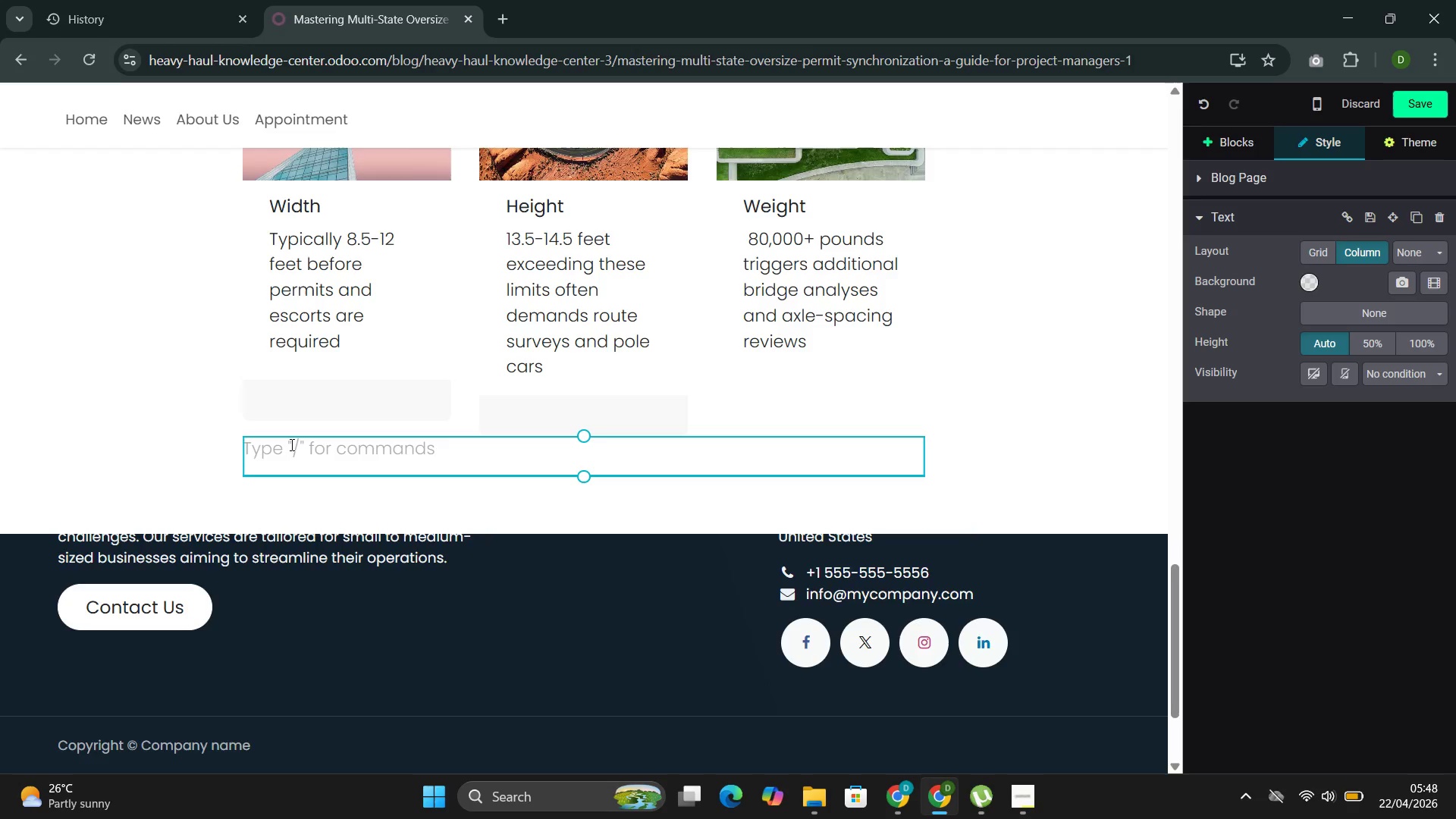 
wait(5.61)
 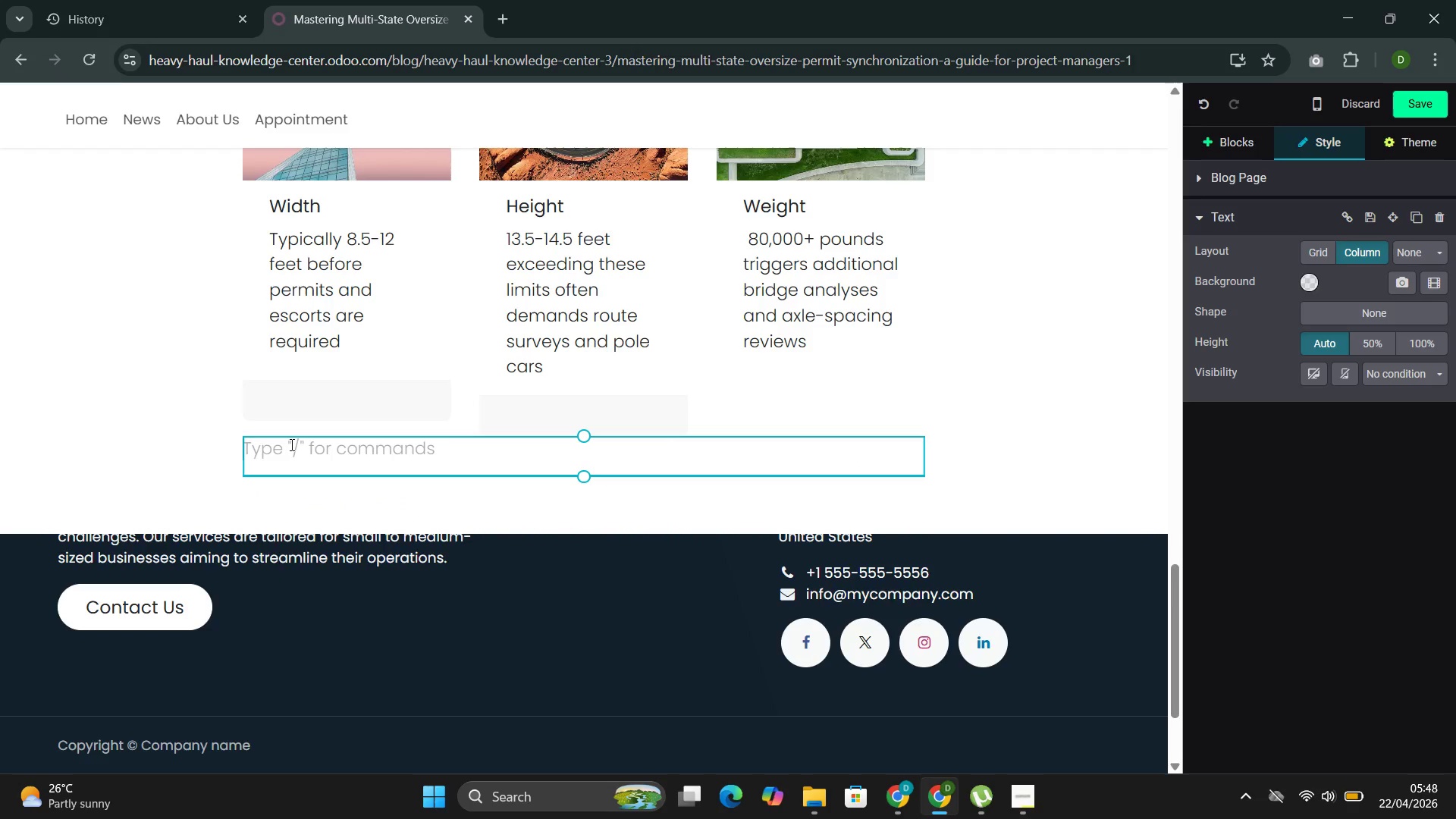 
type(prox)
key(Backspace)
type(cessing )
 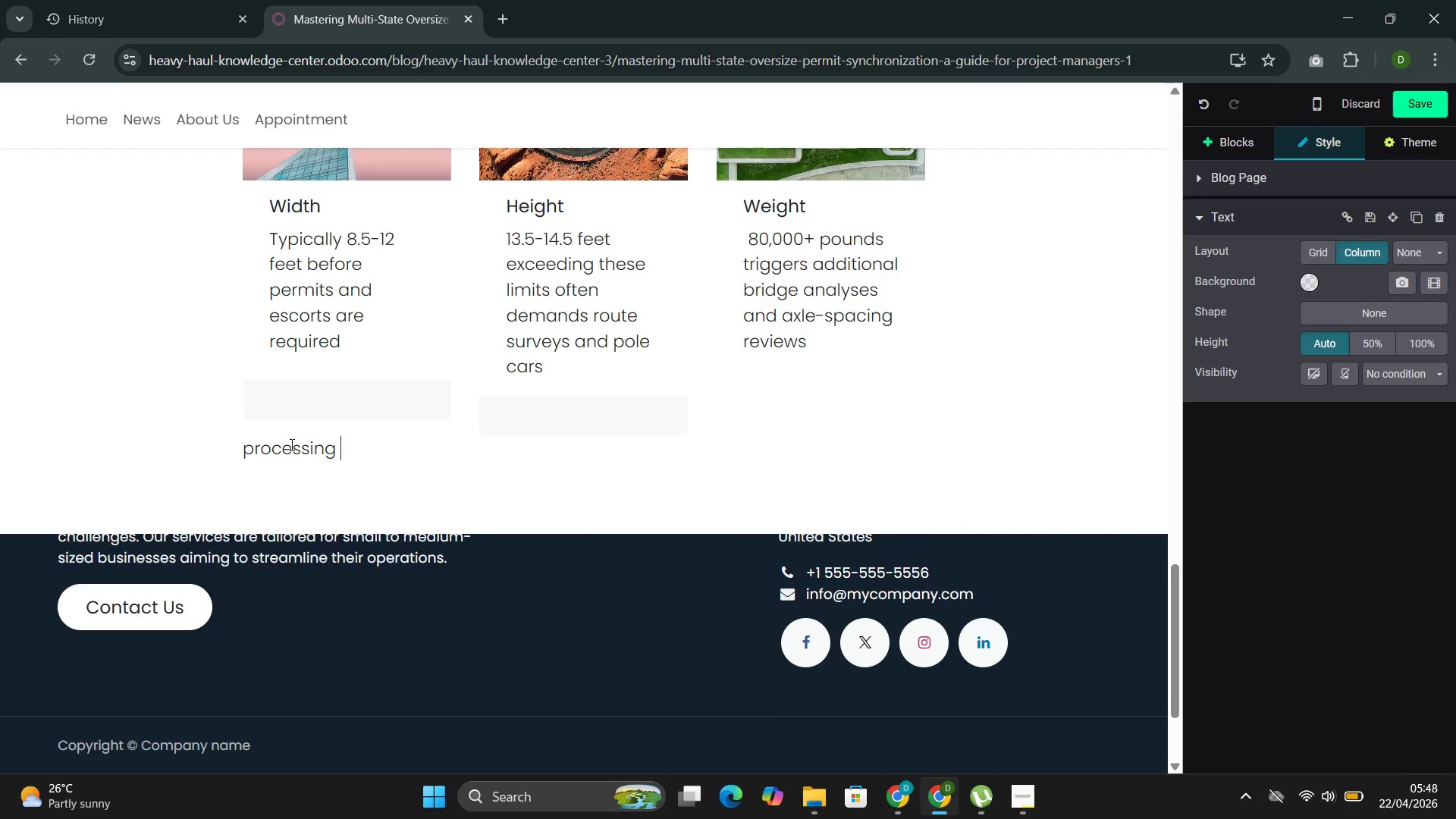 
wait(13.78)
 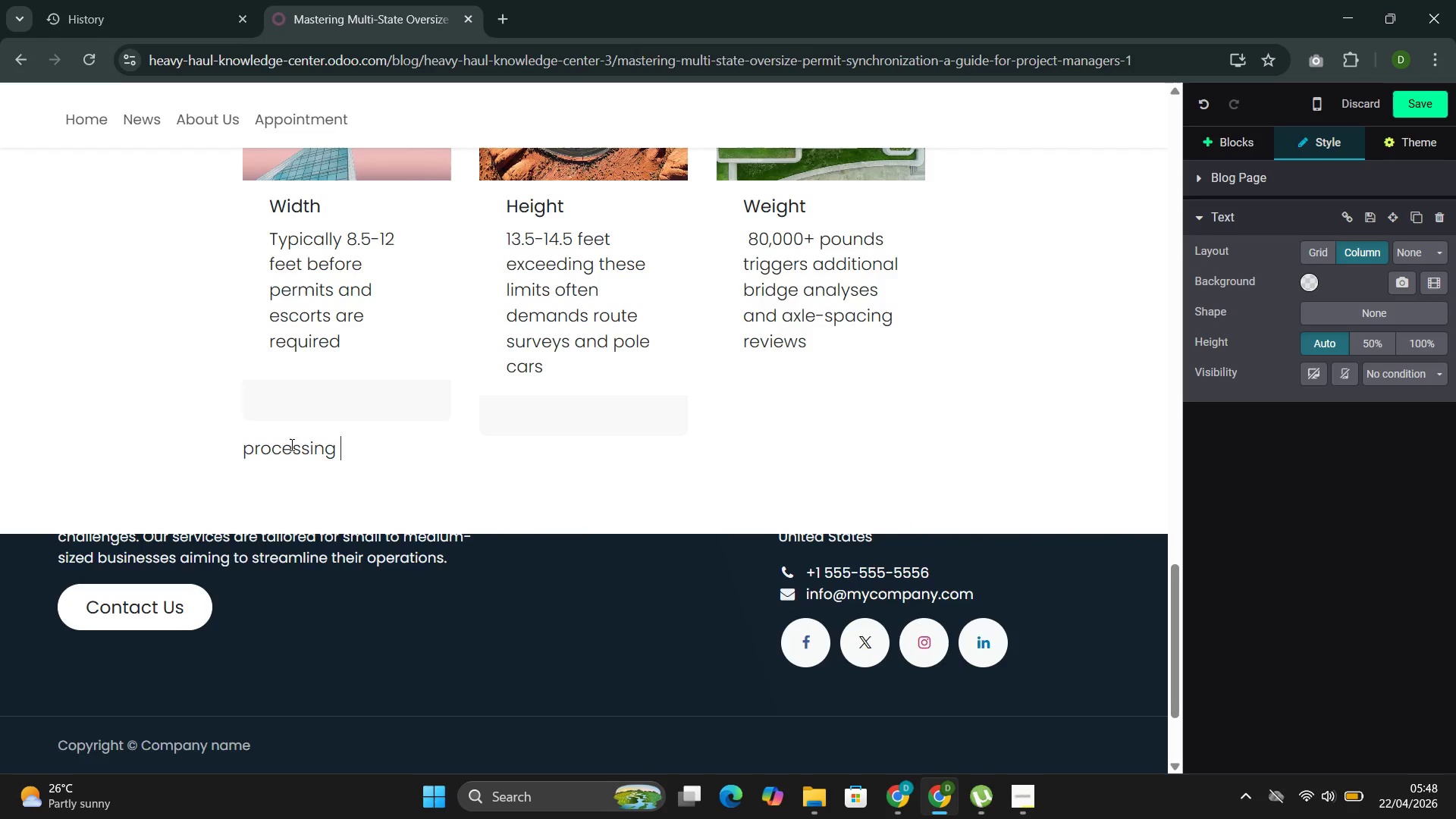 
type(timelines very dramatically )
key(Backspace)
type(. Texas processes application )
key(Backspace)
type(s witho)
key(Backspace)
type(in 1-3 business days, while i)
key(Backspace)
type(iLL)
key(Backspace)
key(Backspace)
key(Backspace)
type(Illin)
 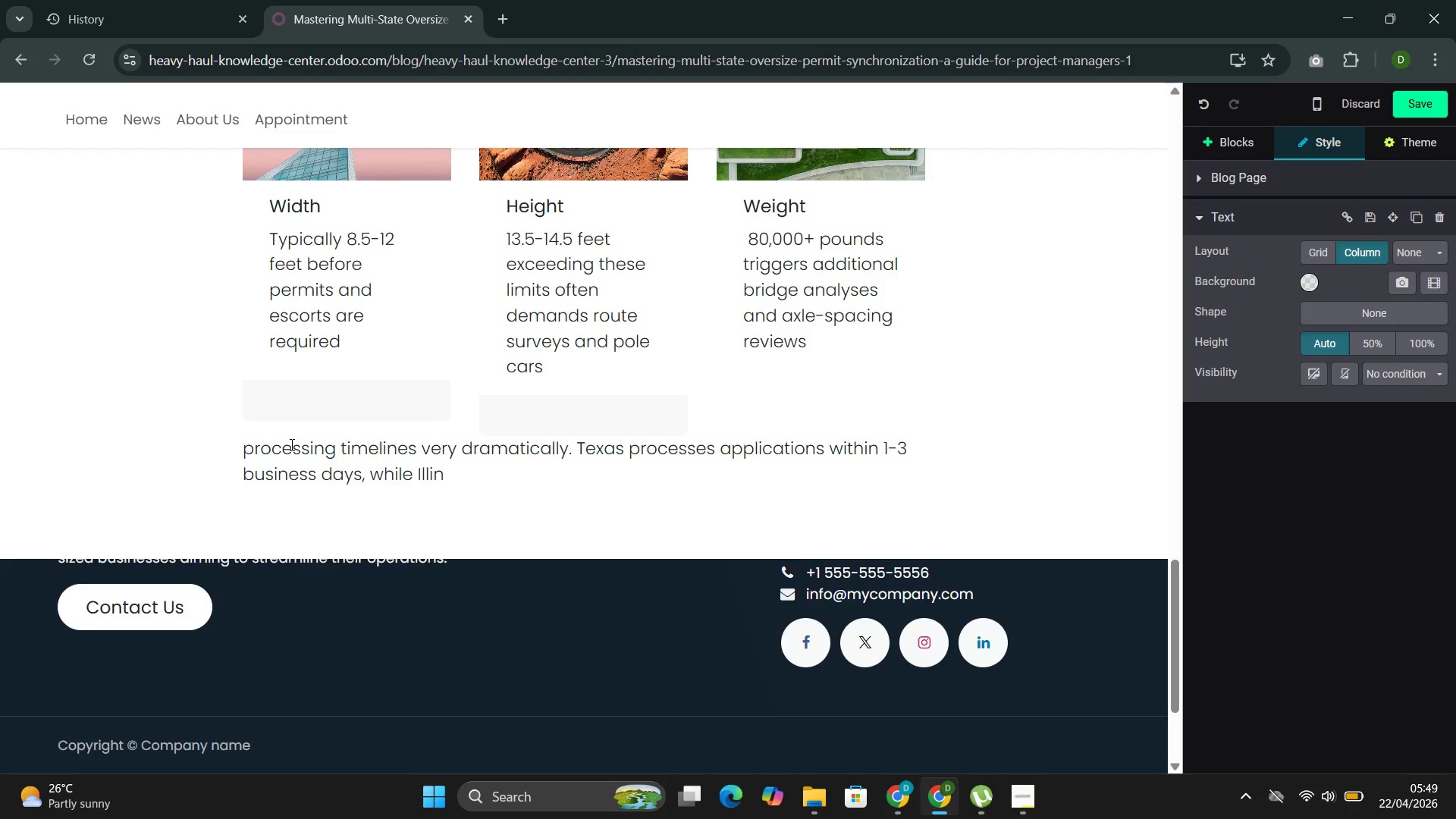 
type(ois may require 5 business days )
key(Backspace)
type(. Kansas demands up to 7 business day )
key(Backspace)
type(s for certain loads. These variations mi)
key(Backspace)
type(ust be mapped during initial pe)
key(Backspace)
type(roject planning ,)
key(Backspace)
key(Backspace)
type(, not discovered at the state line.)
 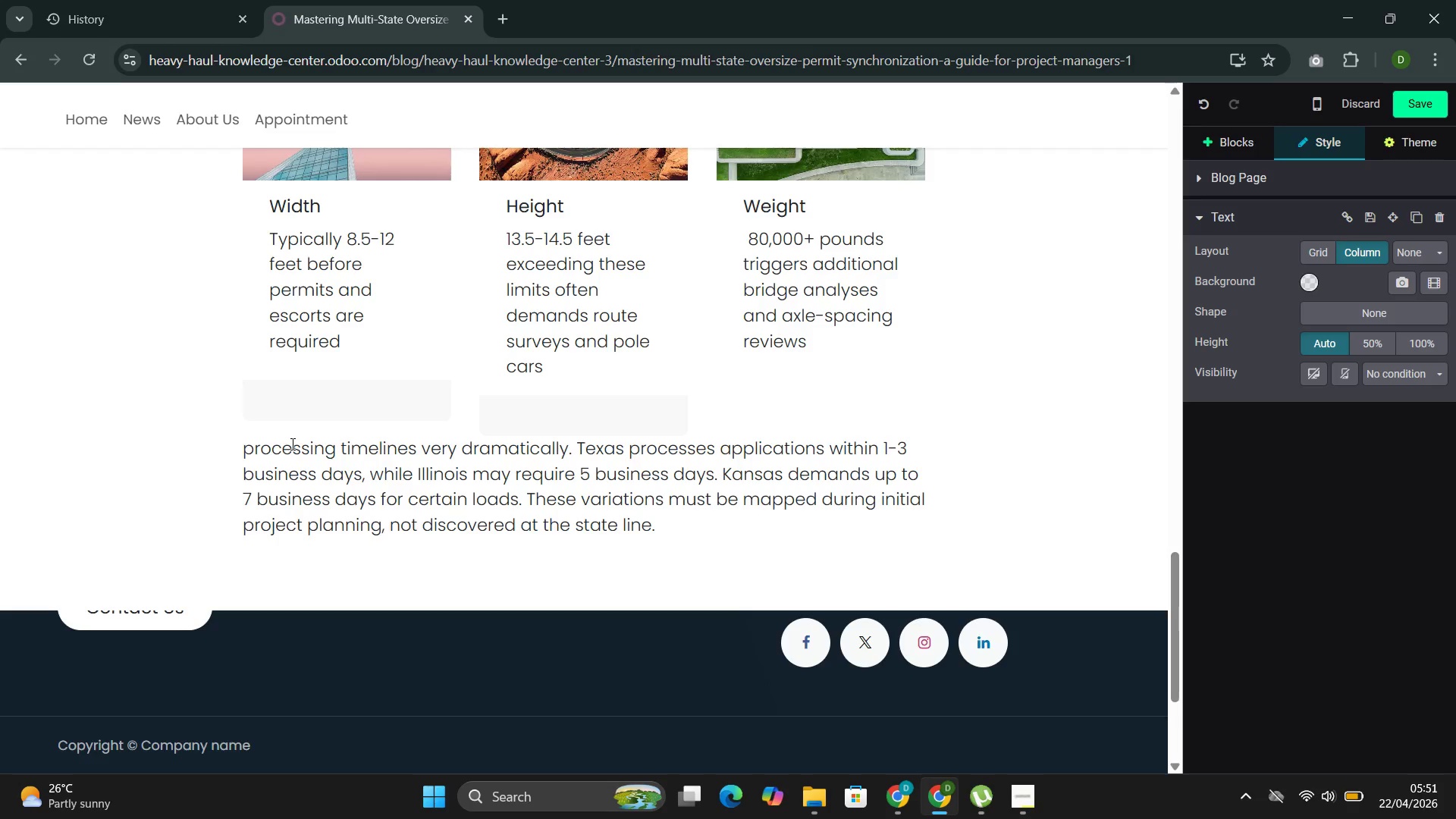 
wait(10.2)
 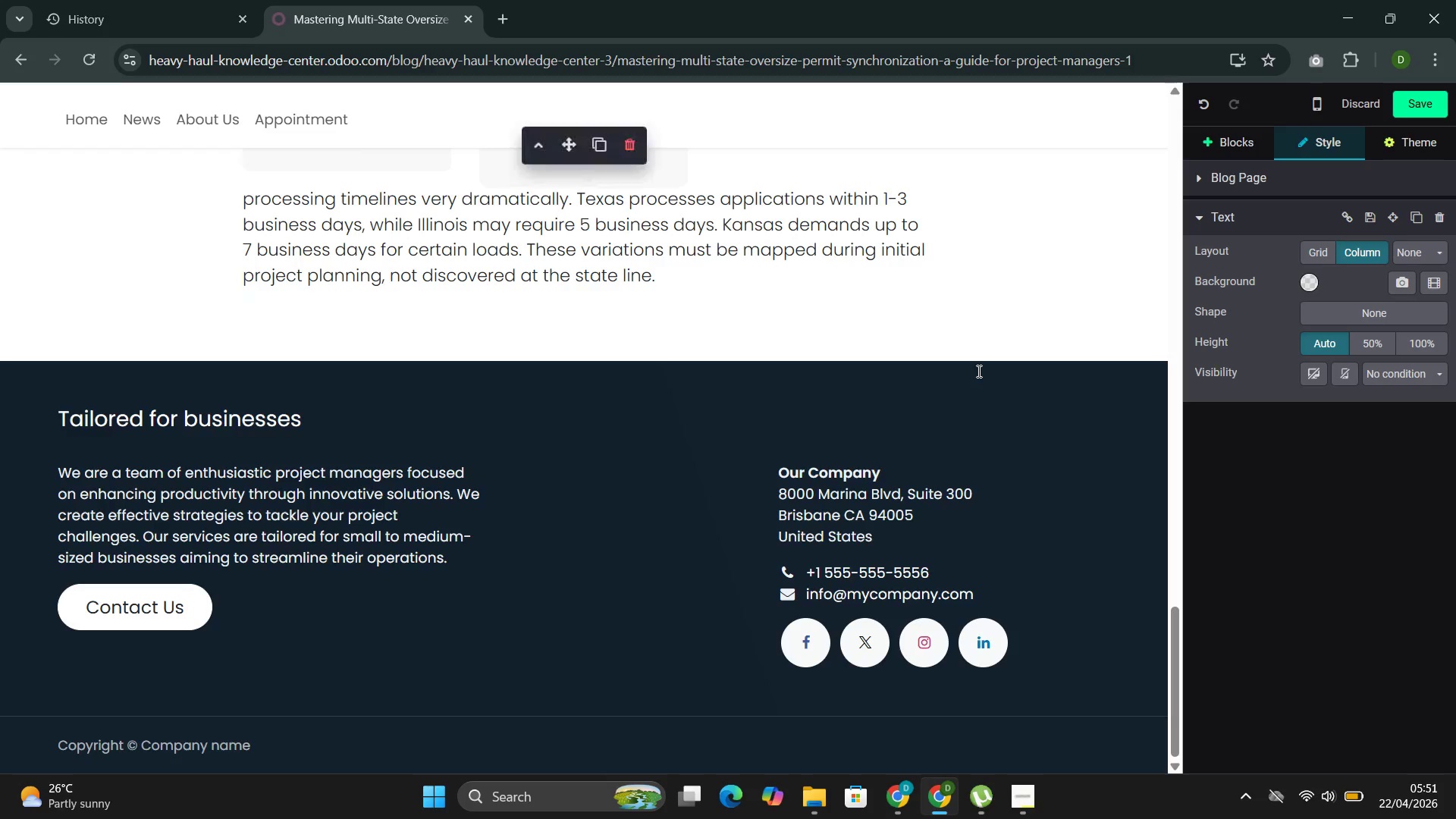 
left_click([1218, 137])
 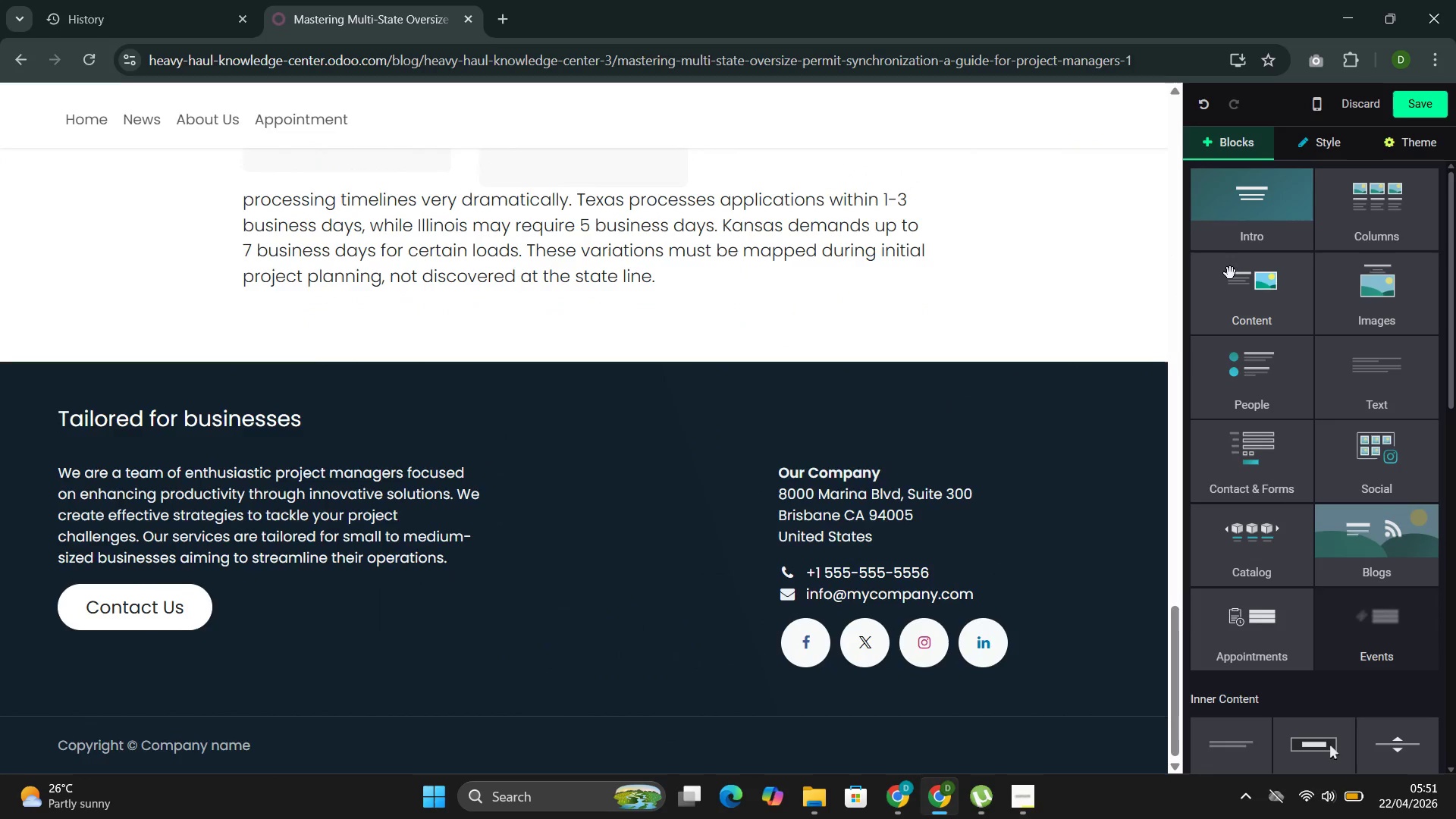 
left_click([1220, 287])
 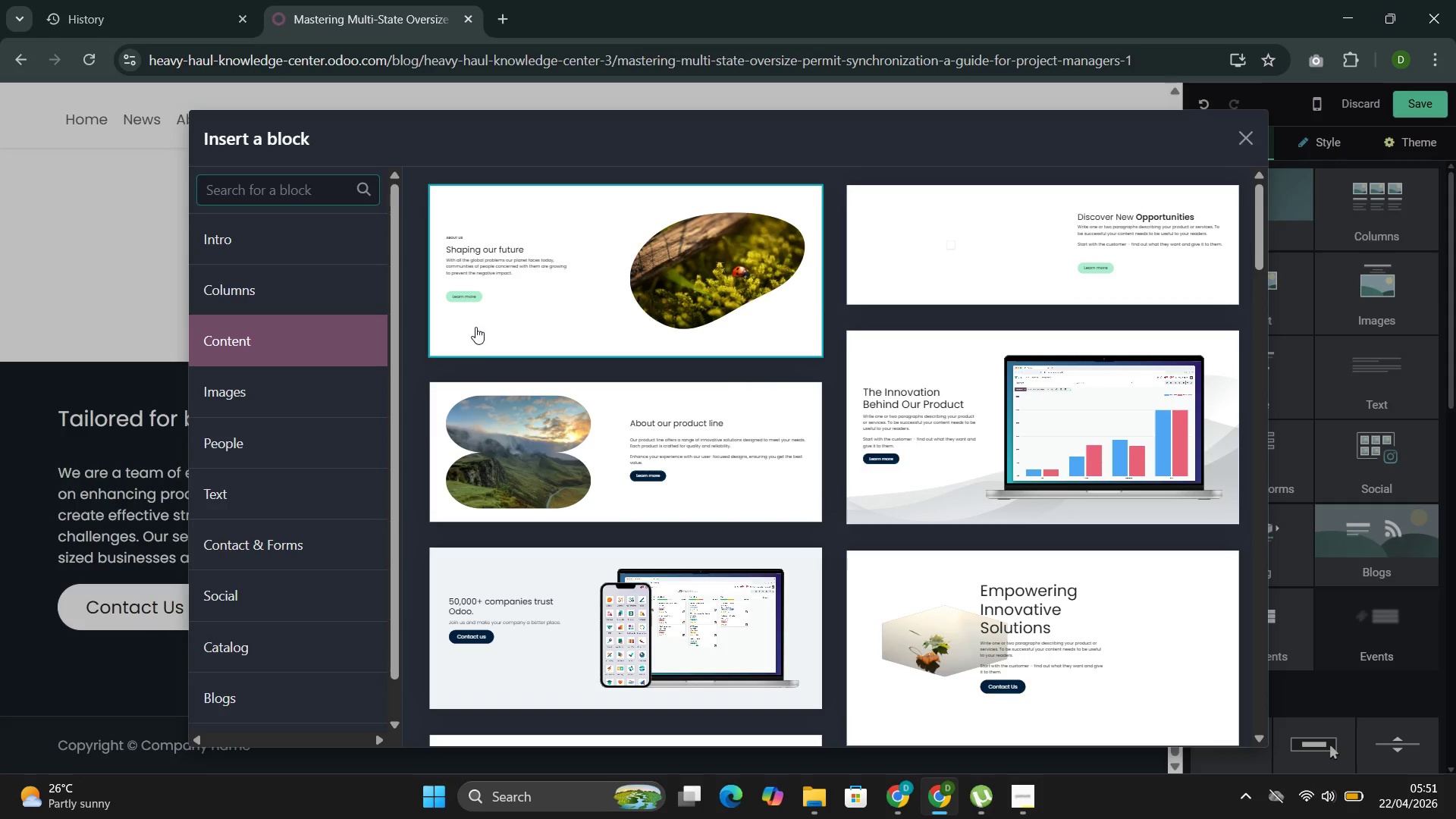 
left_click([102, 292])
 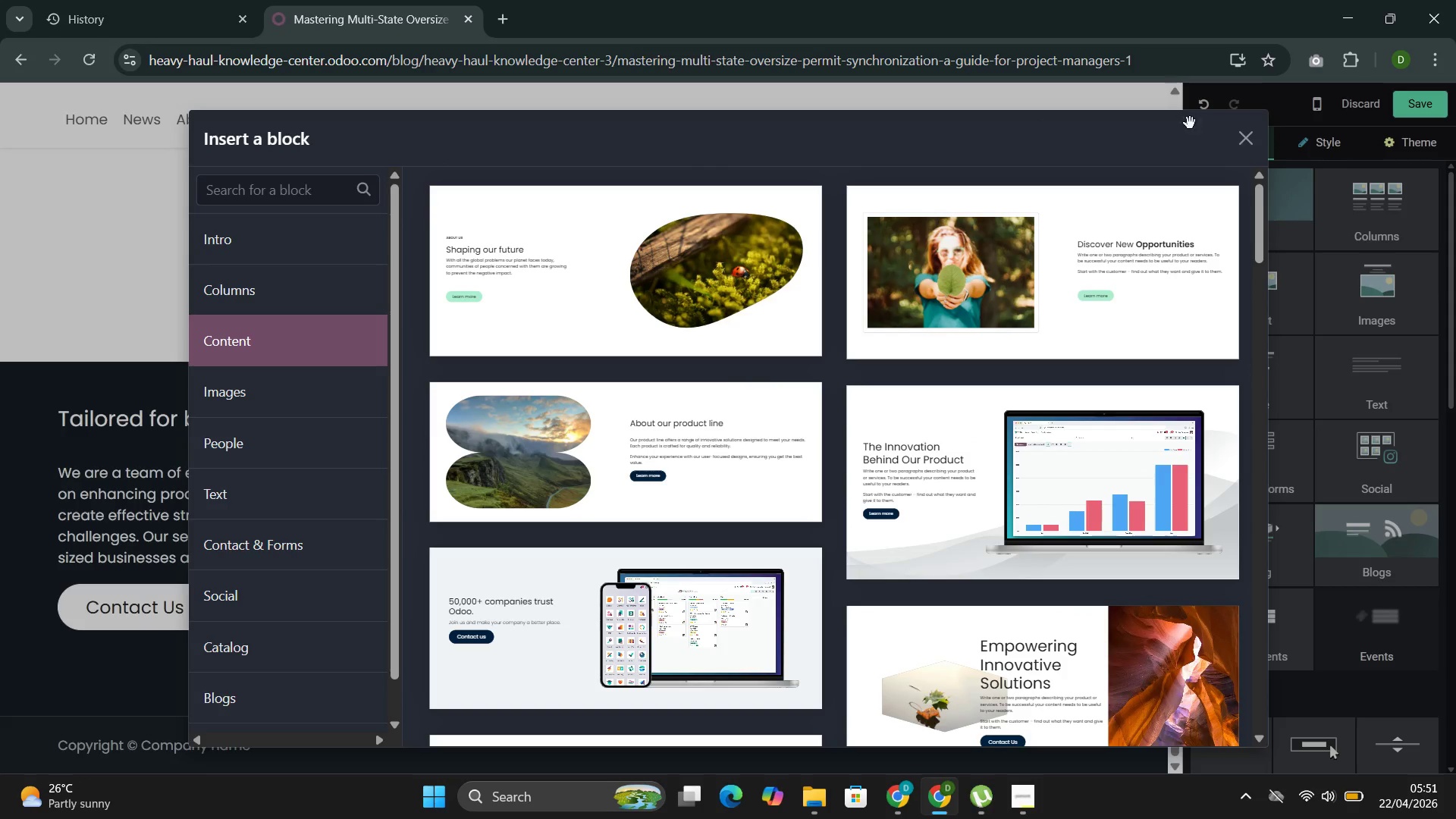 
left_click([1244, 140])
 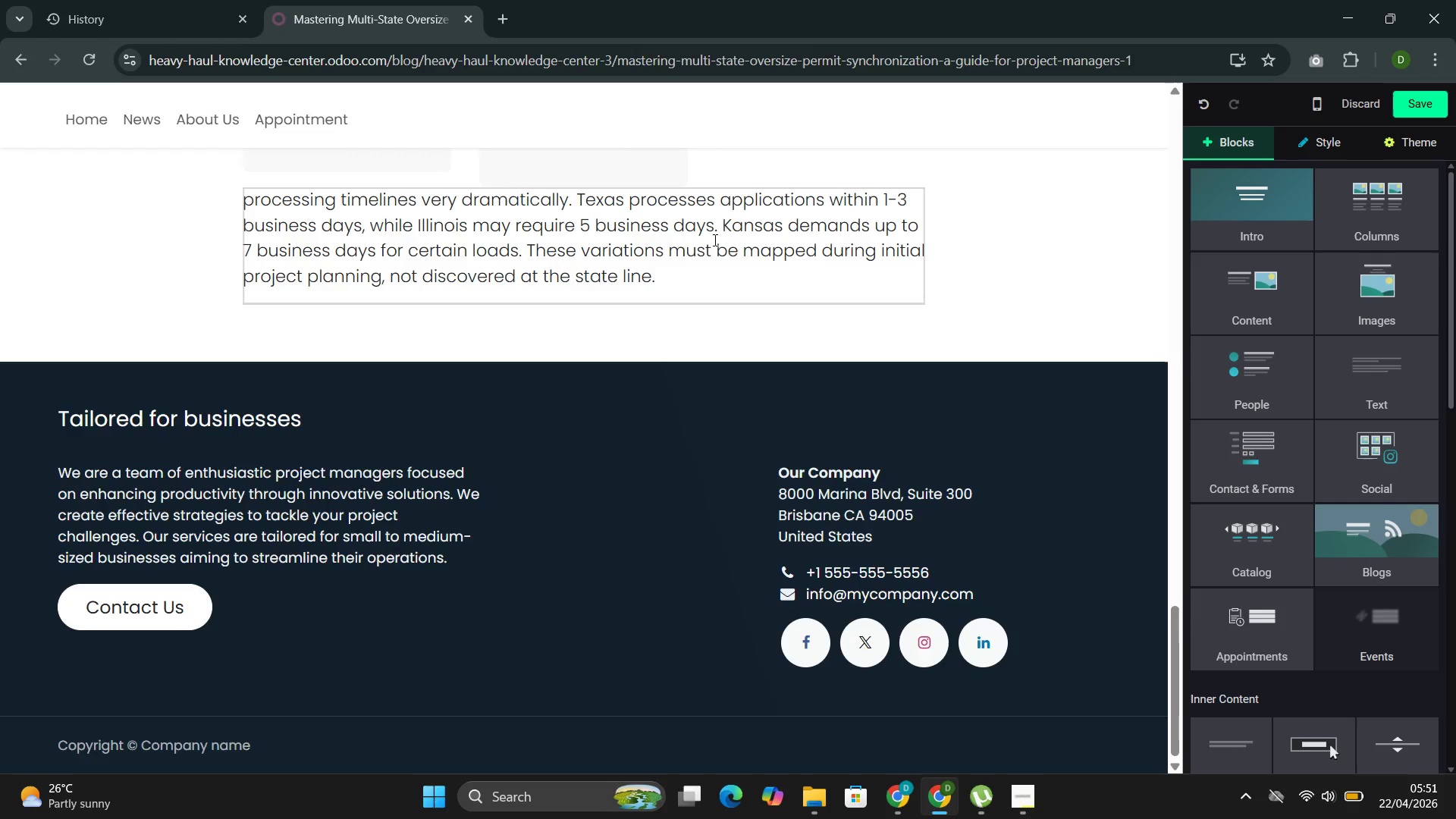 
left_click([708, 239])
 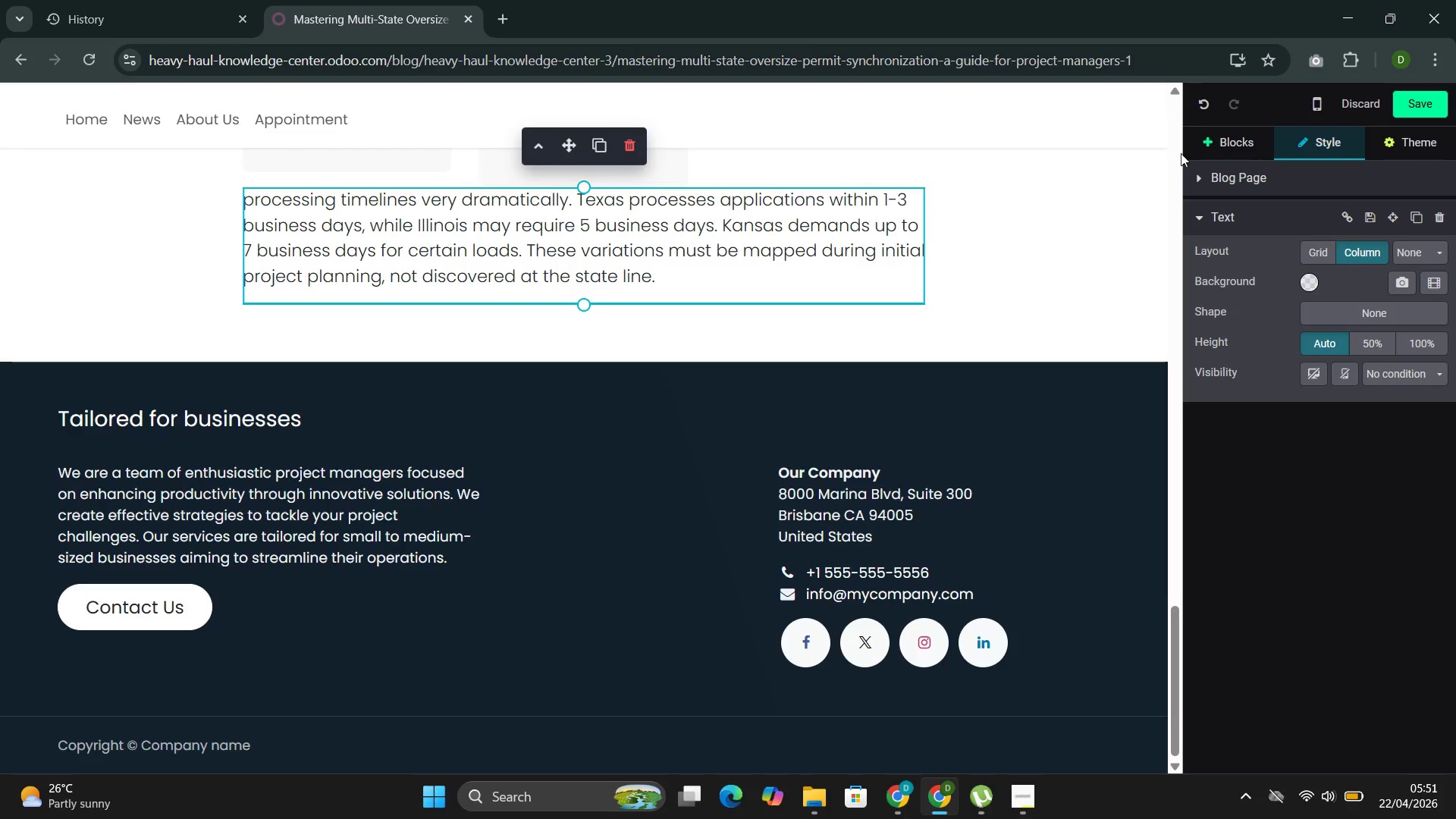 
left_click([1222, 139])
 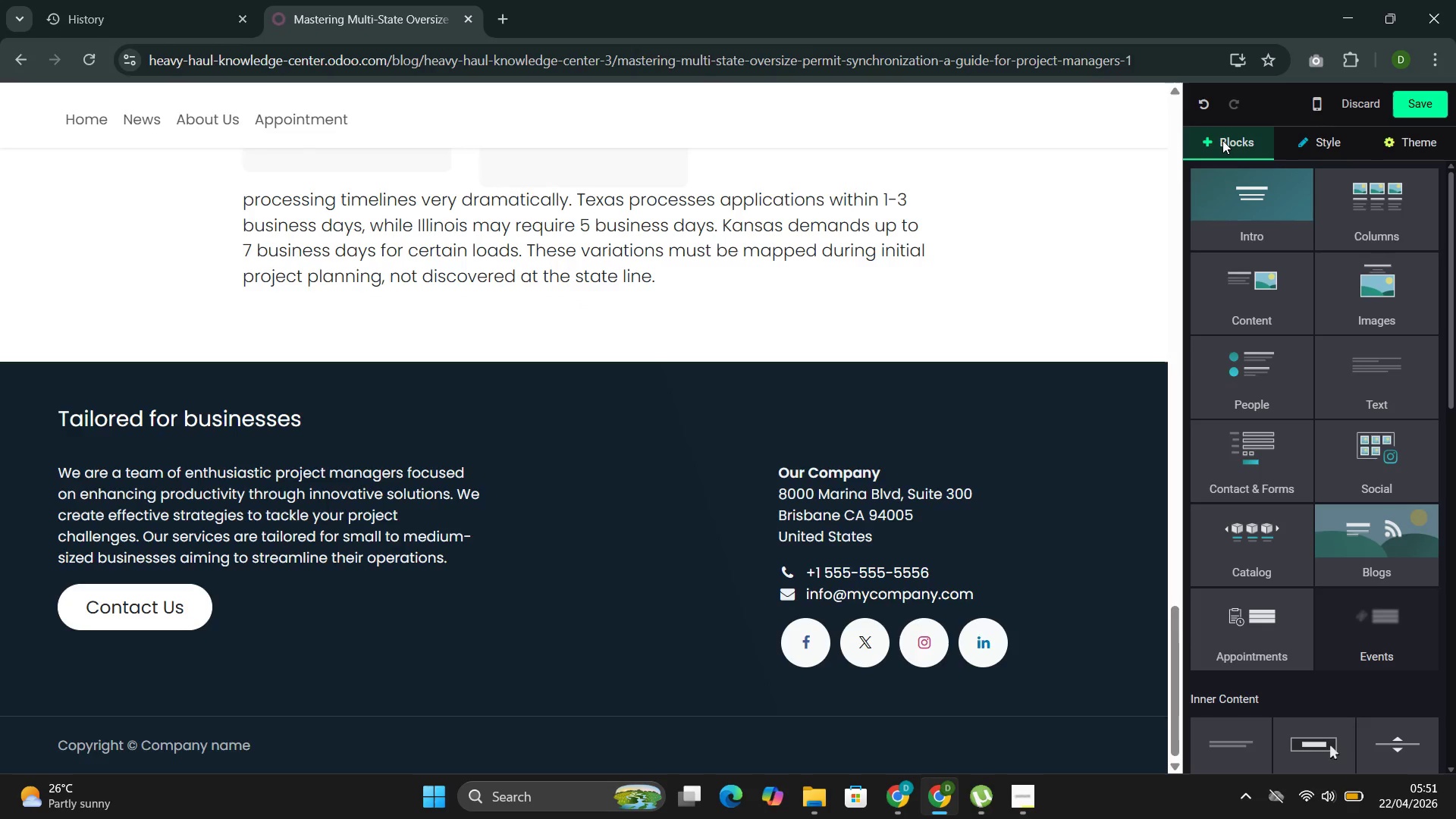 
wait(10.52)
 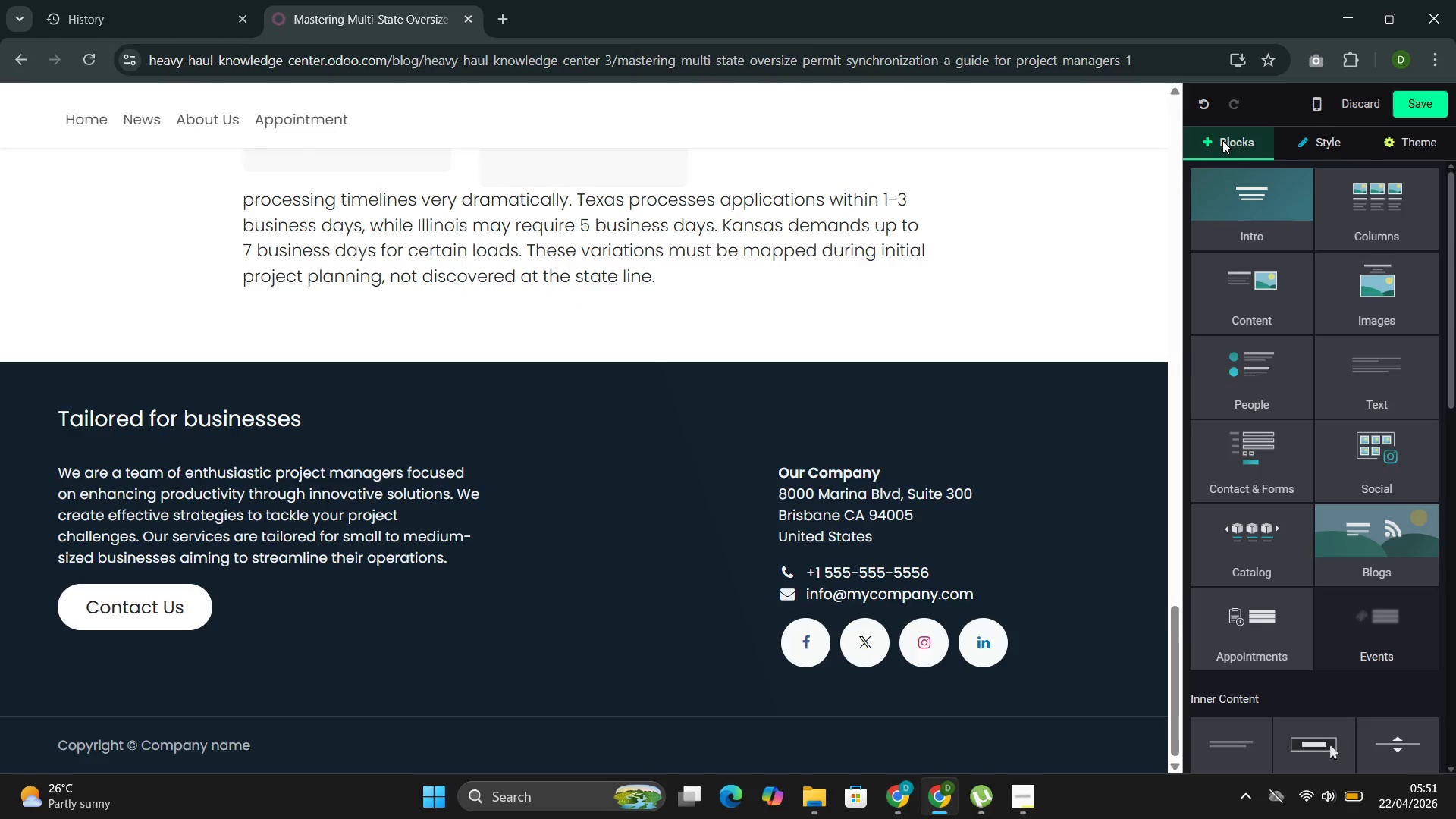 
left_click([1245, 281])
 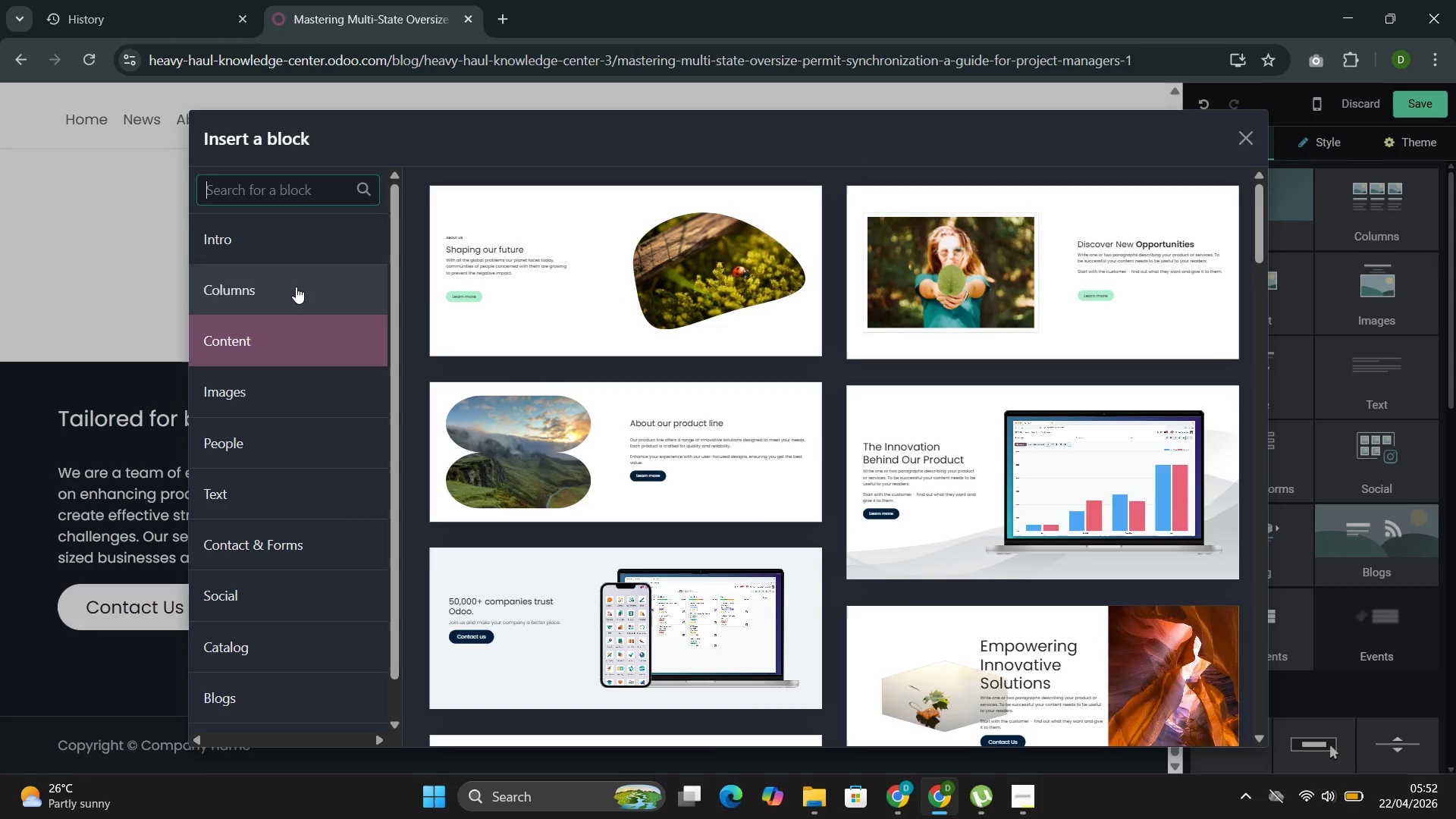 
left_click([340, 296])
 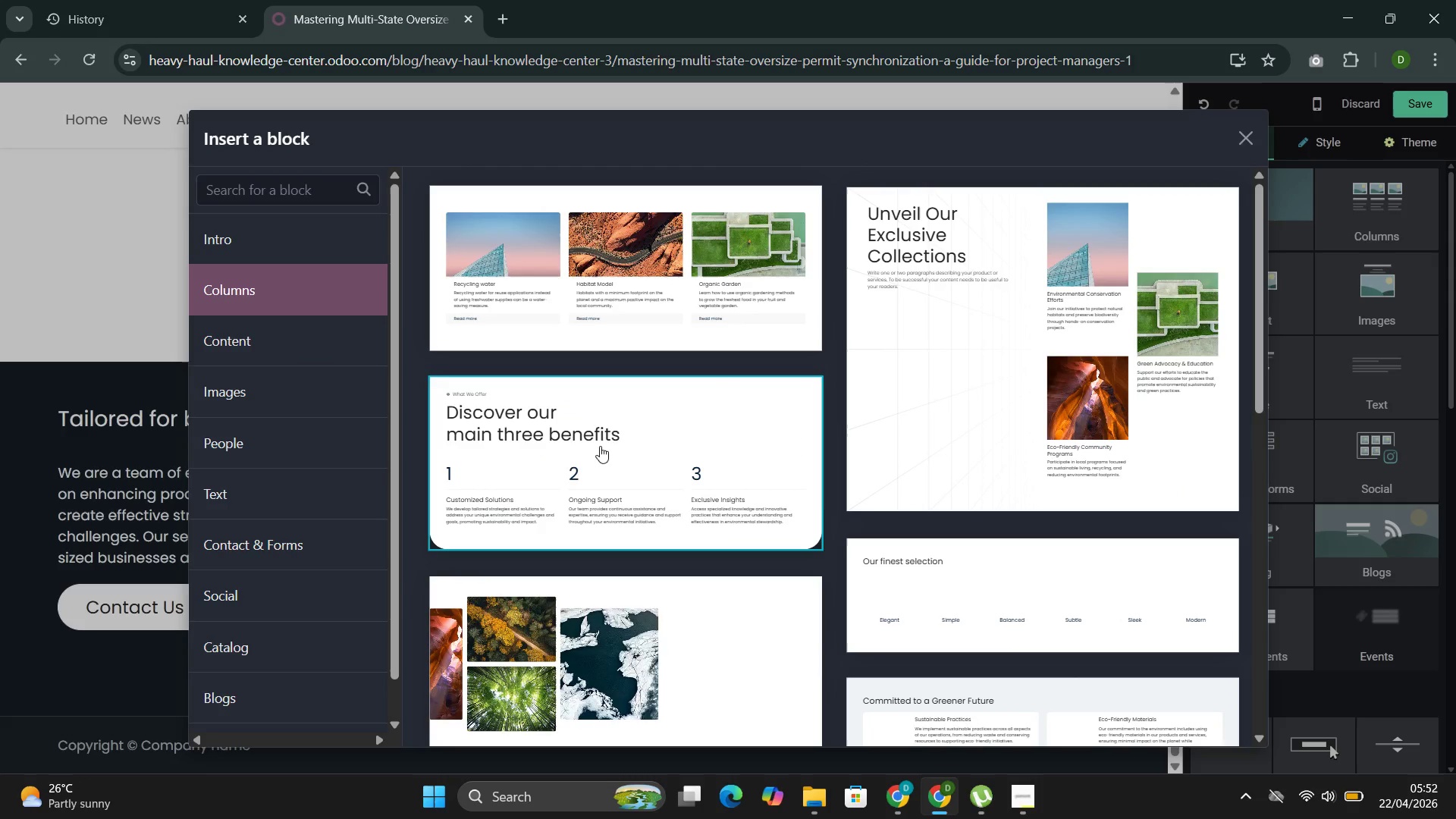 
left_click([626, 432])
 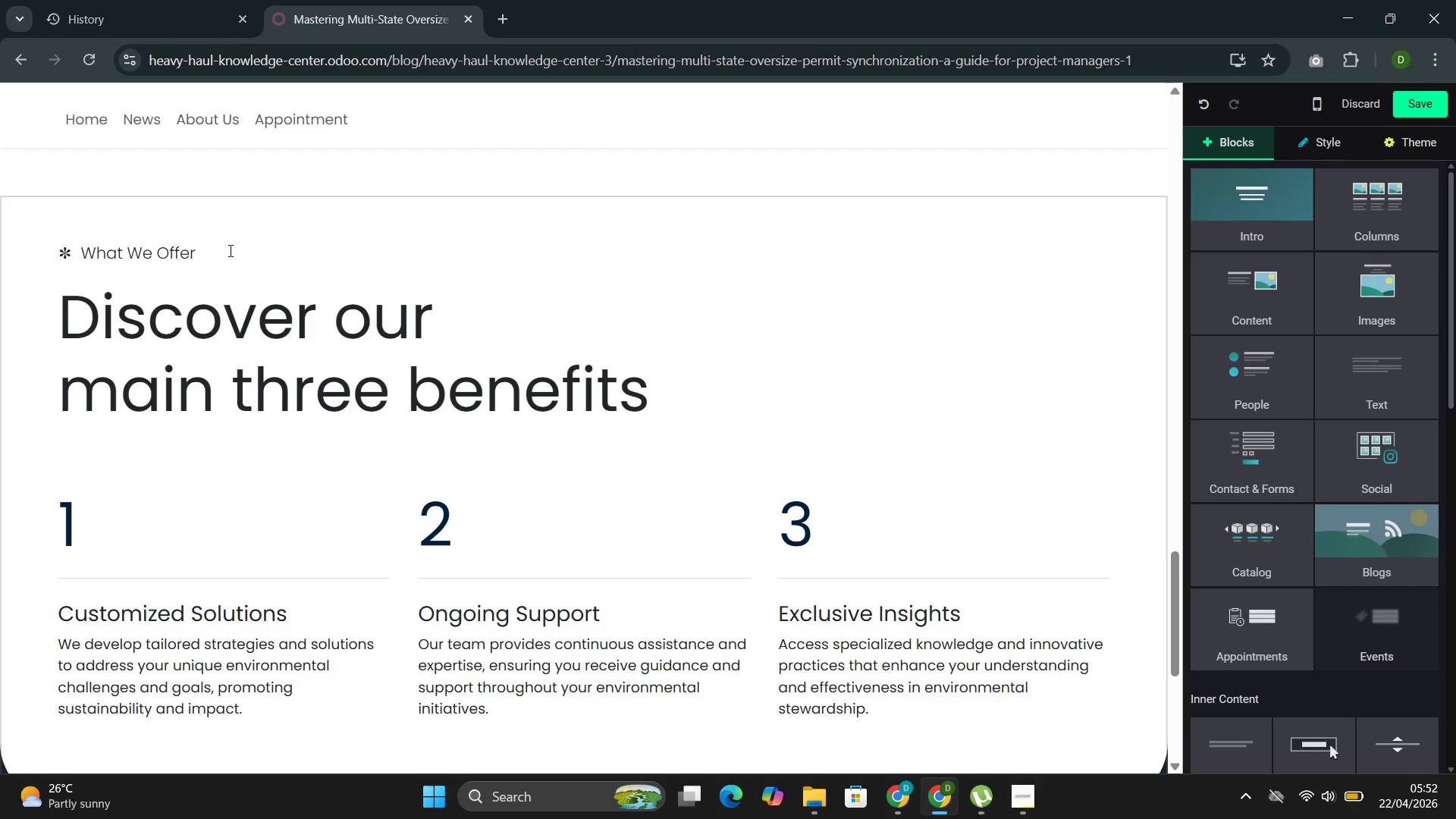 
wait(5.55)
 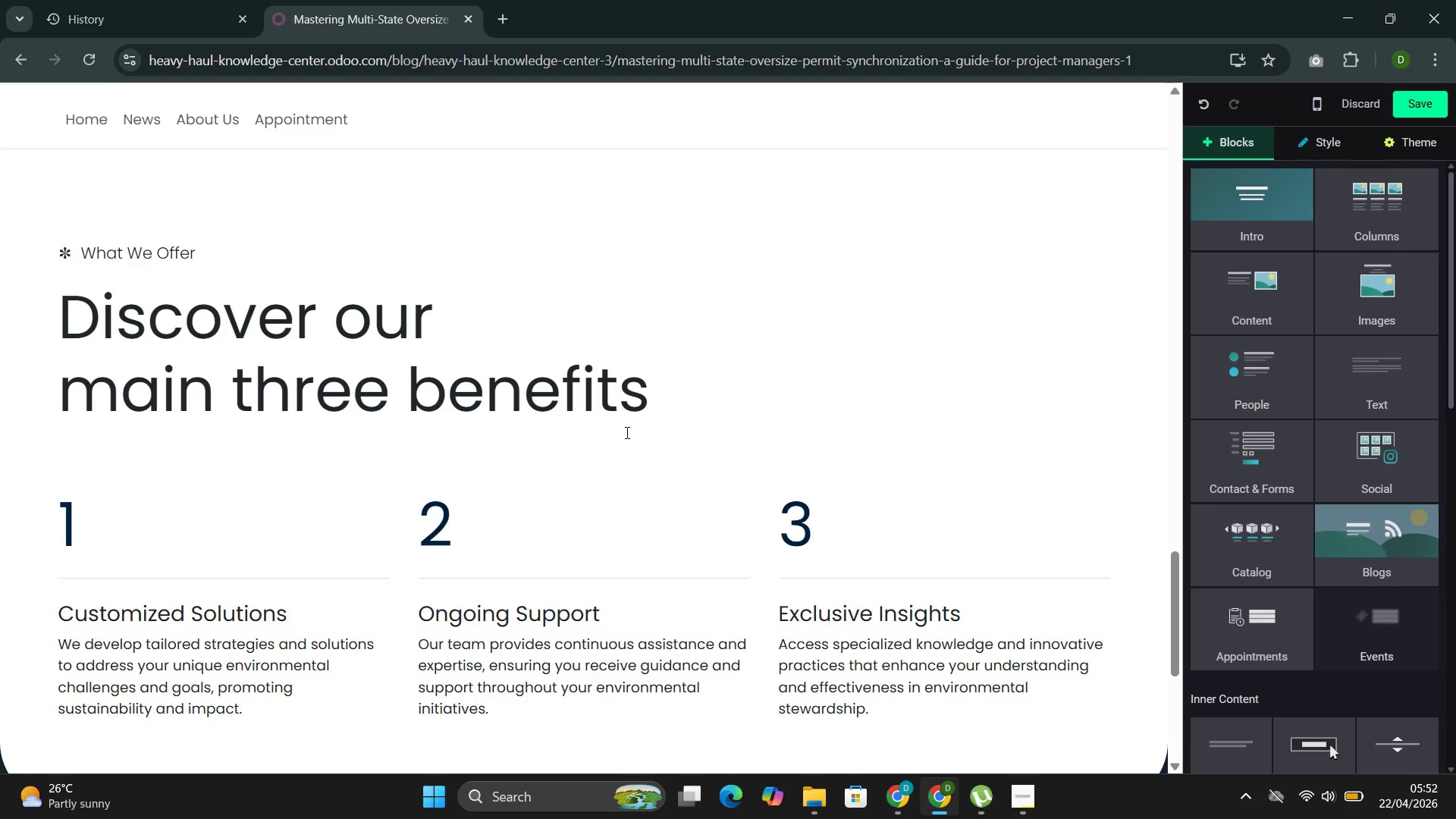 
left_click([539, 455])
 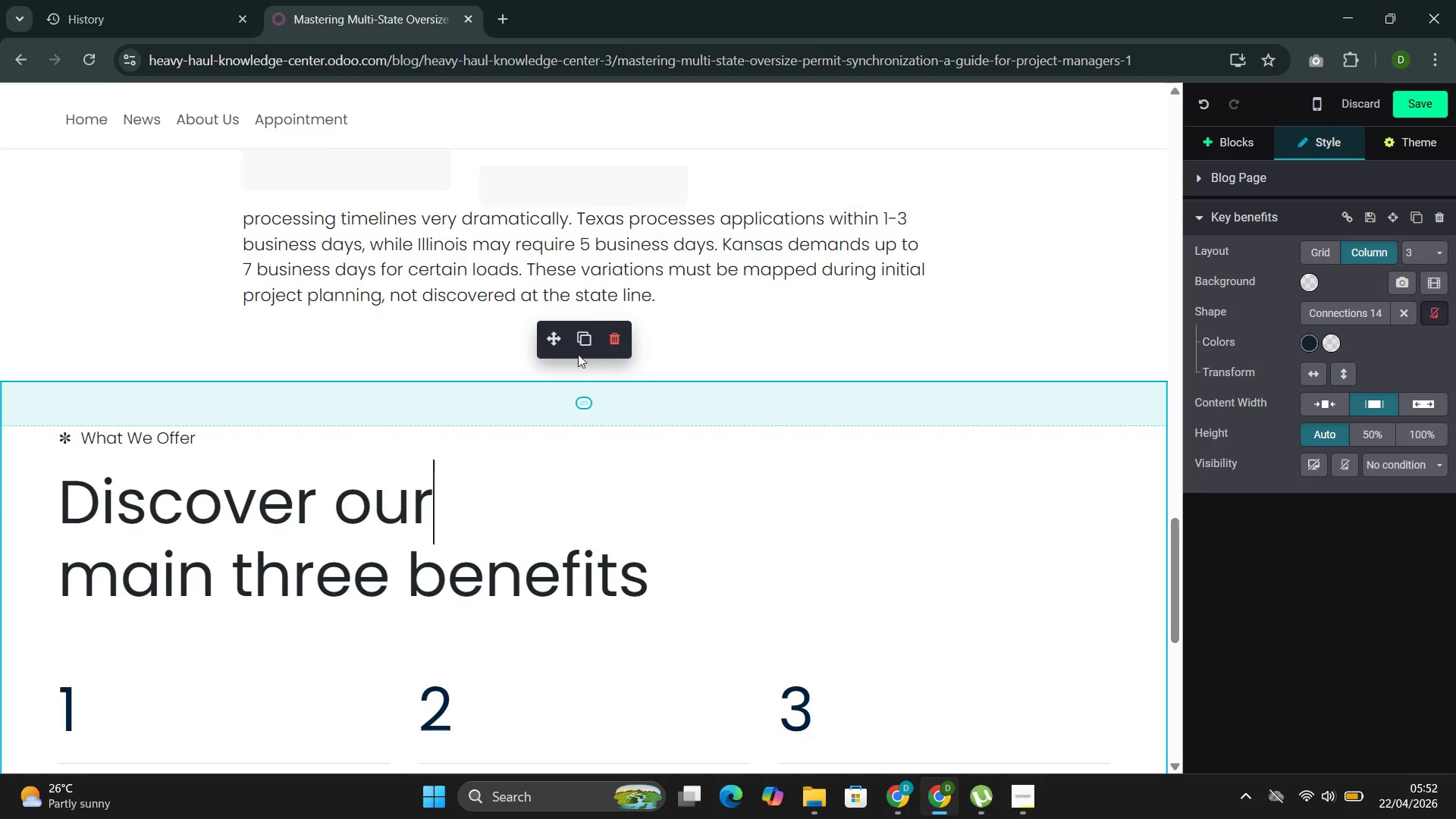 
left_click_drag(start_coordinate=[551, 345], to_coordinate=[555, 325])
 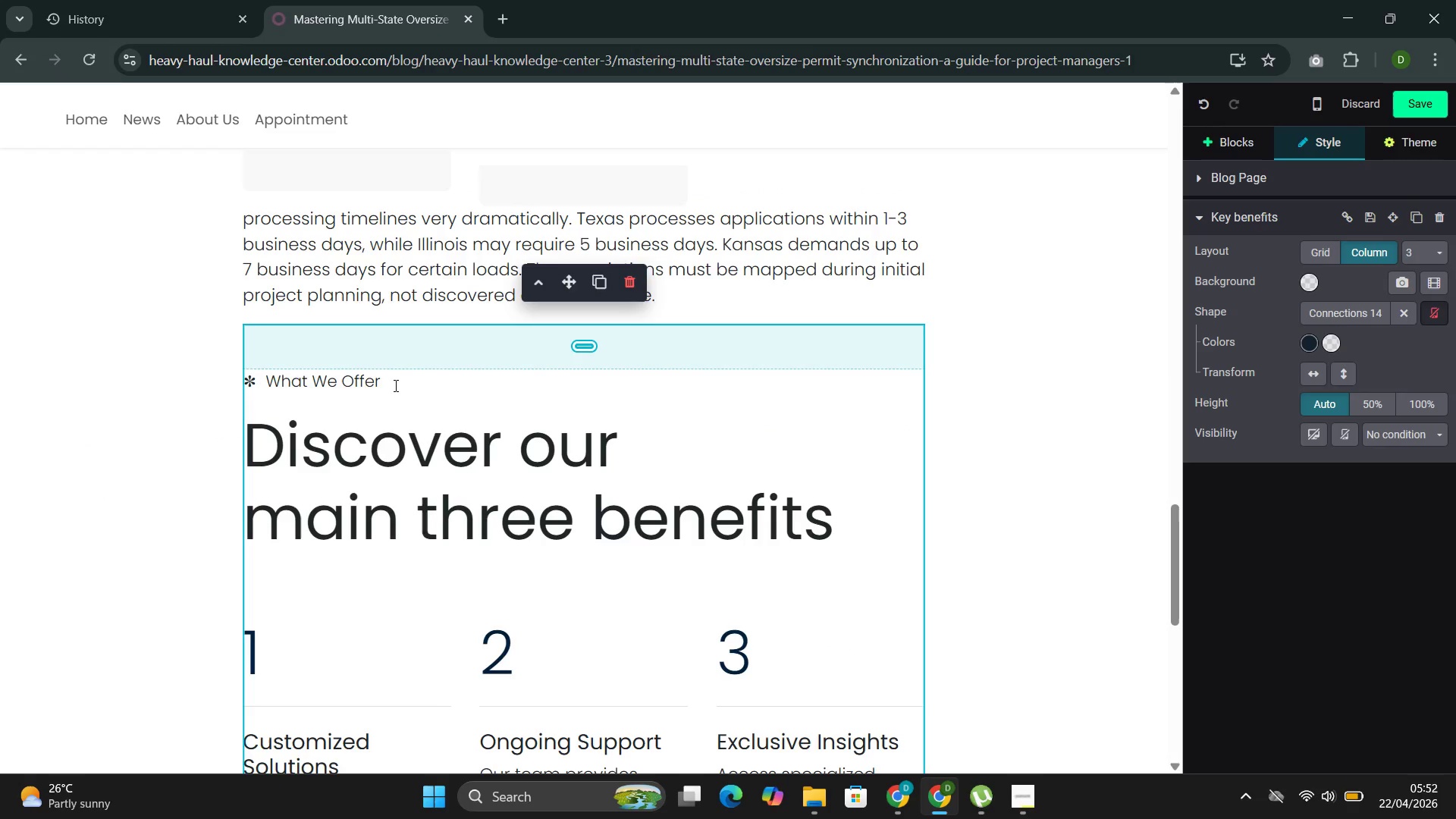 
left_click([391, 380])
 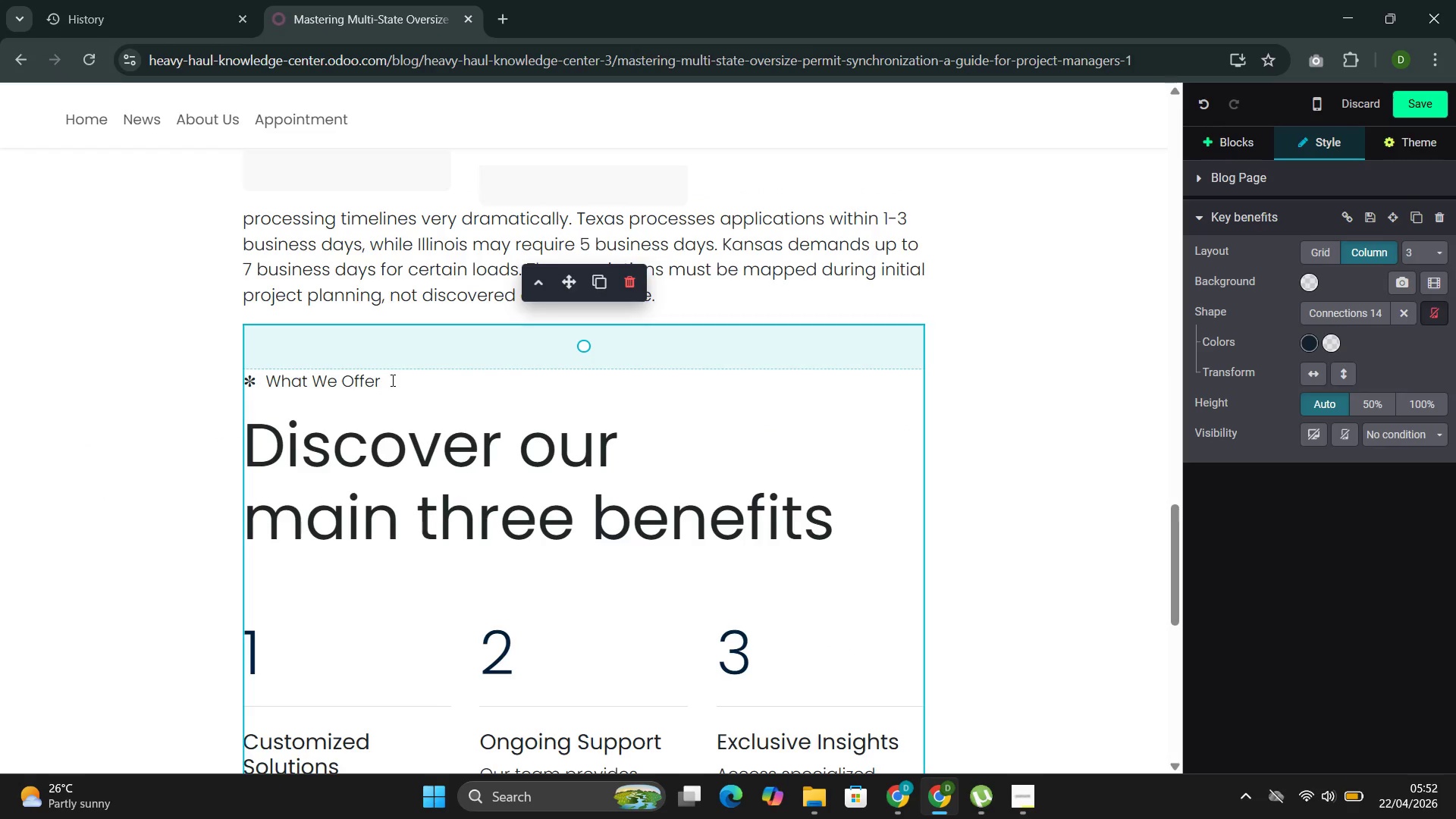 
left_click_drag(start_coordinate=[391, 380], to_coordinate=[256, 389])
 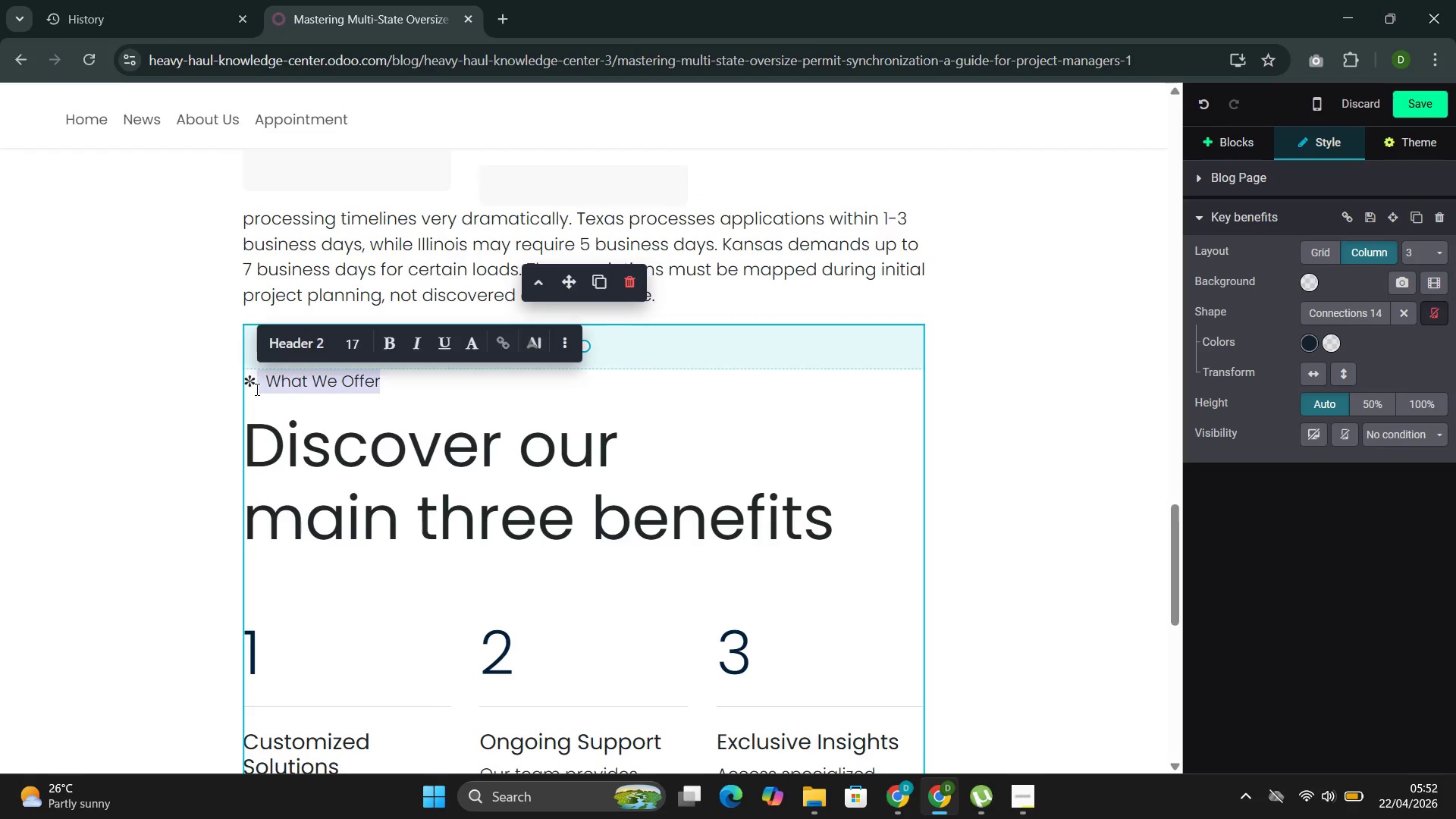 
key(Backspace)
 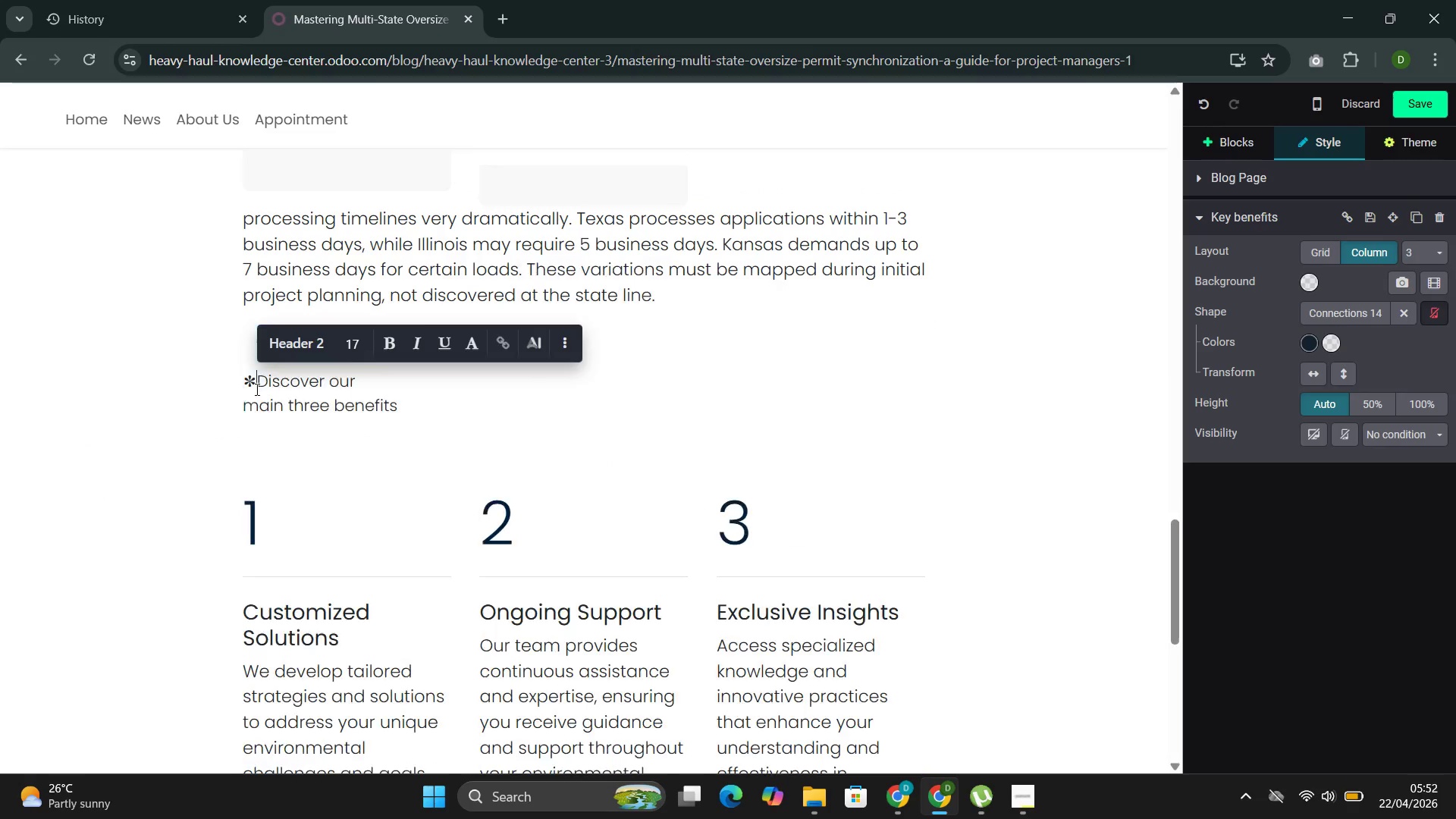 
key(Backspace)
 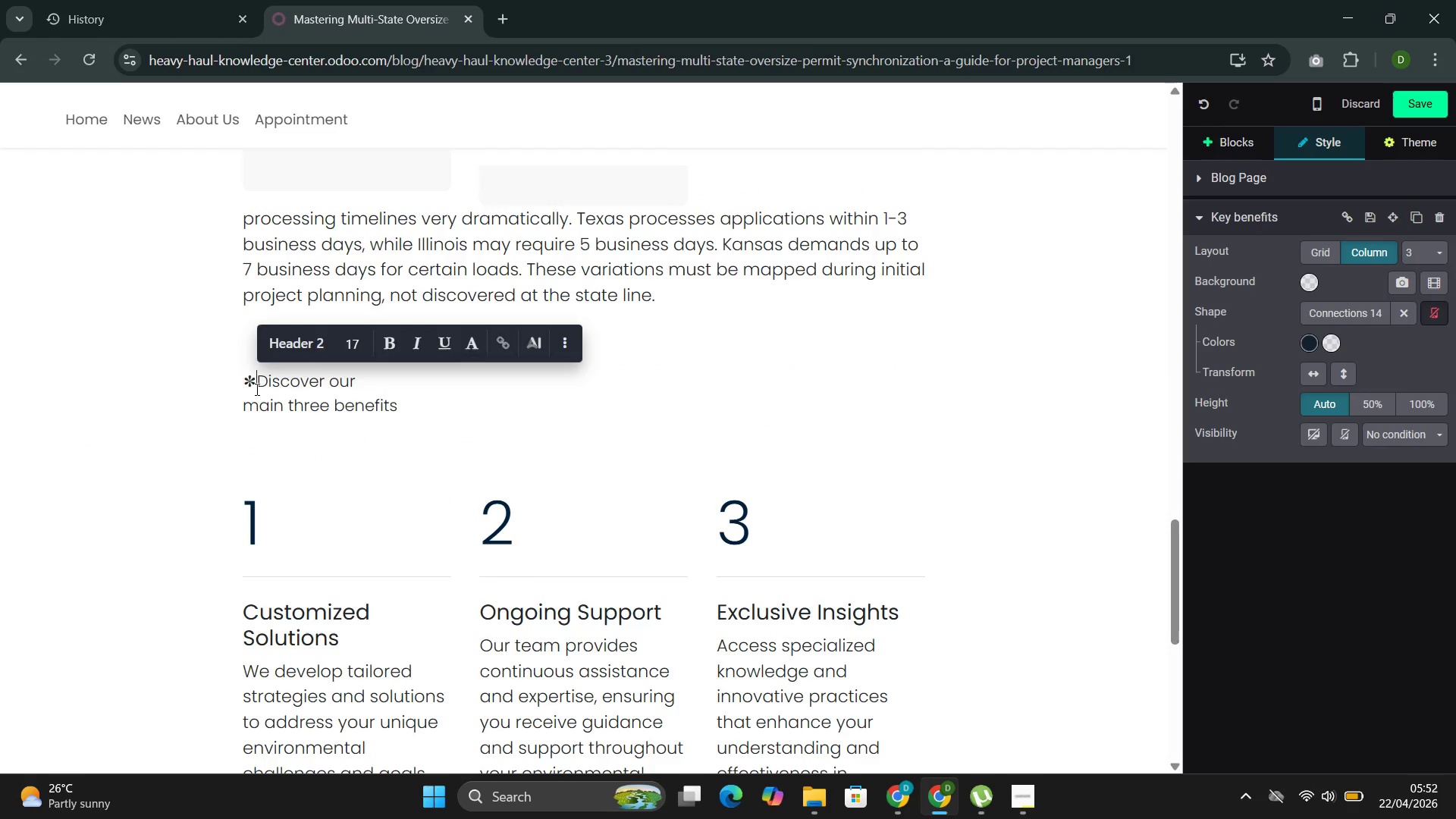 
key(Backspace)
 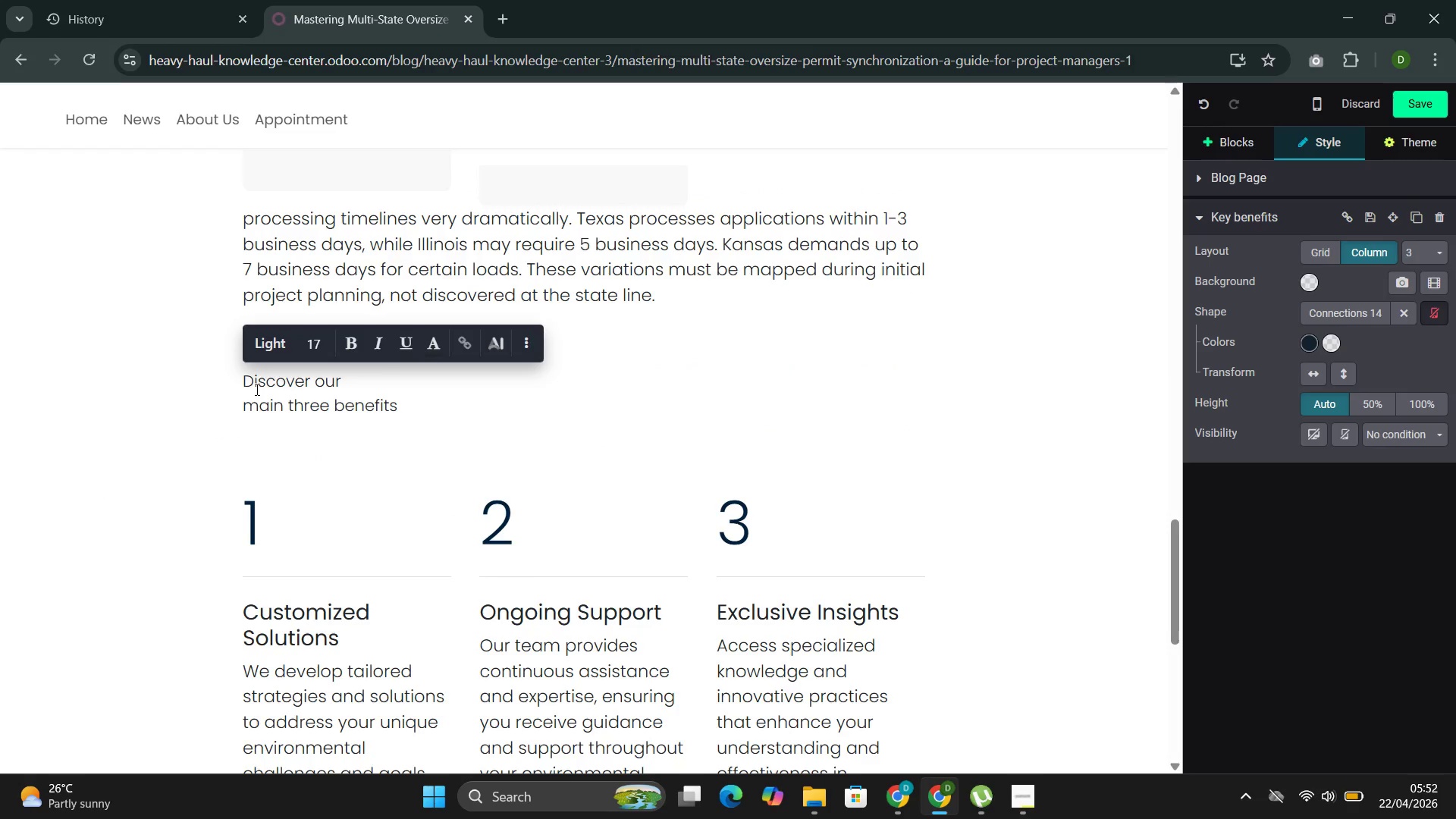 
key(Control+Z)
 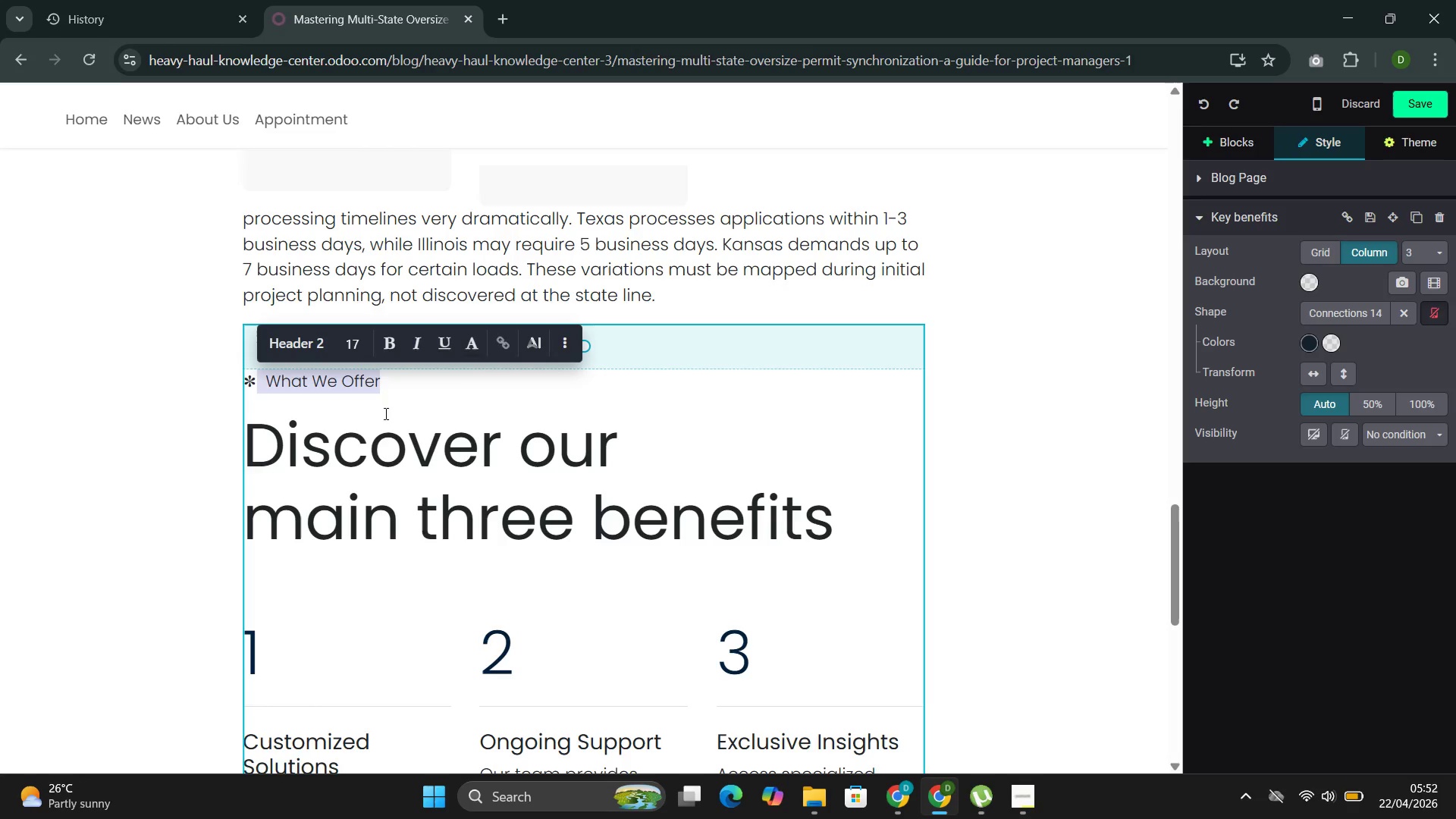 
left_click([460, 380])
 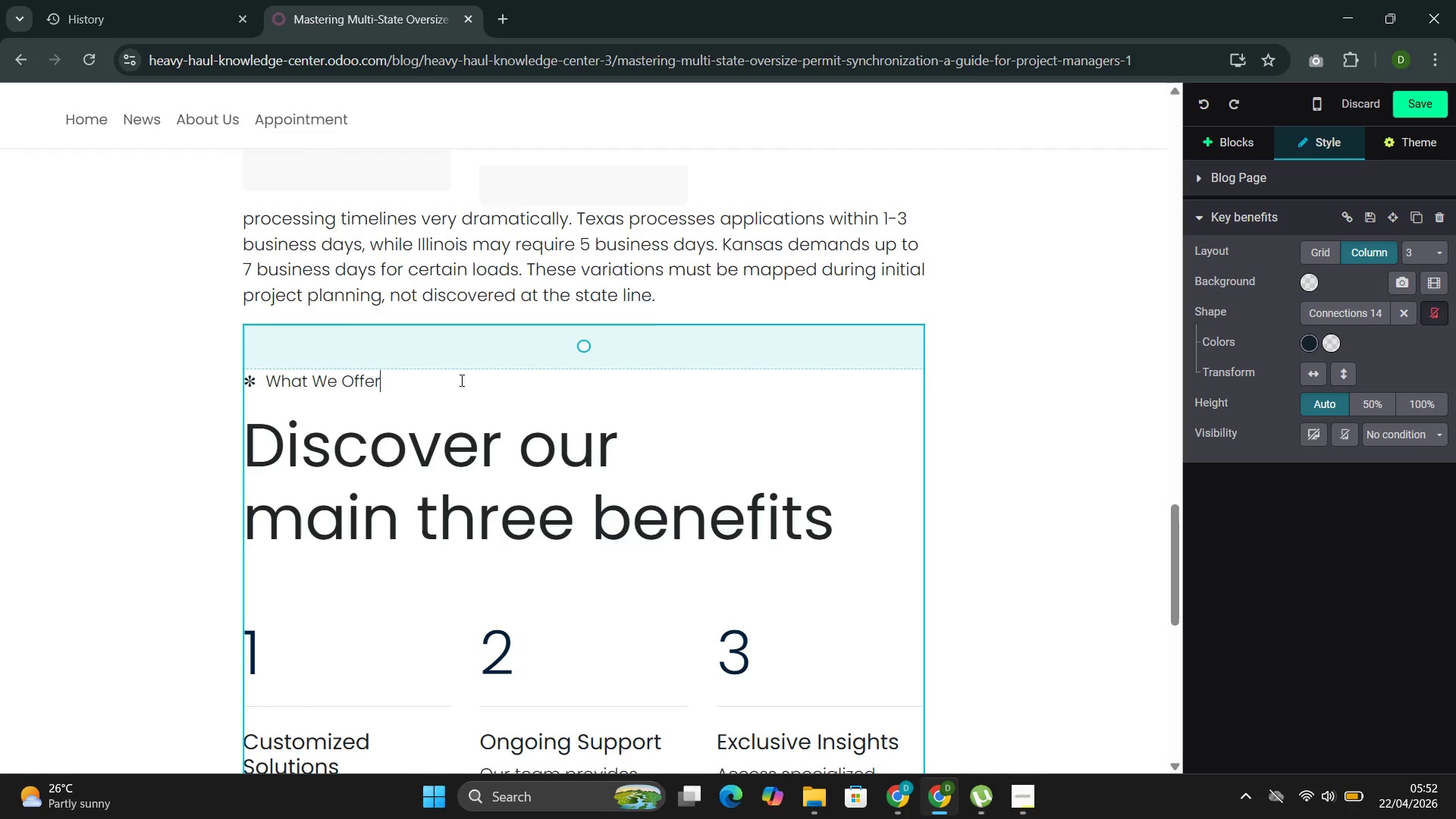 
hold_key(key=Backspace, duration=0.95)
 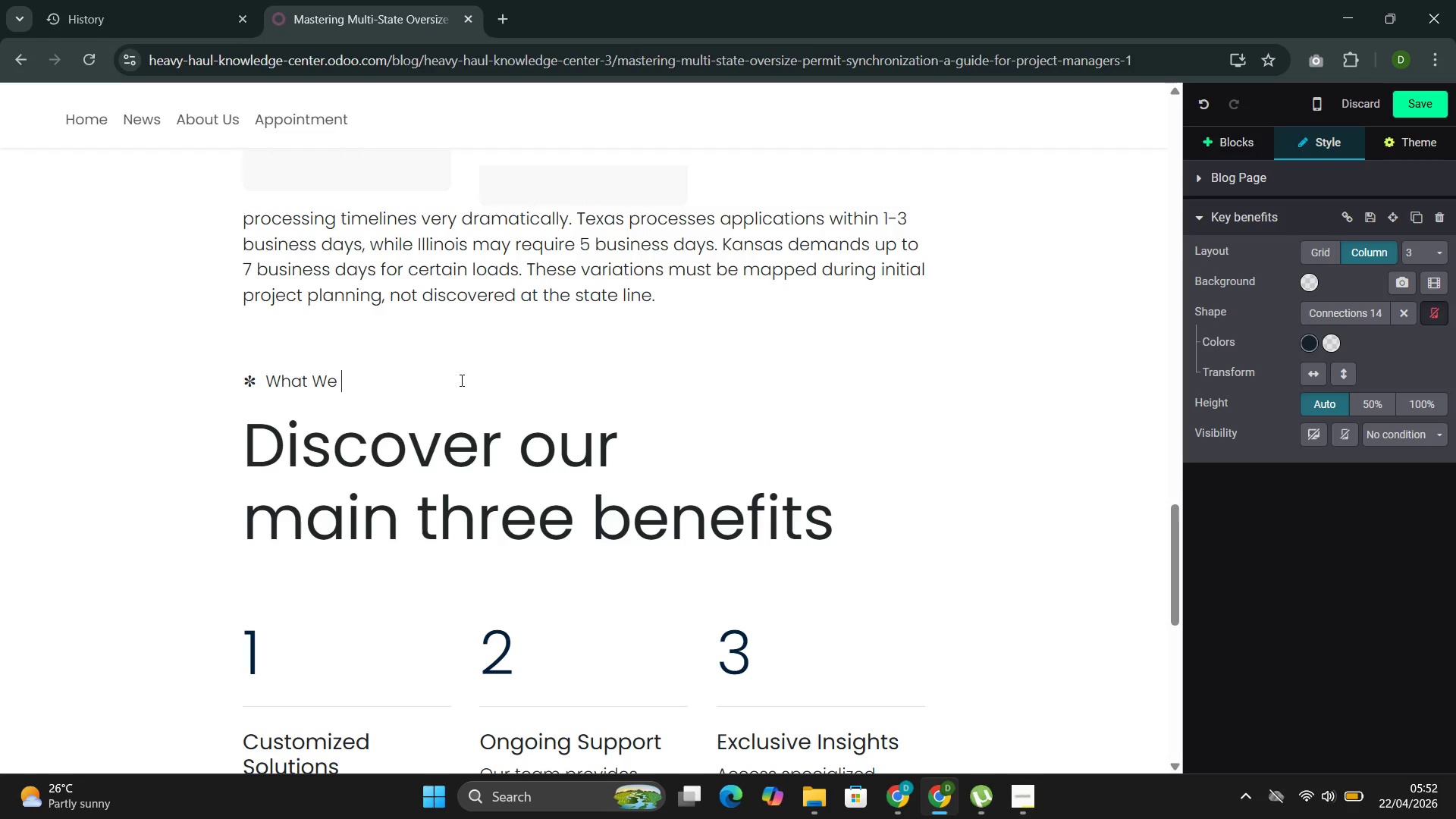 
key(Backspace)
 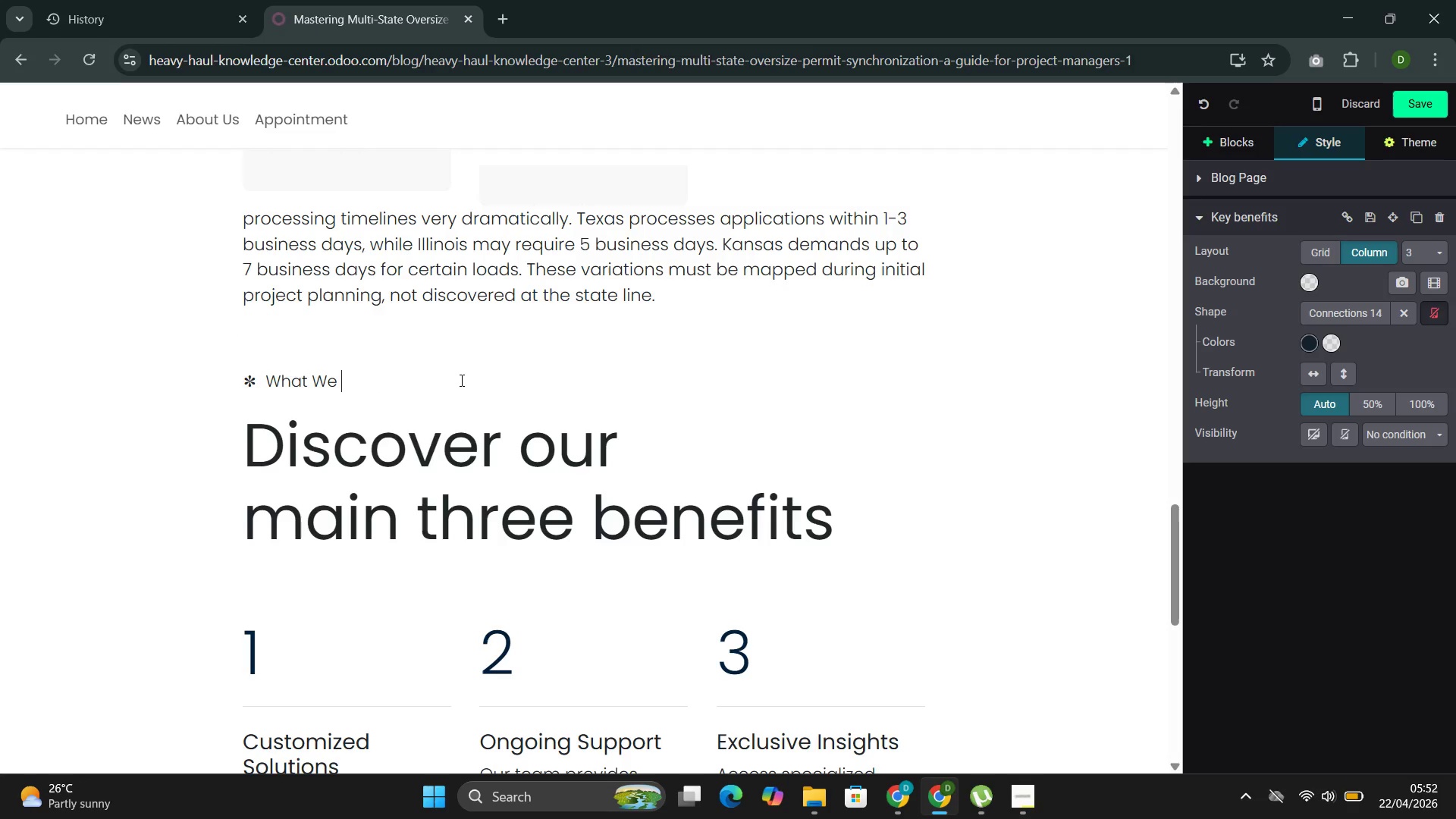 
key(Backspace)
 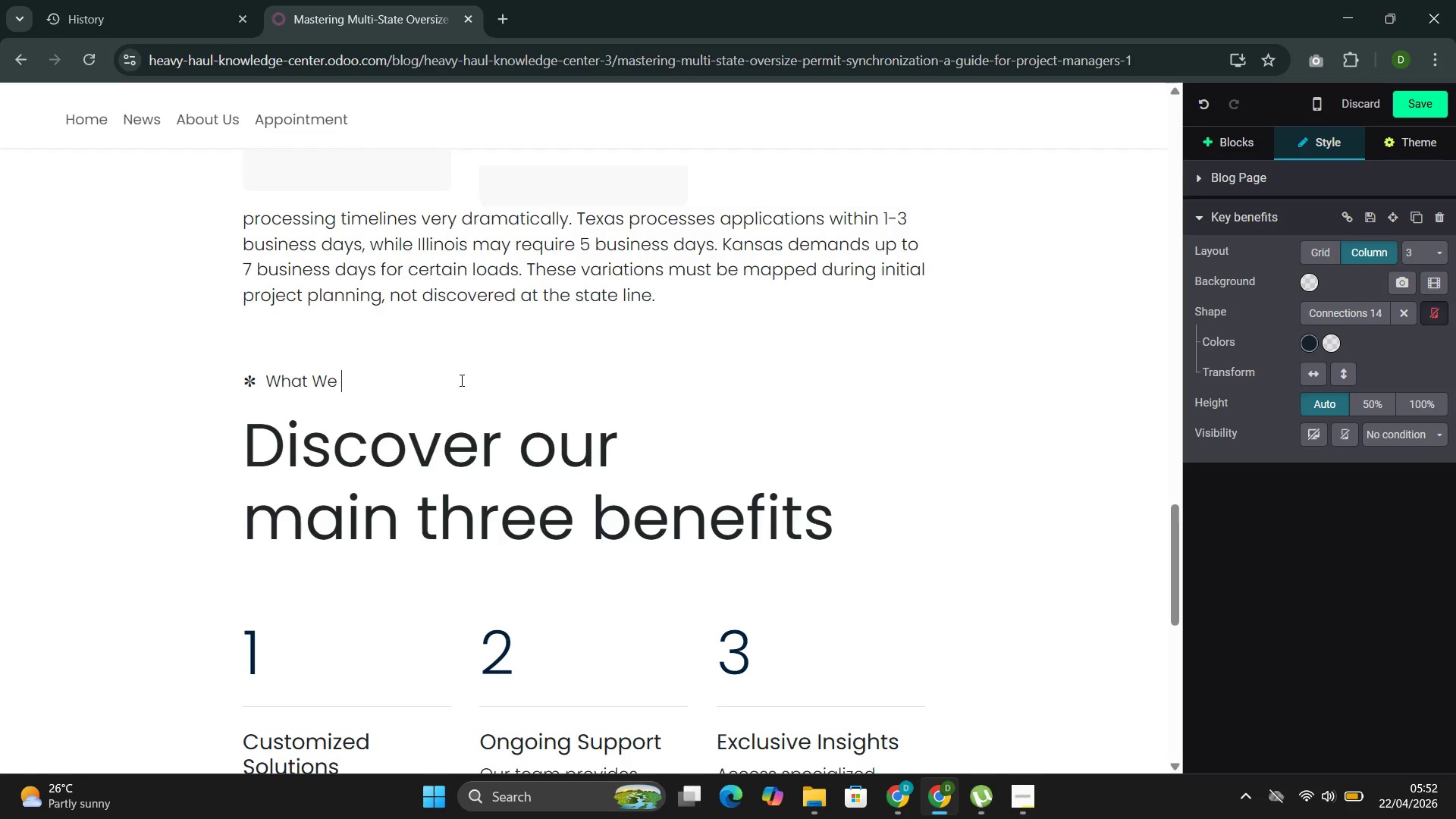 
key(Backspace)
 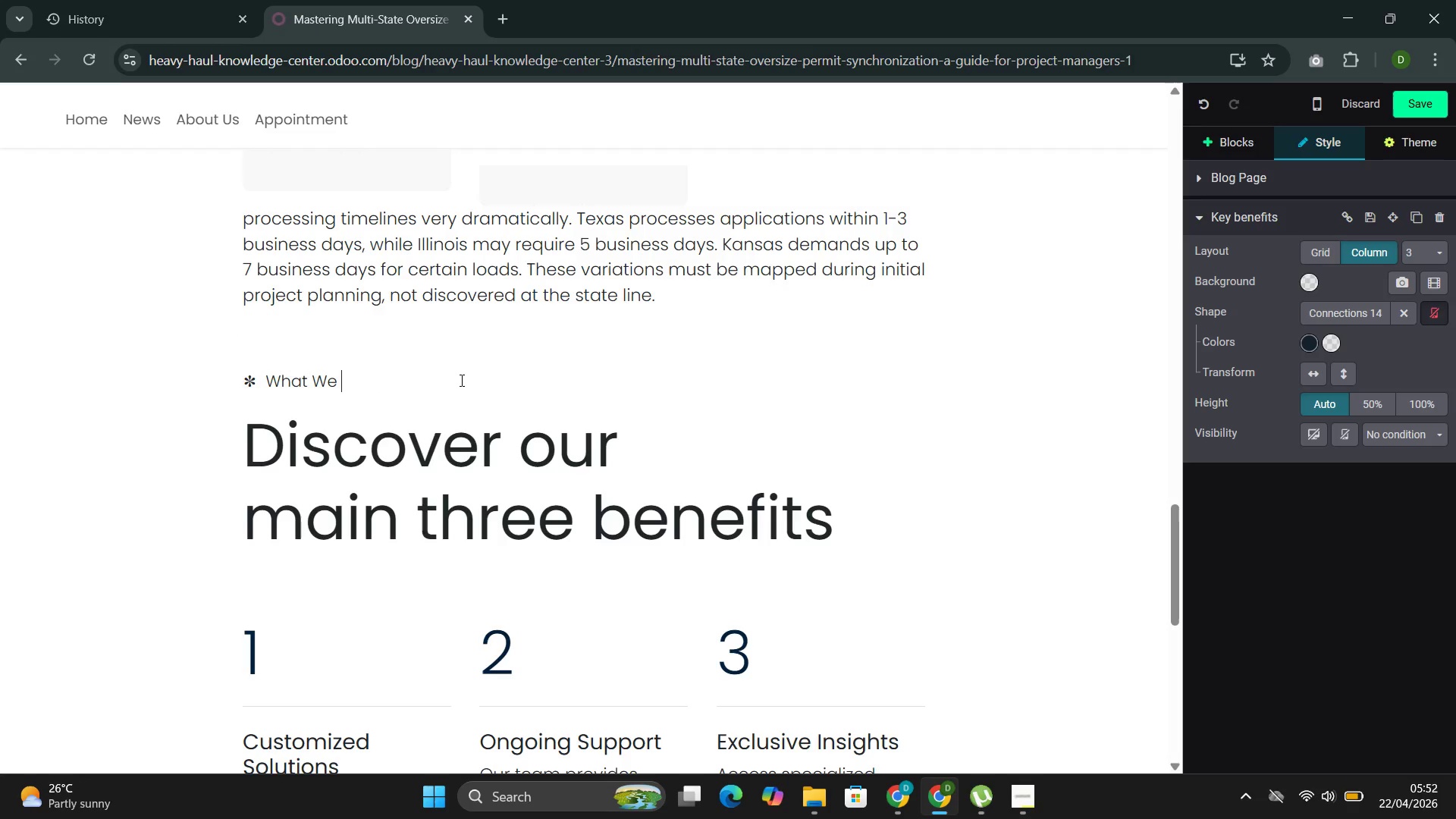 
key(Backspace)
 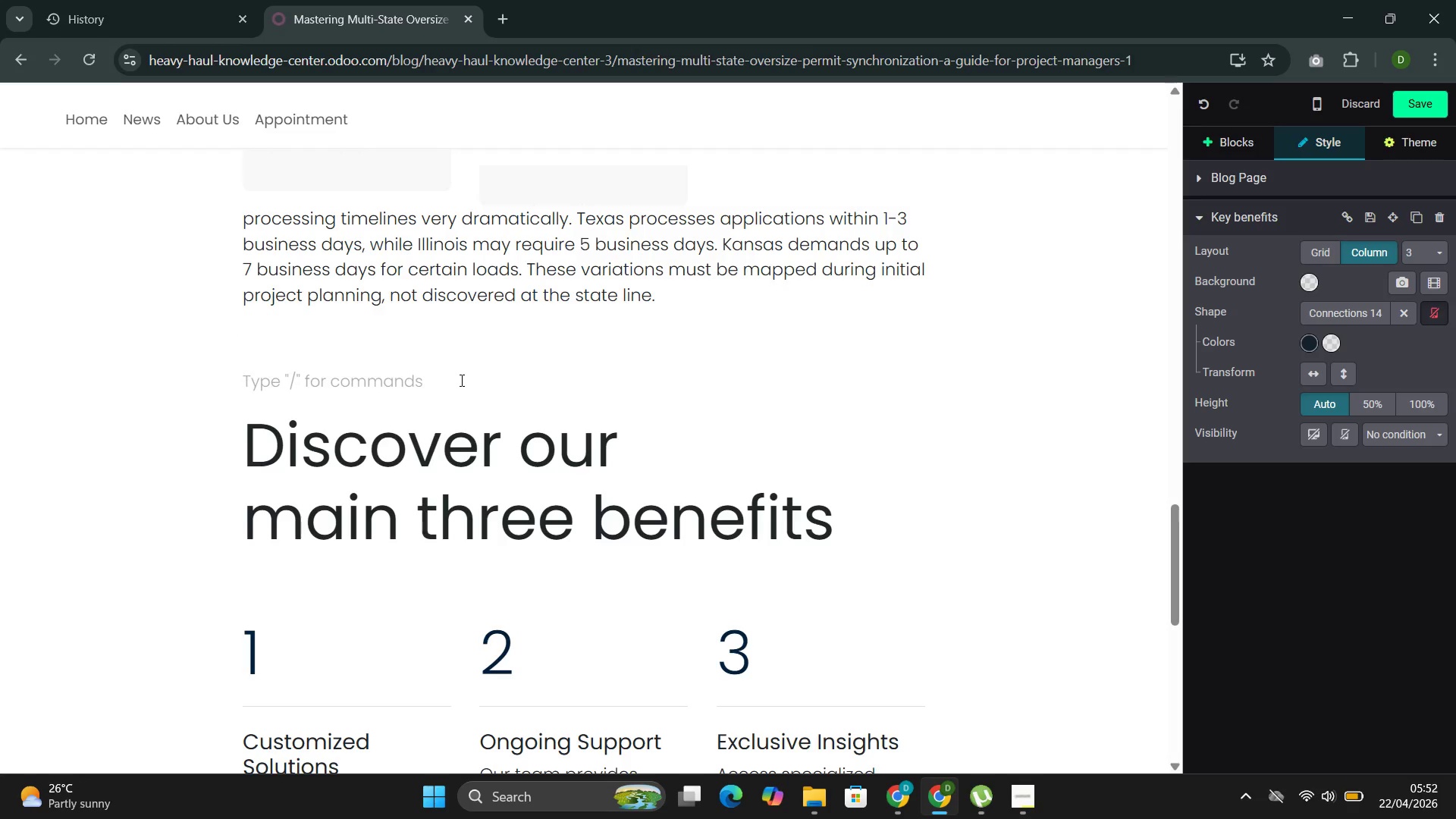 
key(Backspace)
 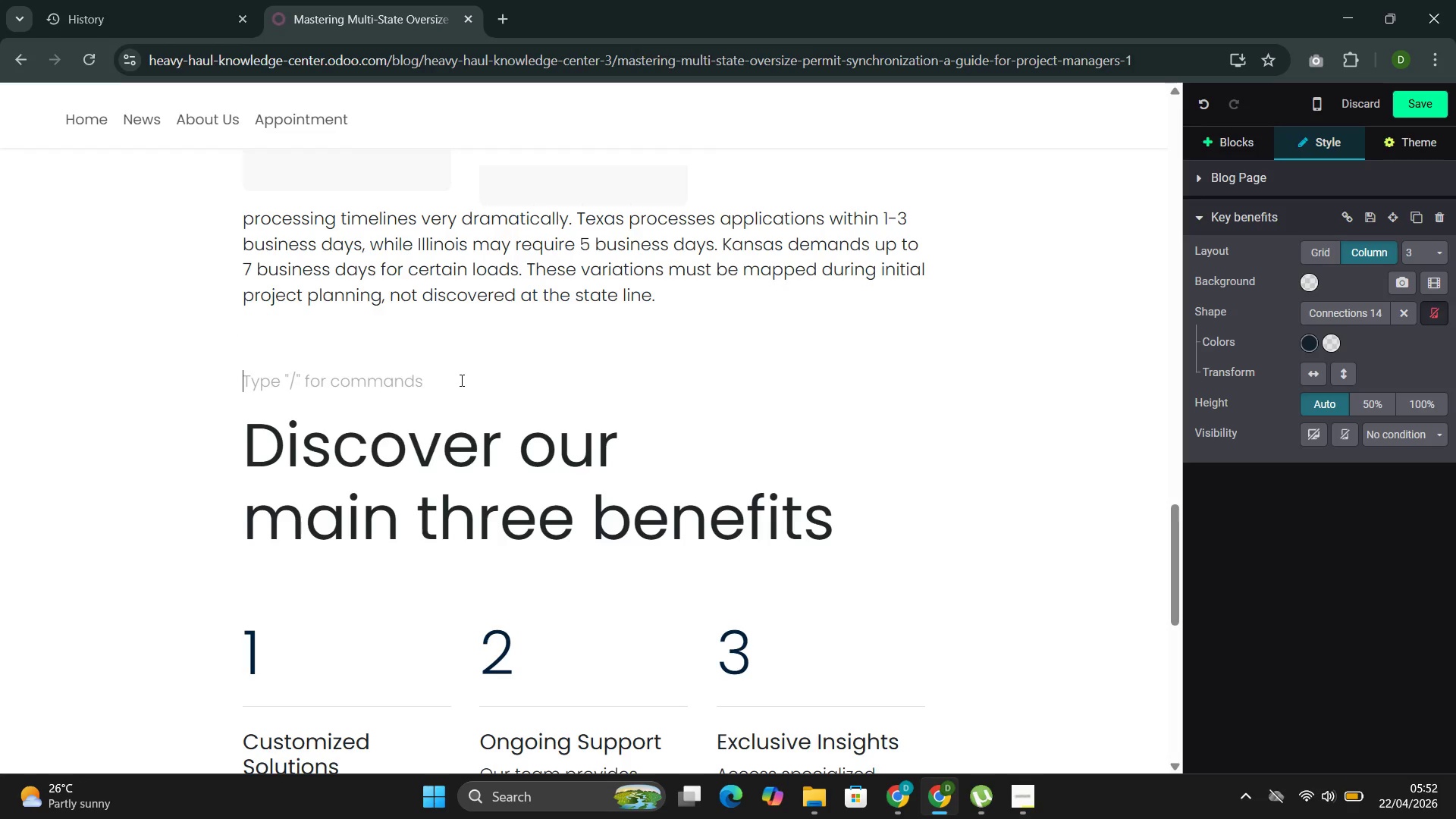 
key(Backspace)
 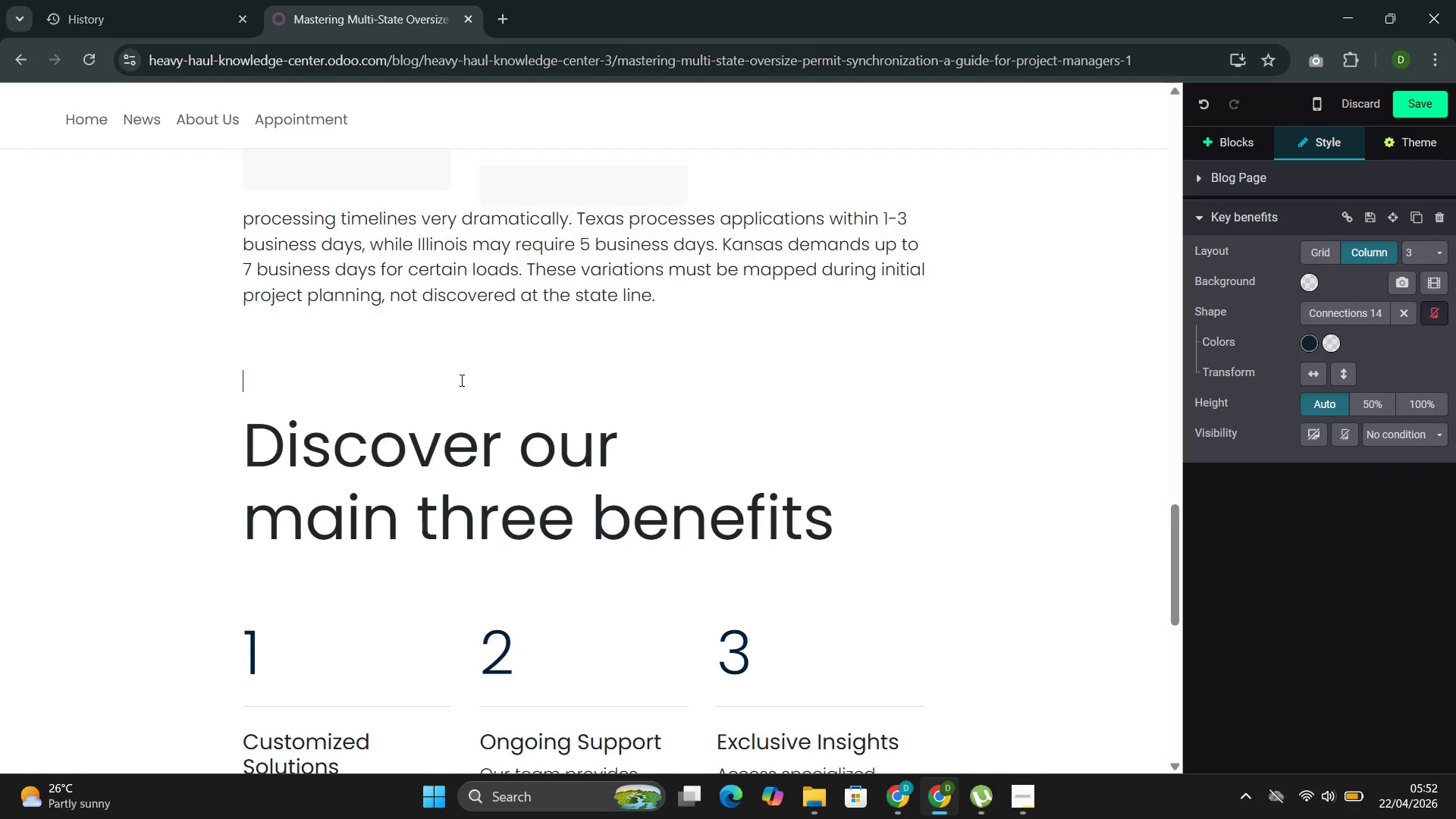 
key(Backspace)
 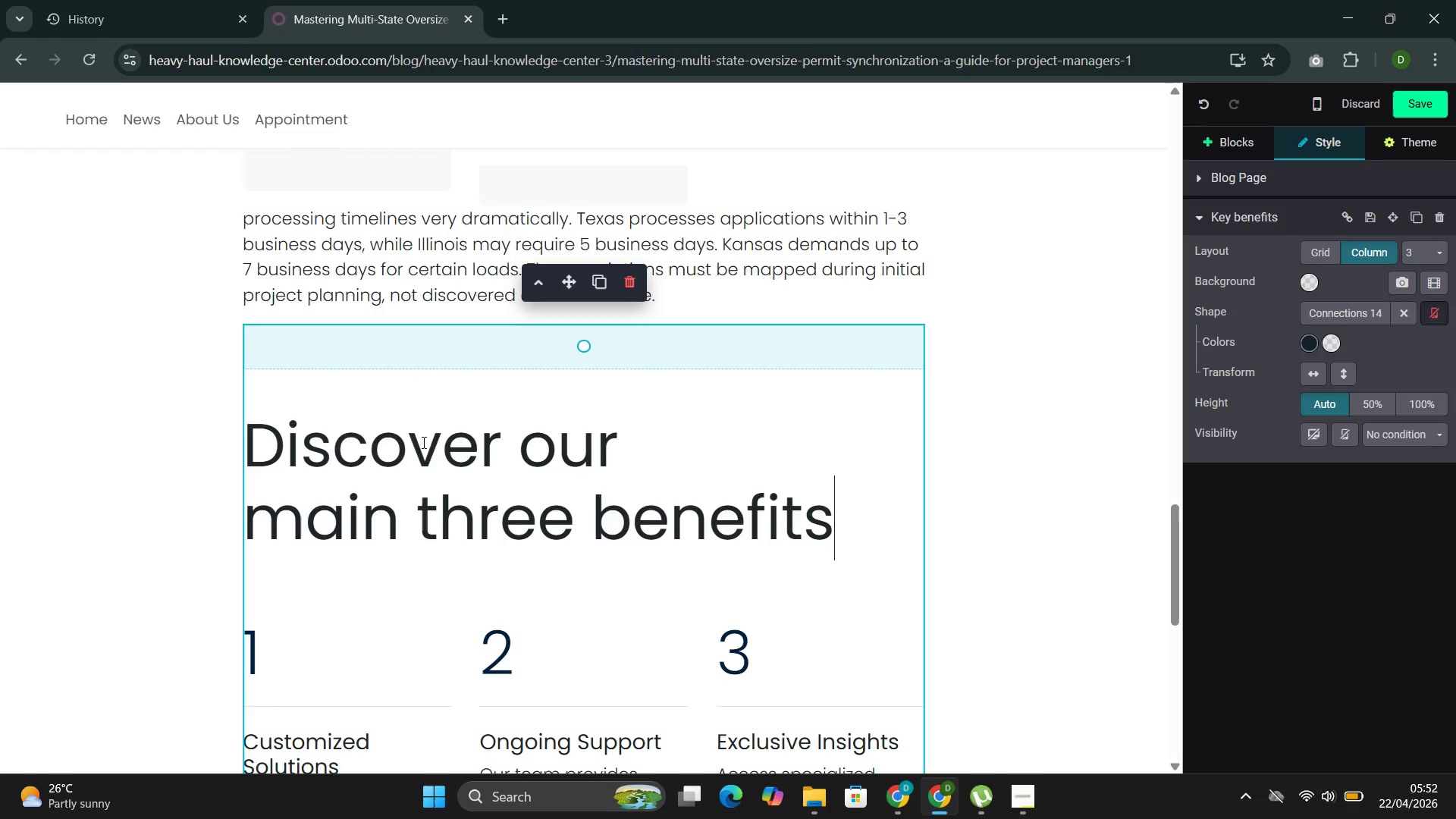 
left_click([290, 441])
 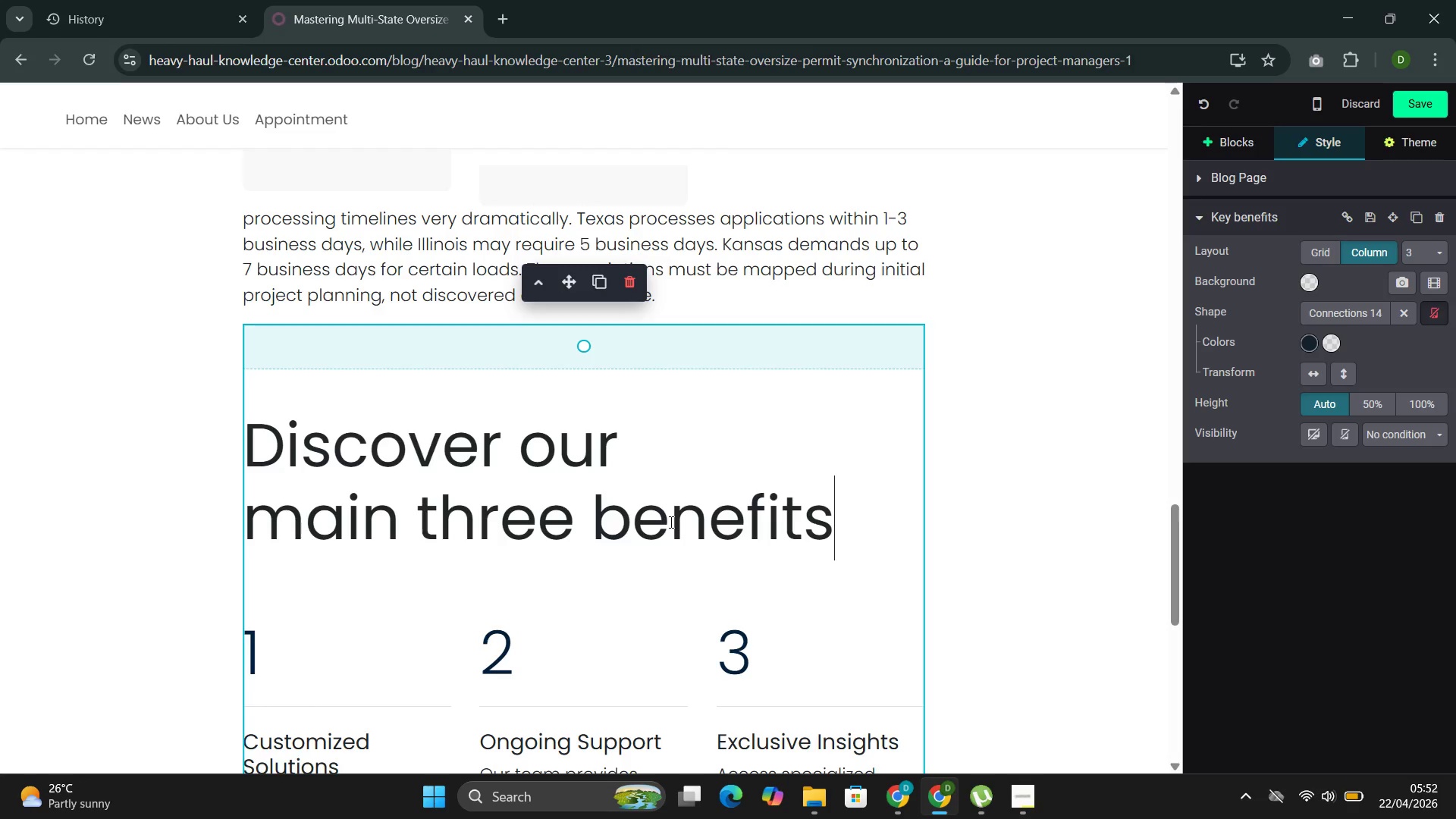 
double_click([696, 525])
 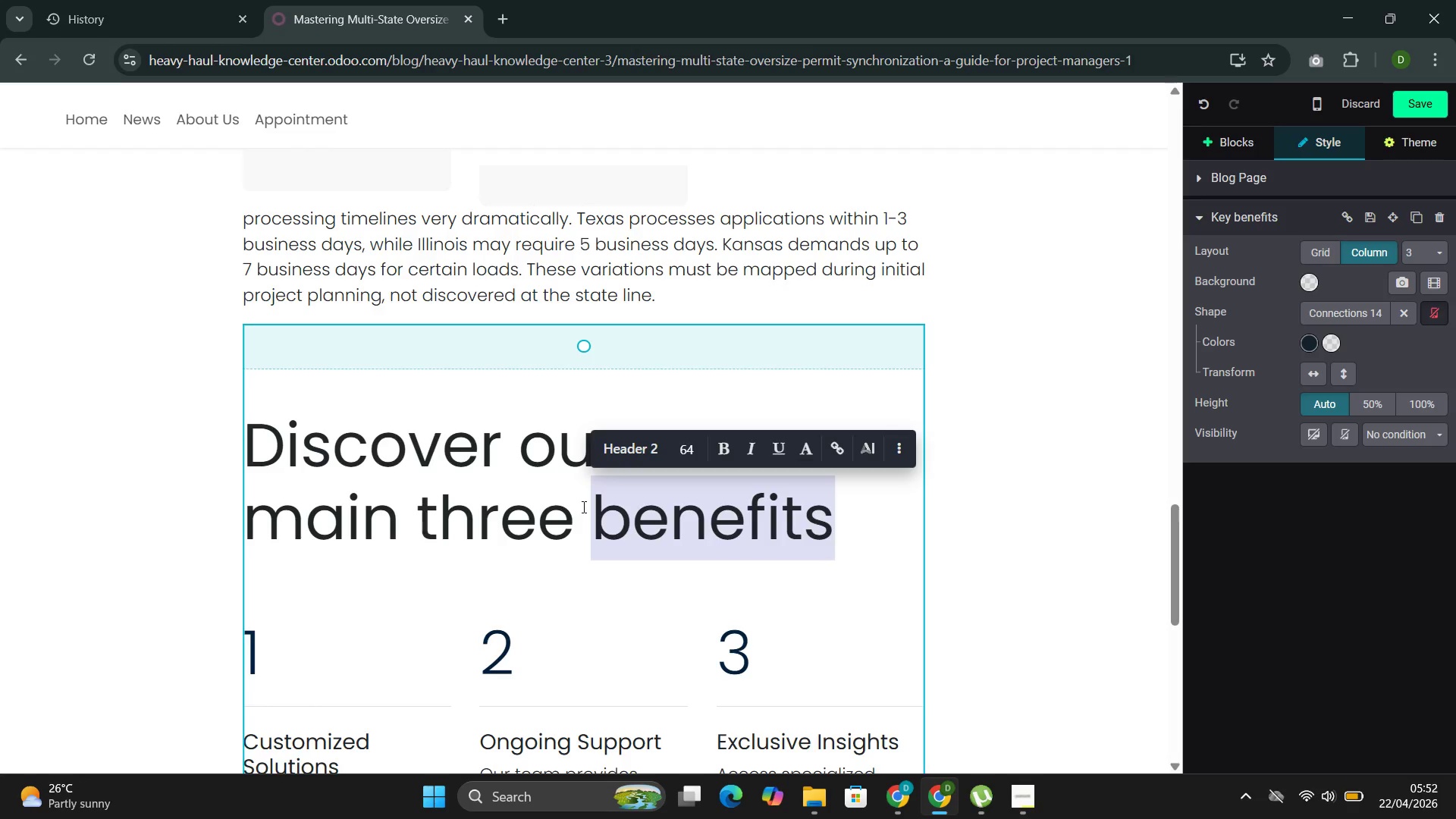 
key(Backspace)
 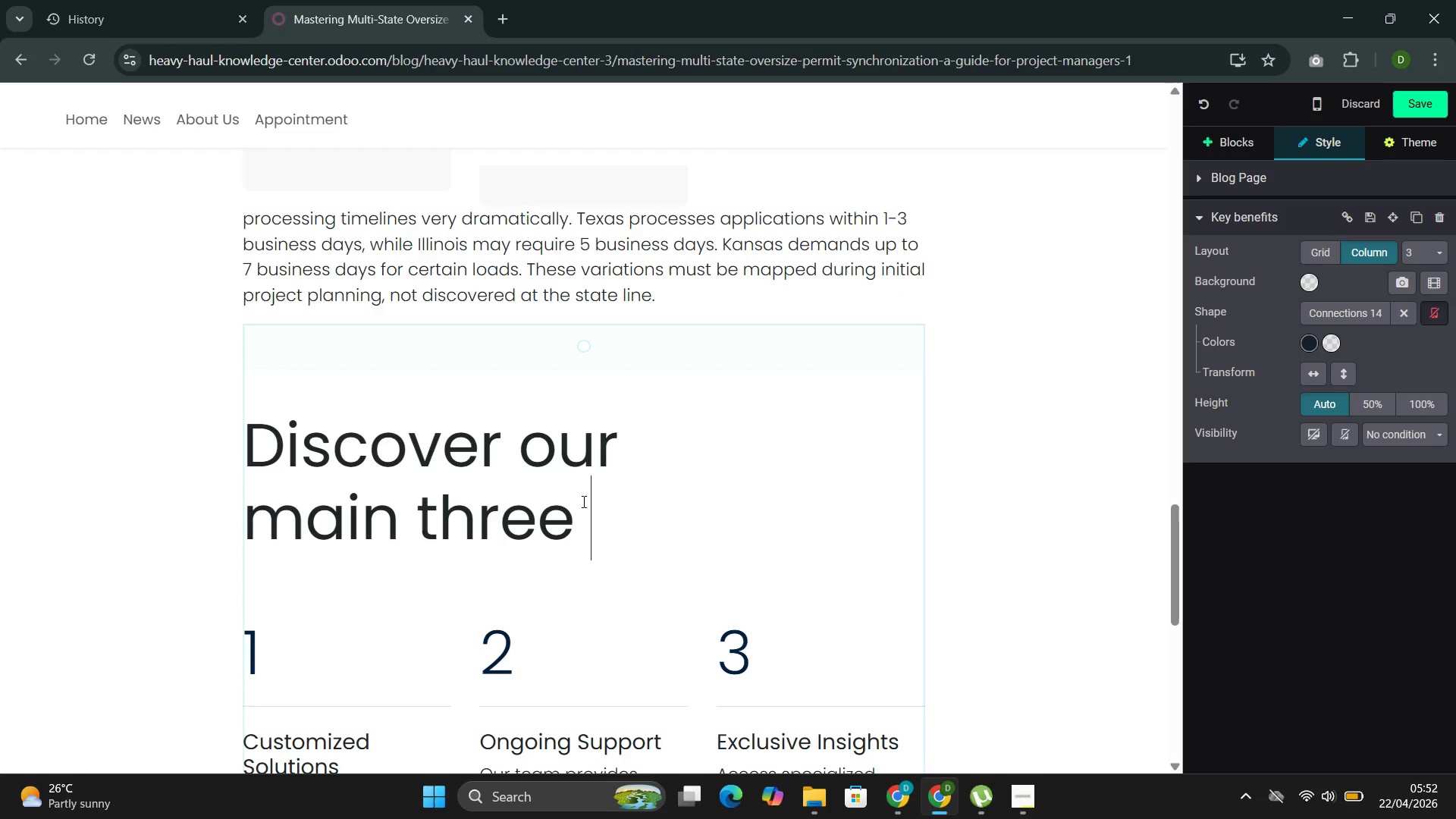 
hold_key(key=Backspace, duration=0.48)
 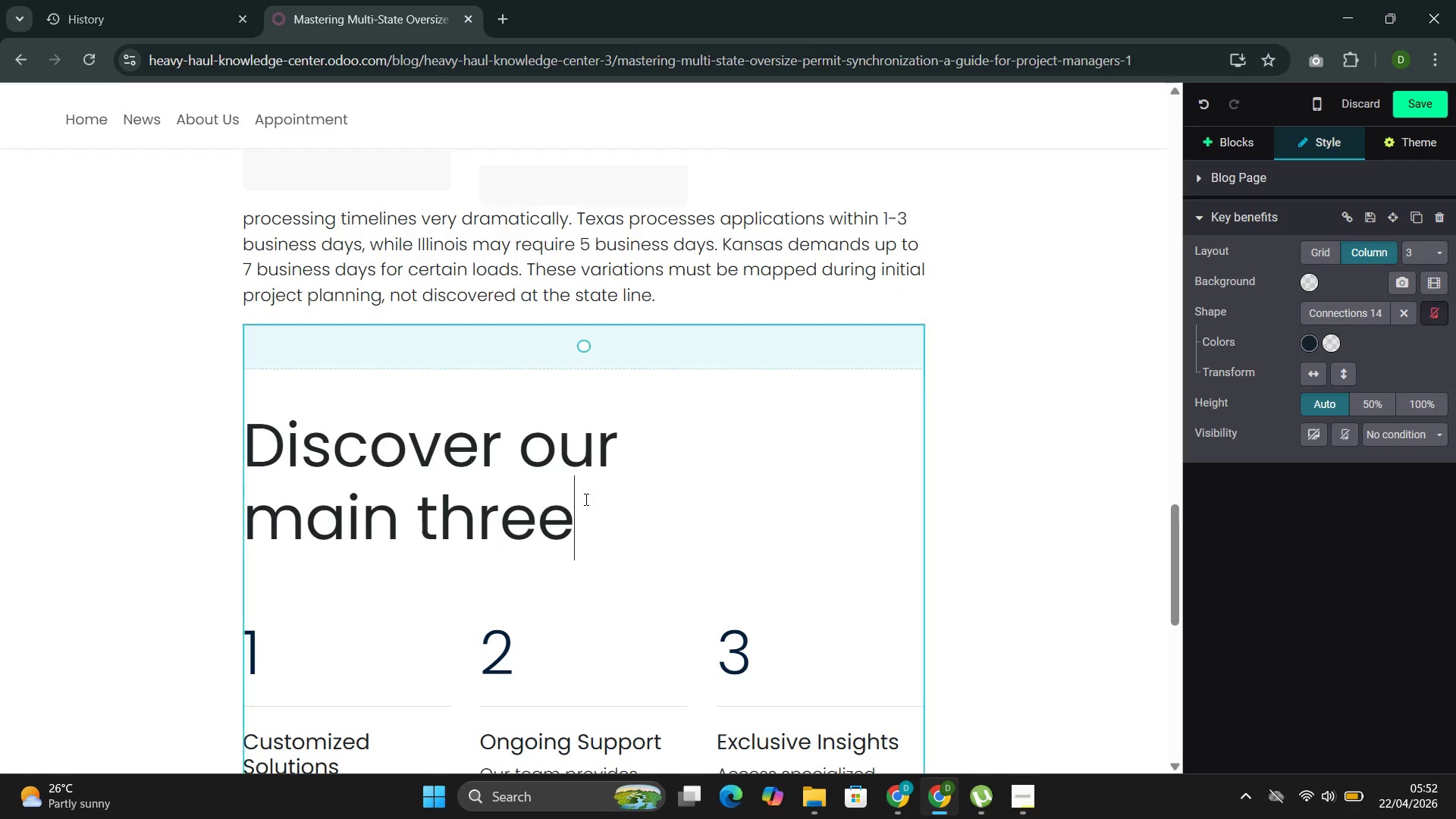 
key(Backspace)
 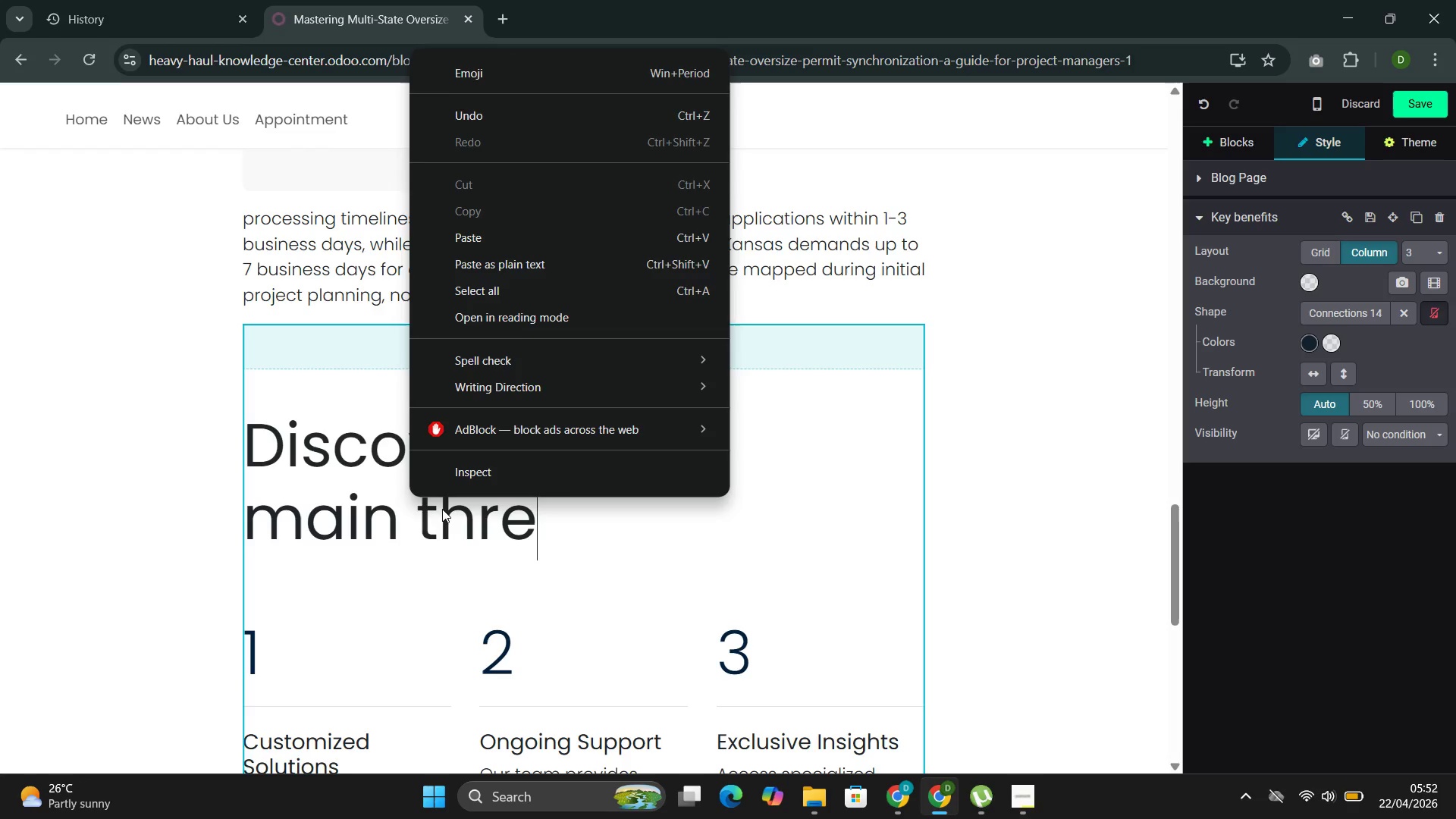 
double_click([442, 523])
 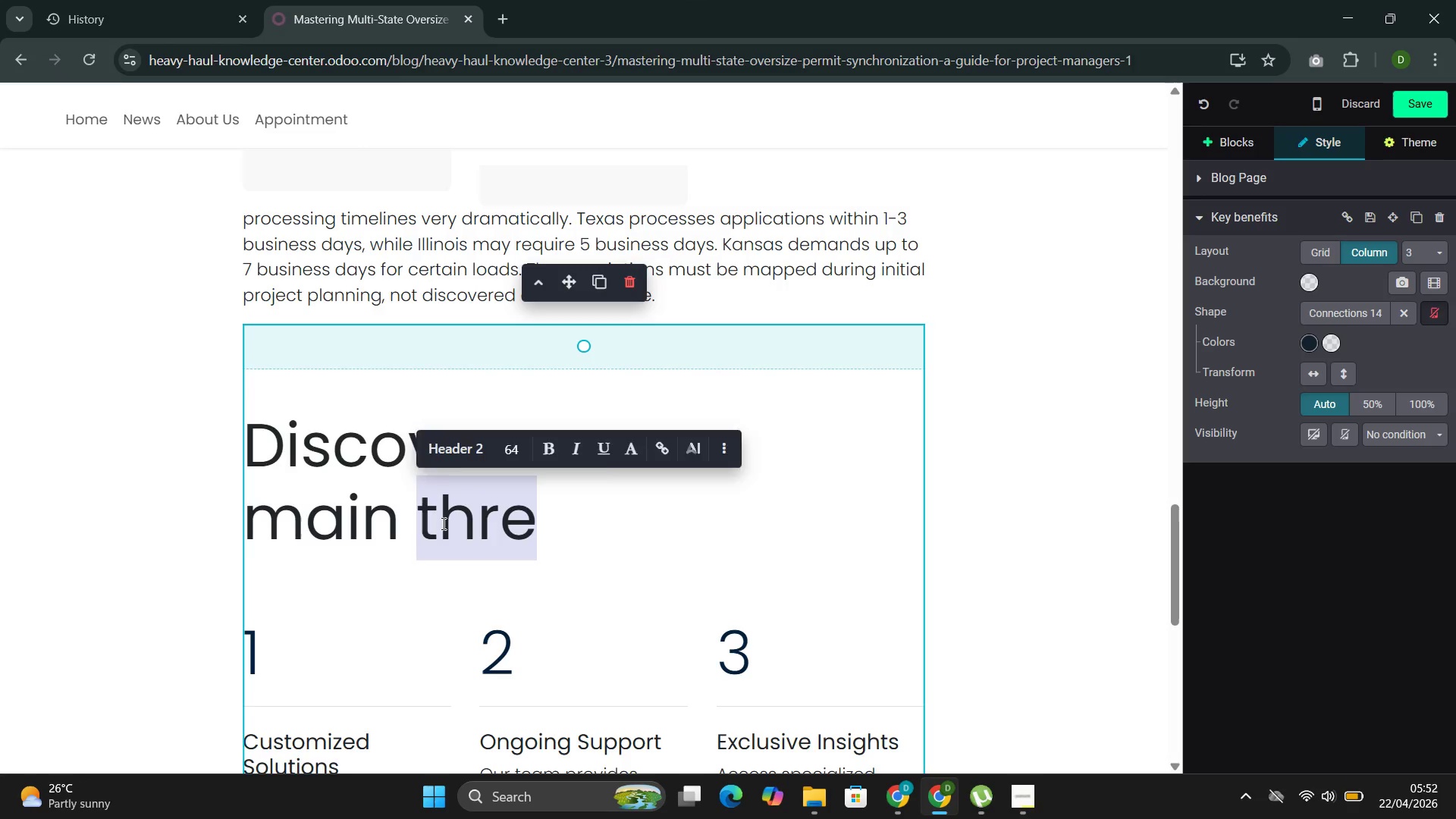 
triple_click([442, 523])
 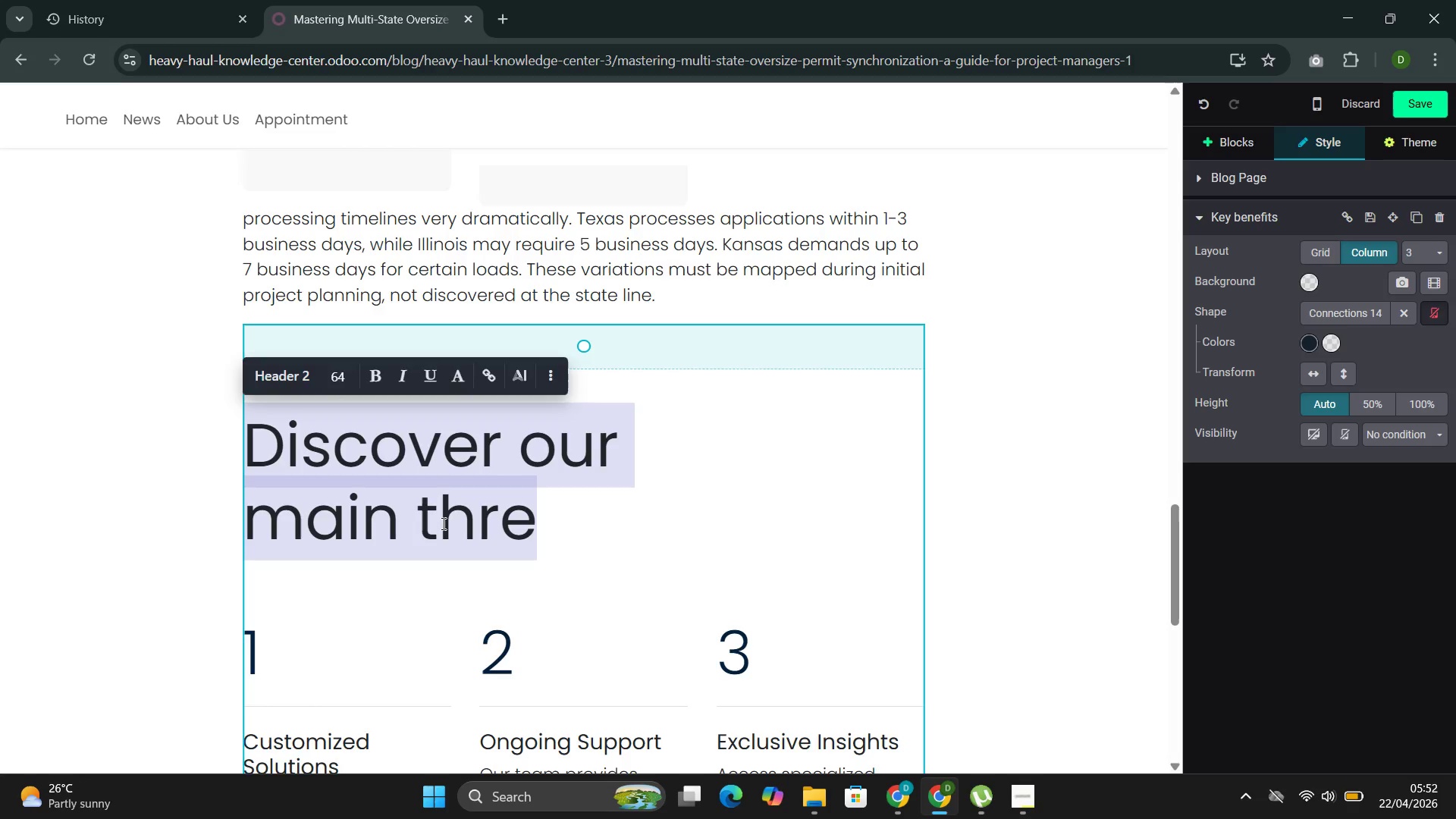 
left_click([442, 523])
 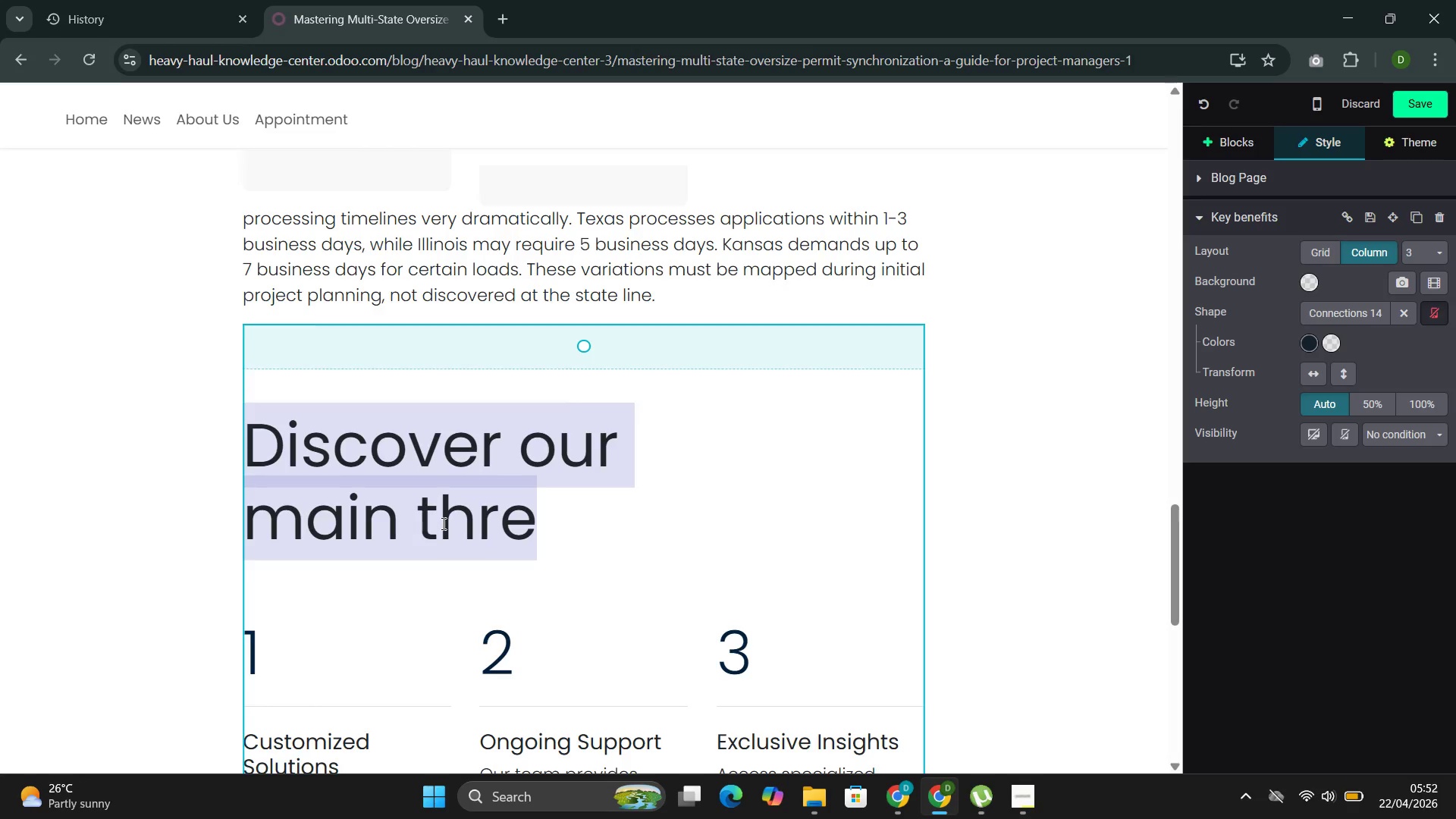 
key(Backspace)
 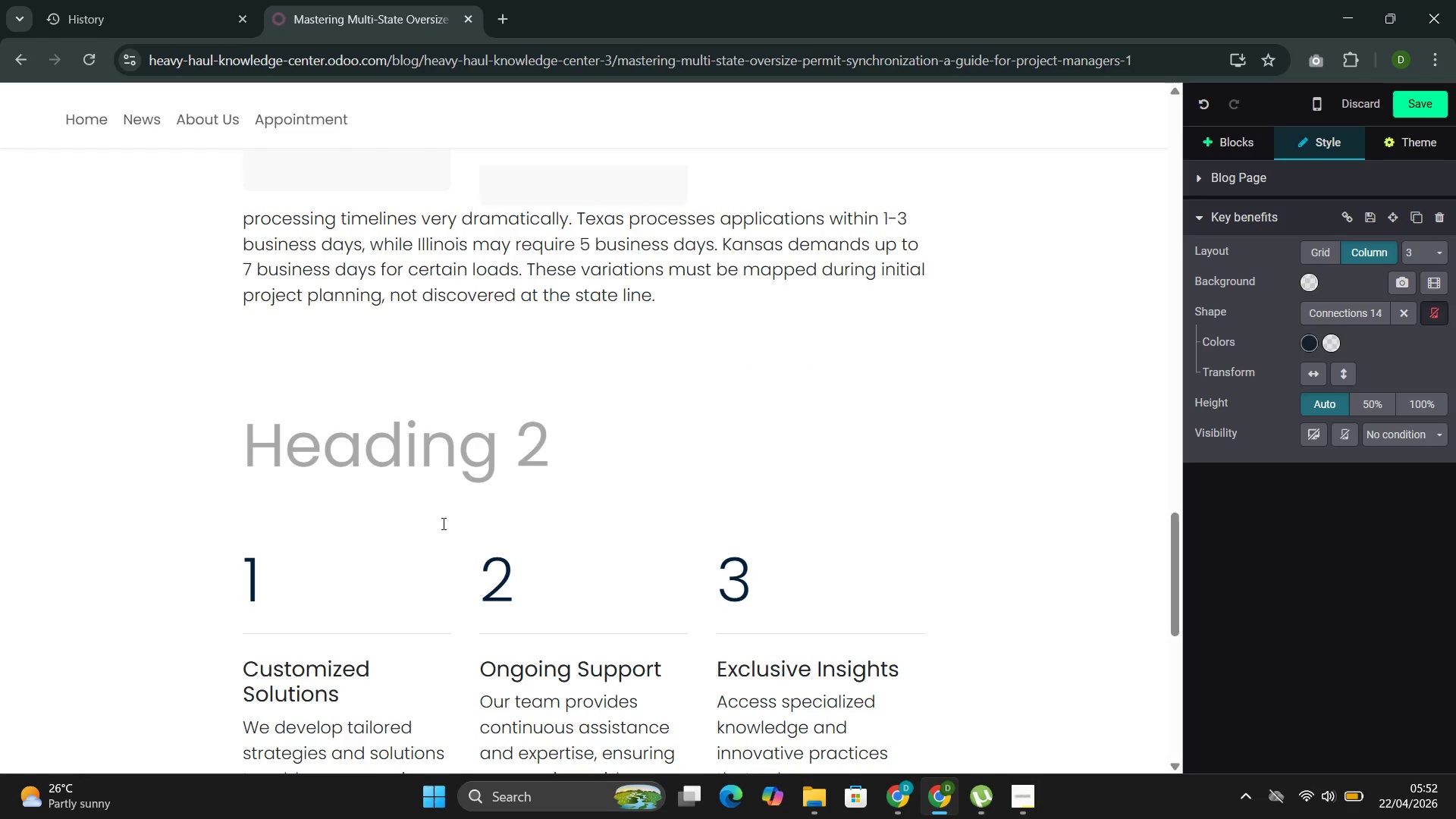 
type(Yhe Multi-State Planning Framewot)
key(Backspace)
type(rk)
 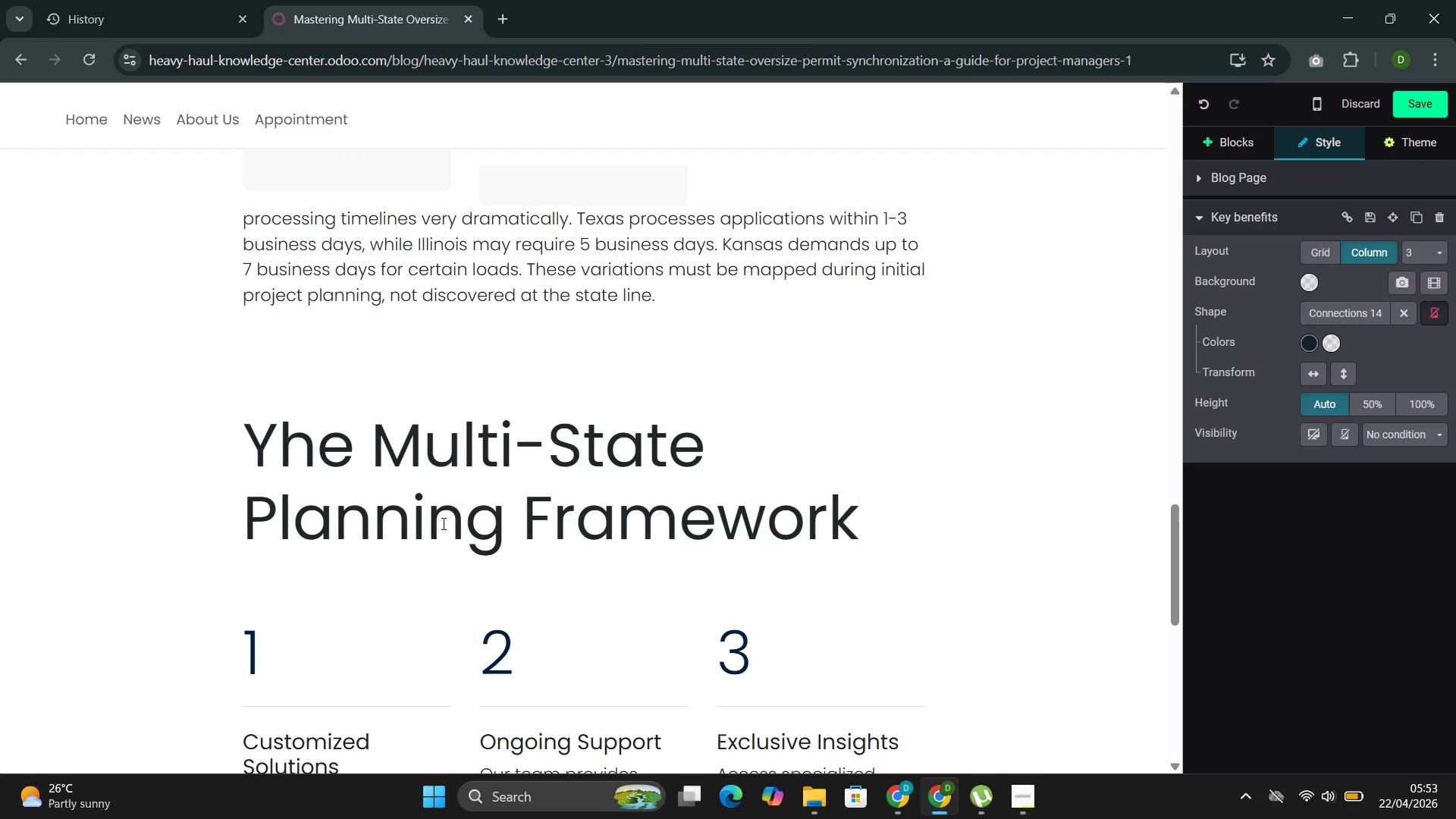 
wait(5.77)
 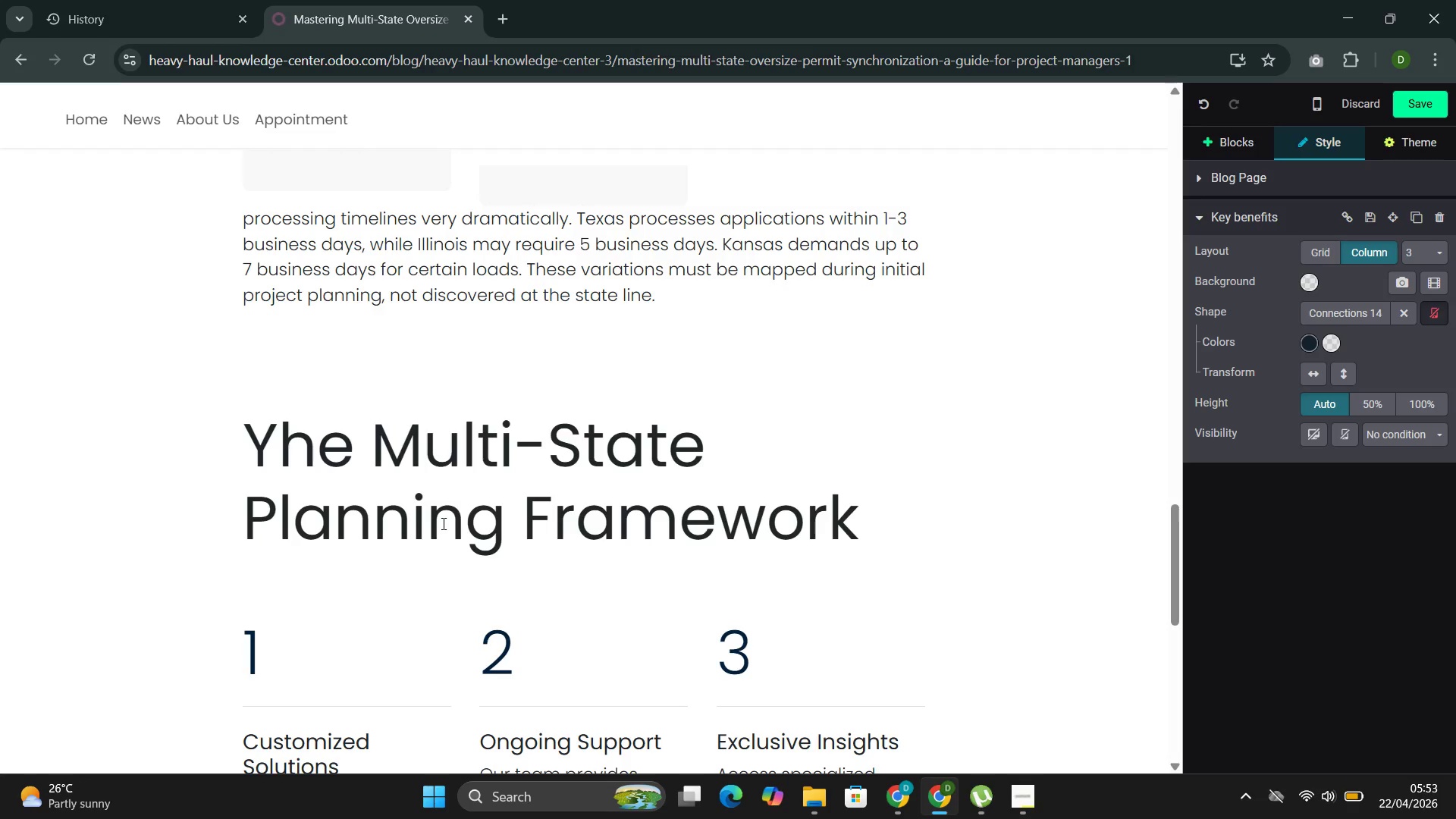 
key(Enter)
 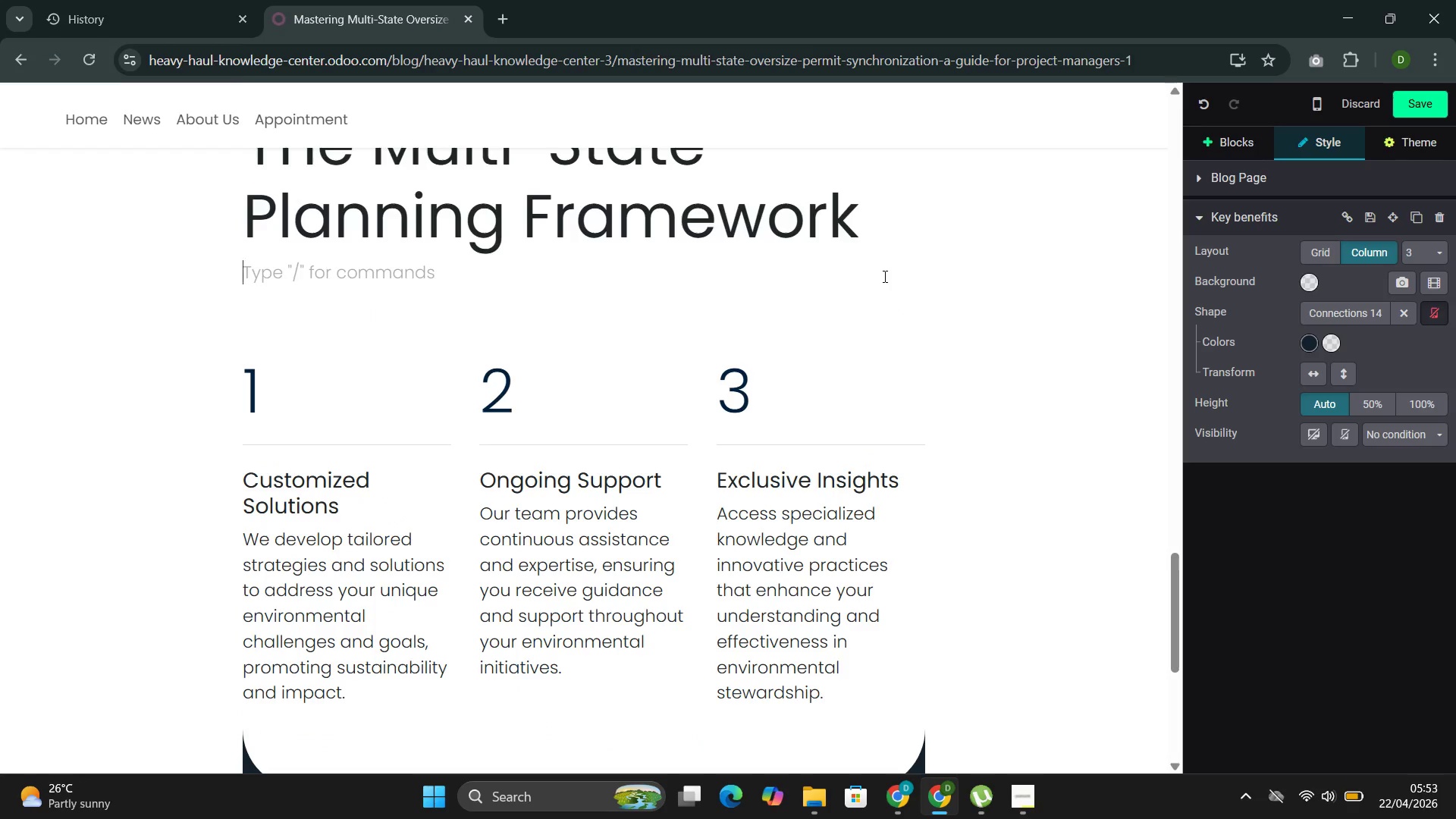 
type(Successful multi-sate permitting reqires )
 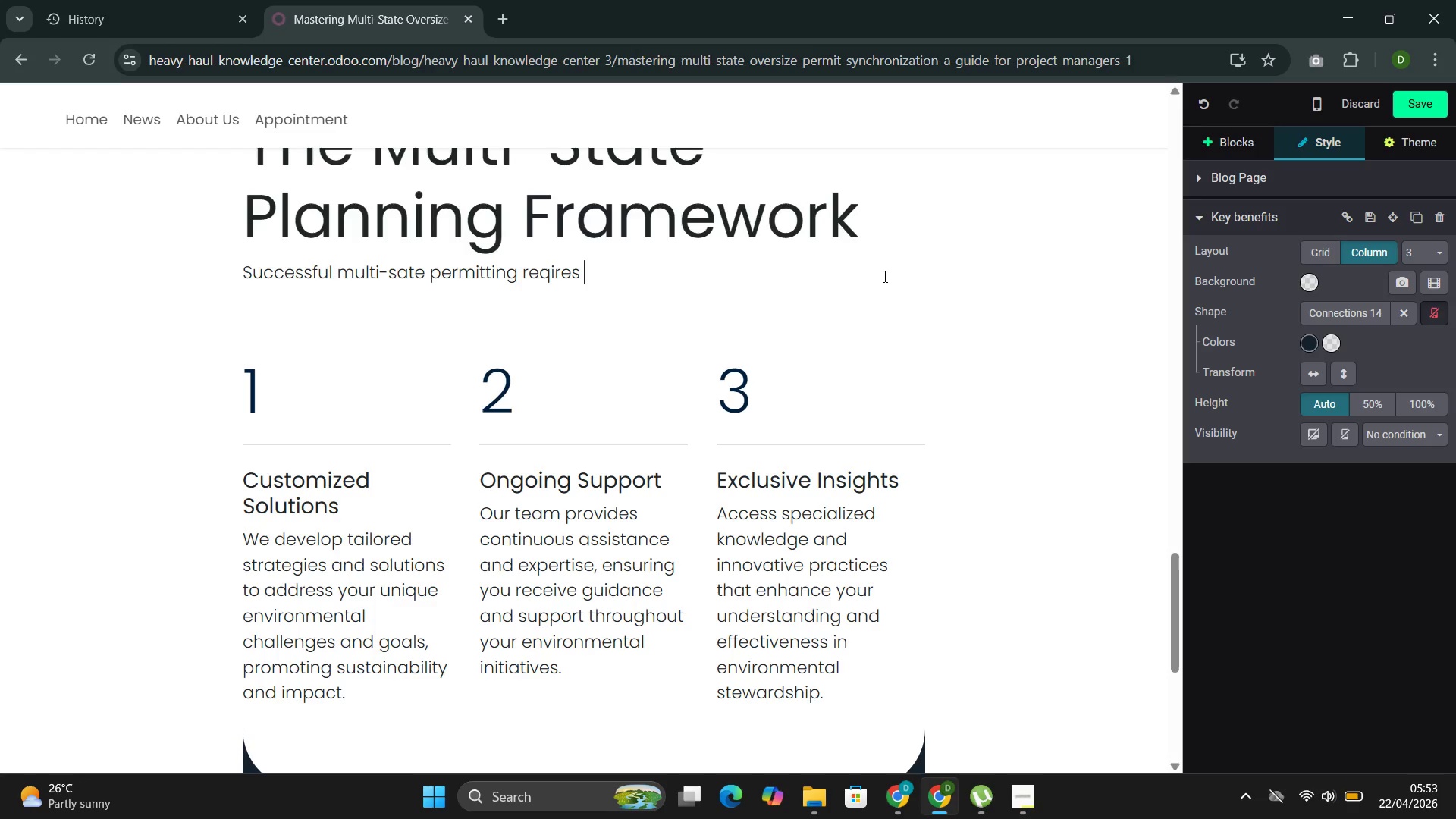 
key(ArrowLeft)
 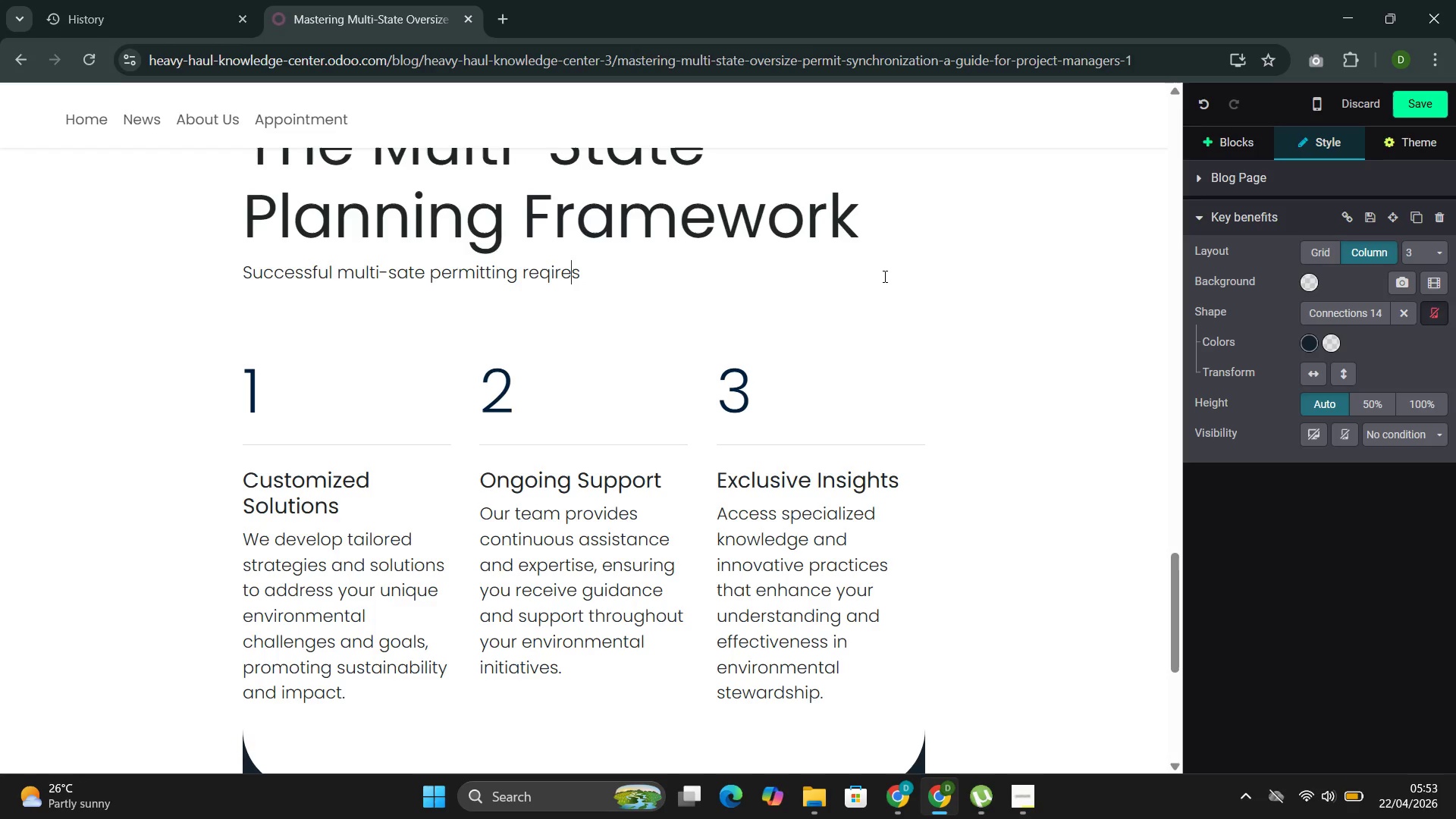 
key(ArrowLeft)
 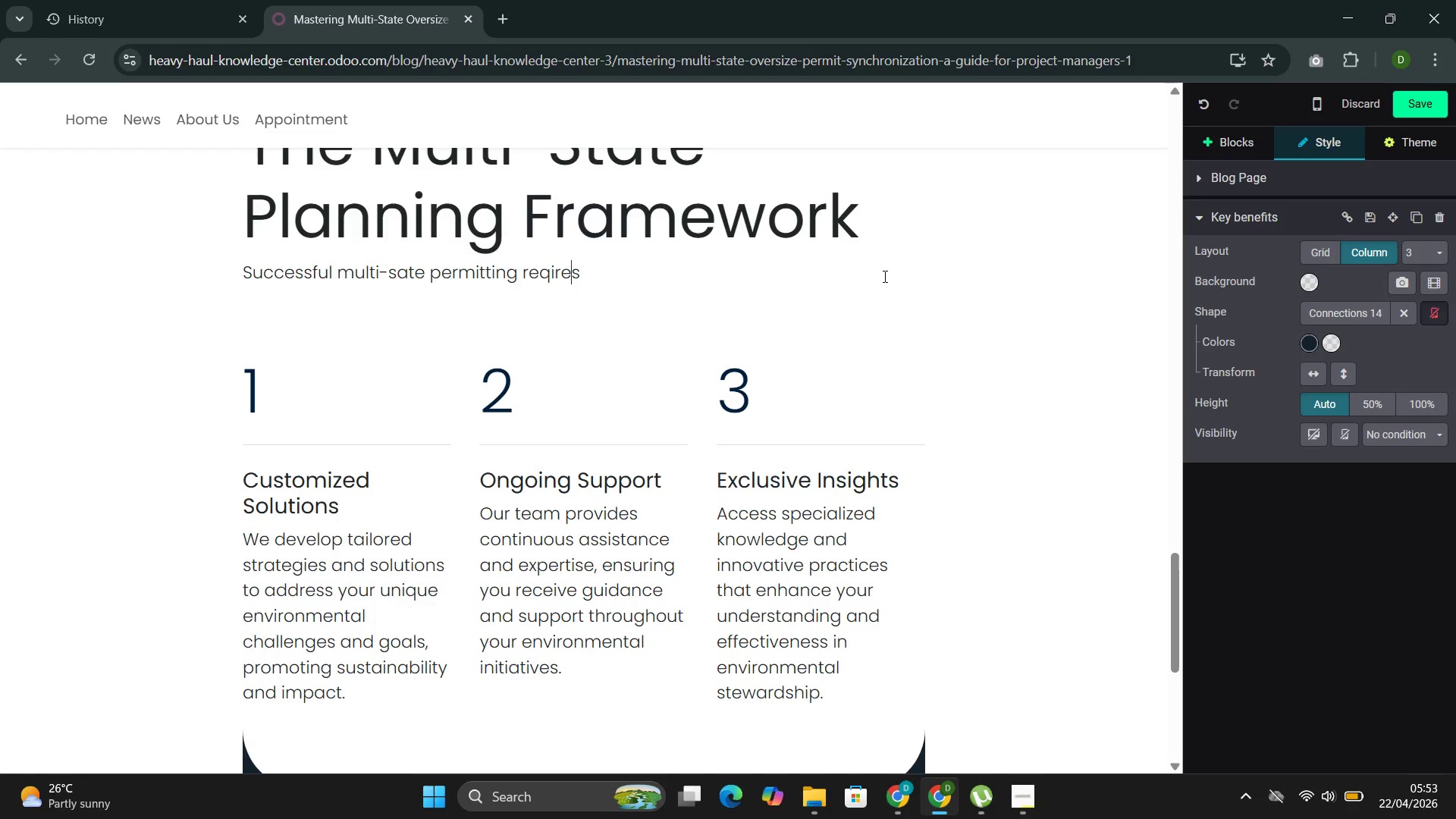 
key(ArrowLeft)
 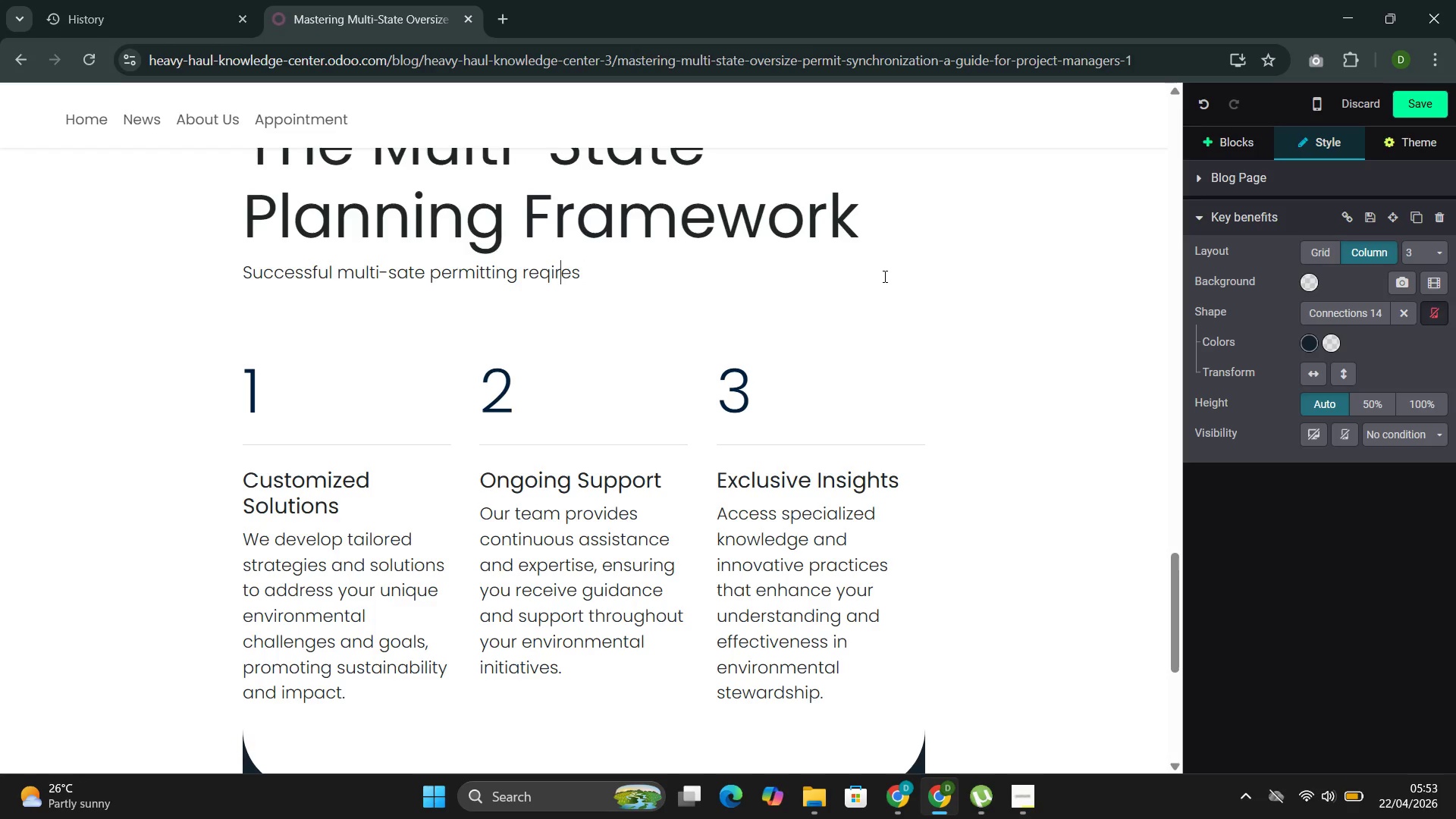 
key(ArrowLeft)
 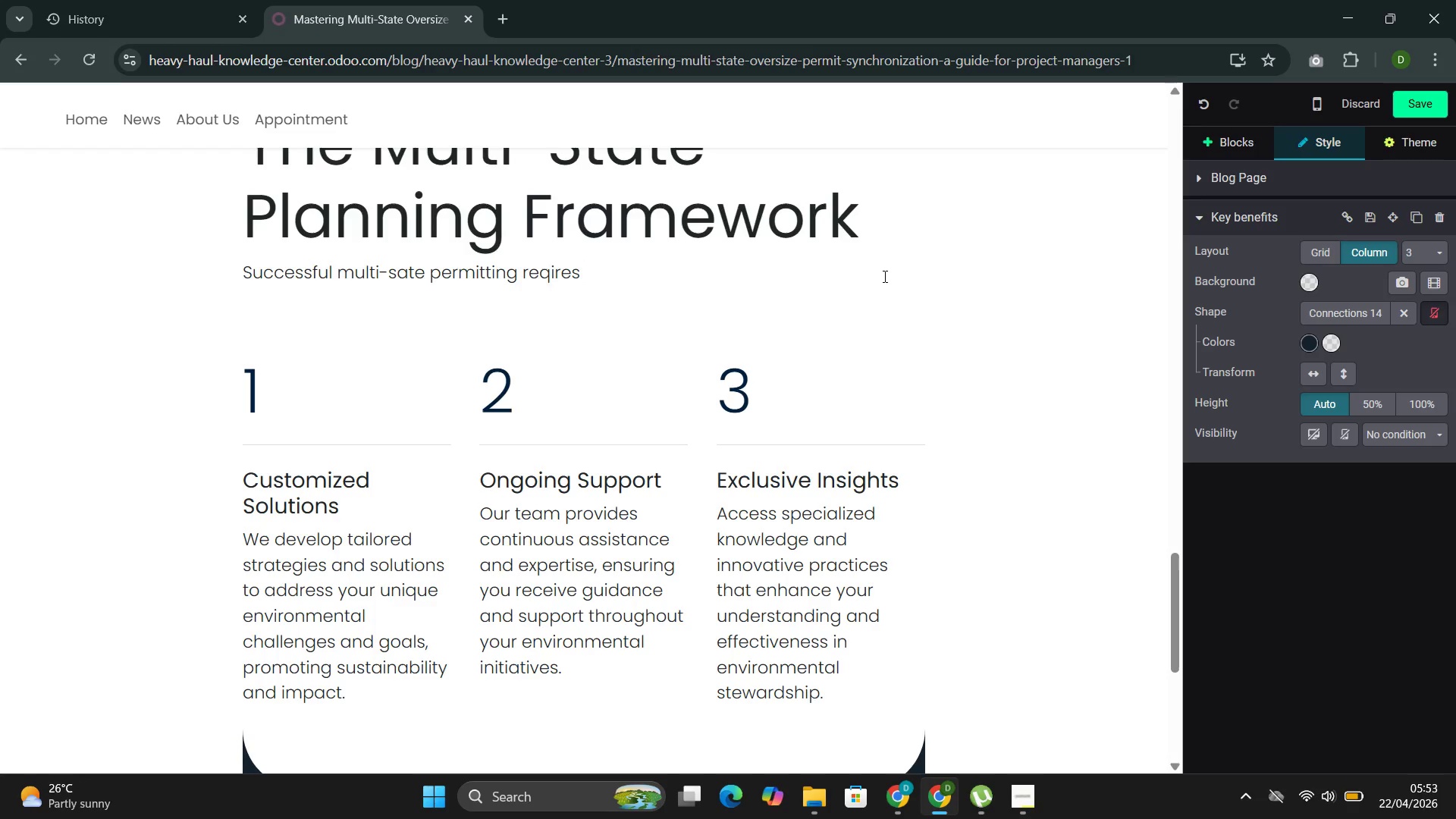 
key(ArrowLeft)
 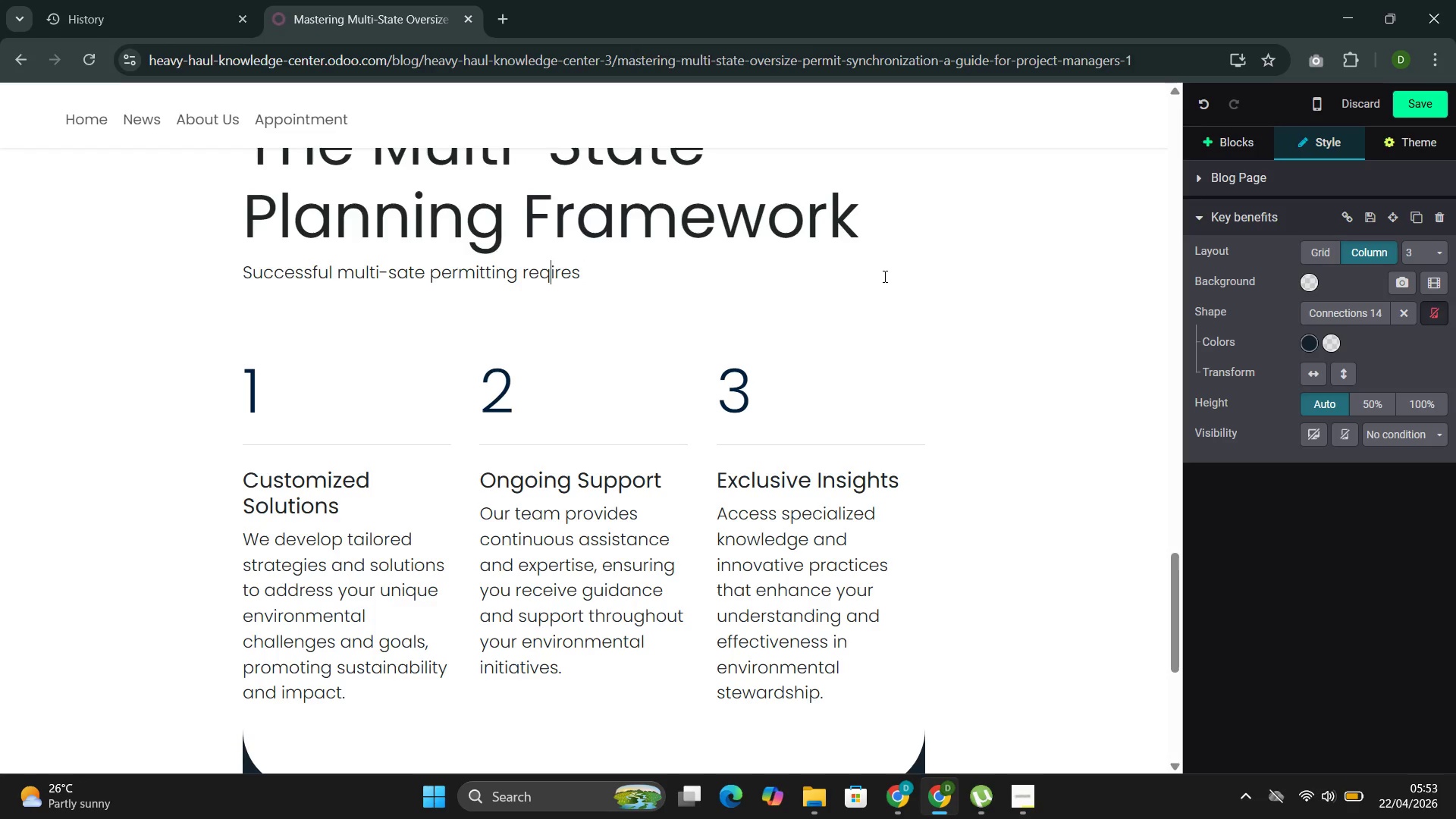 
key(U)
 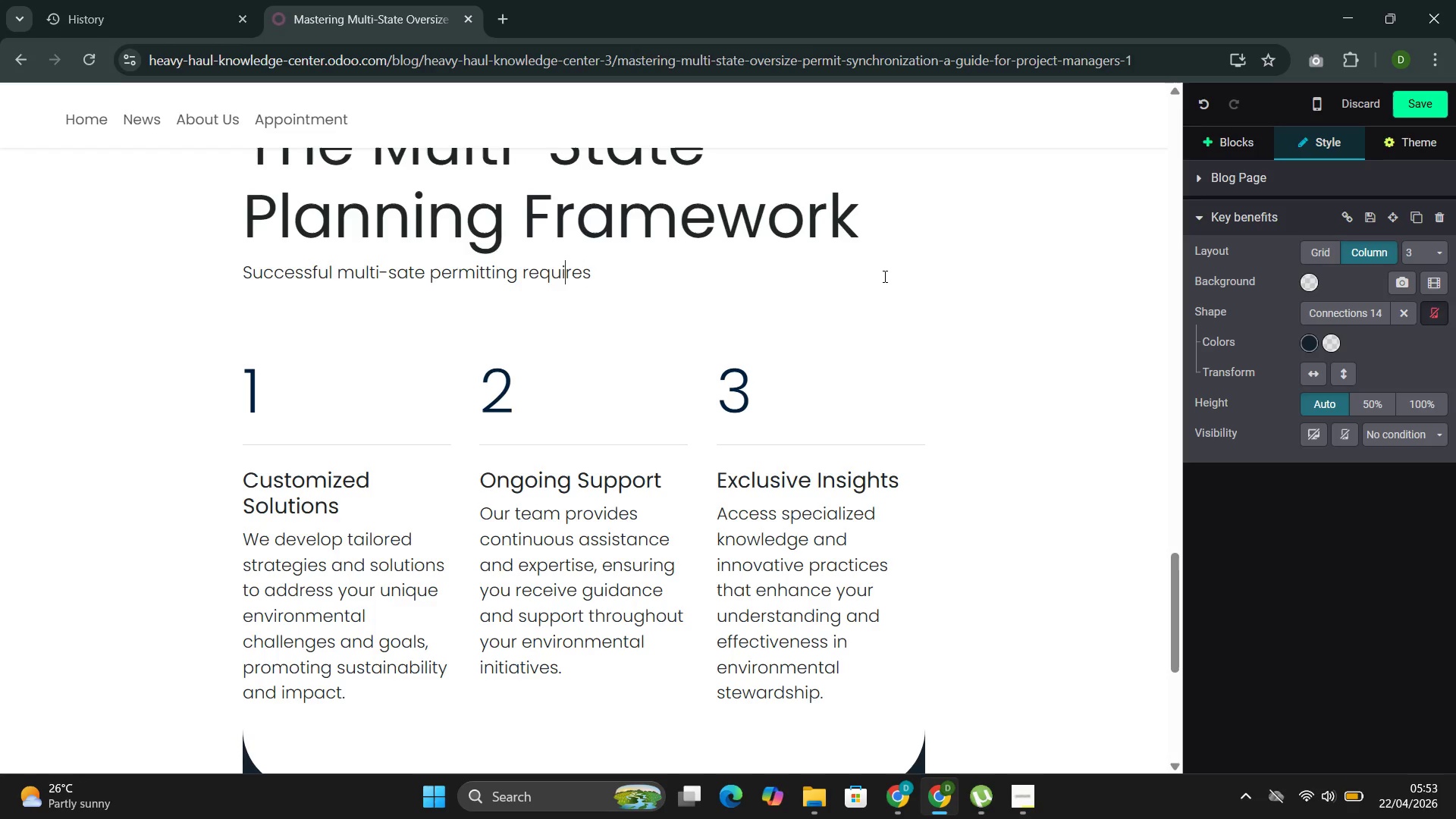 
key(ArrowRight)
 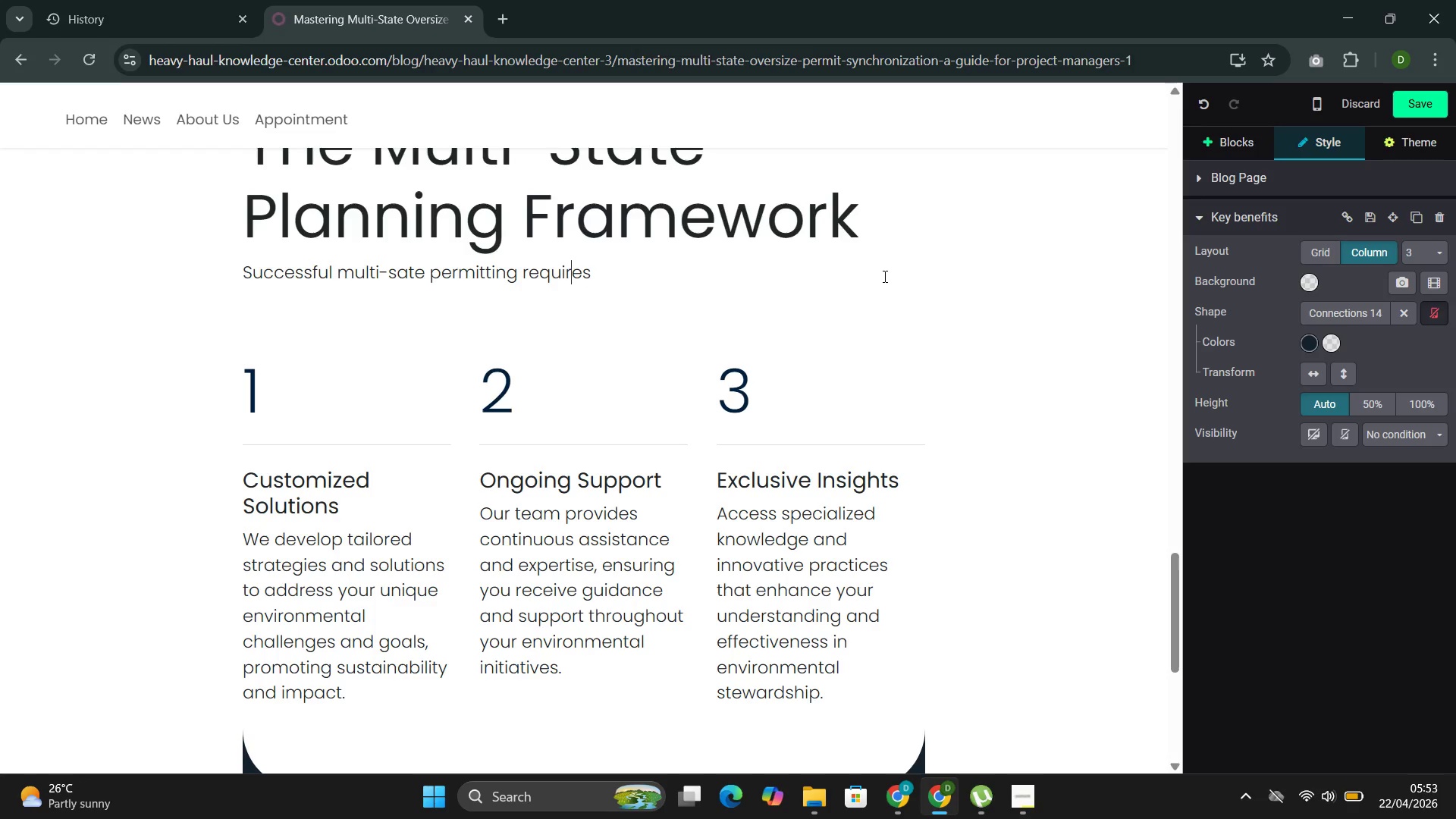 
key(ArrowRight)
 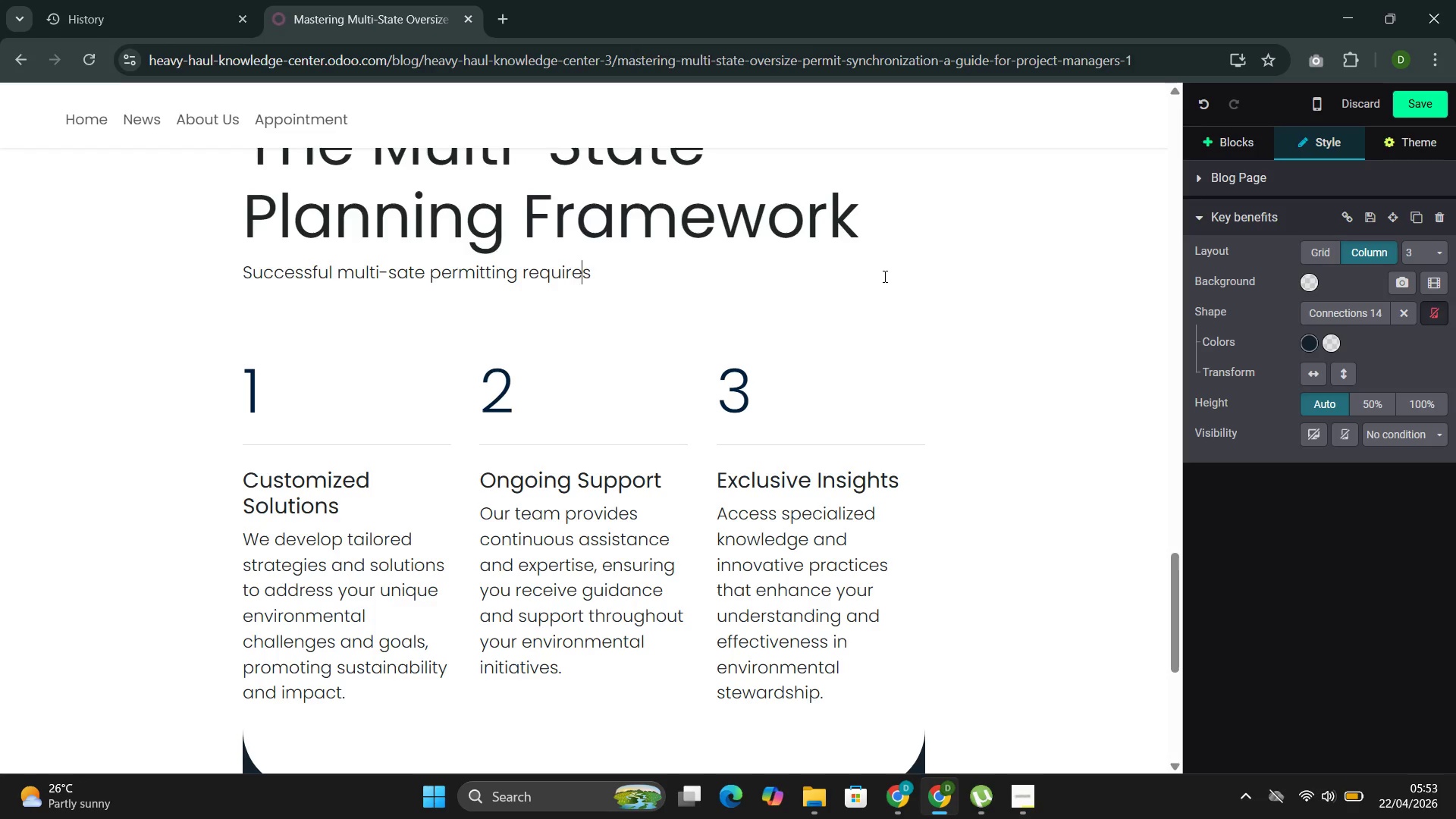 
key(ArrowRight)
 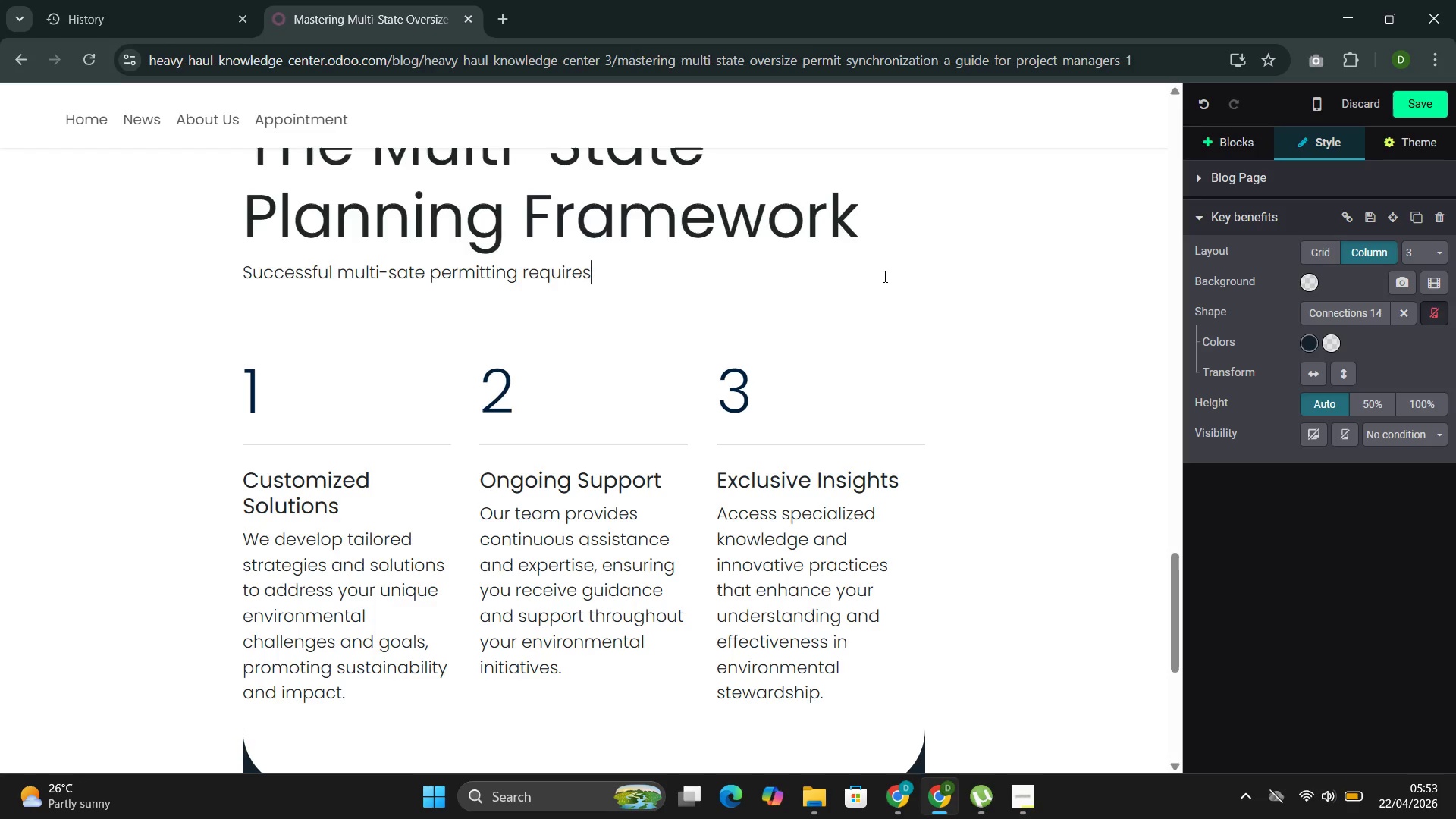 
key(ArrowRight)
 